 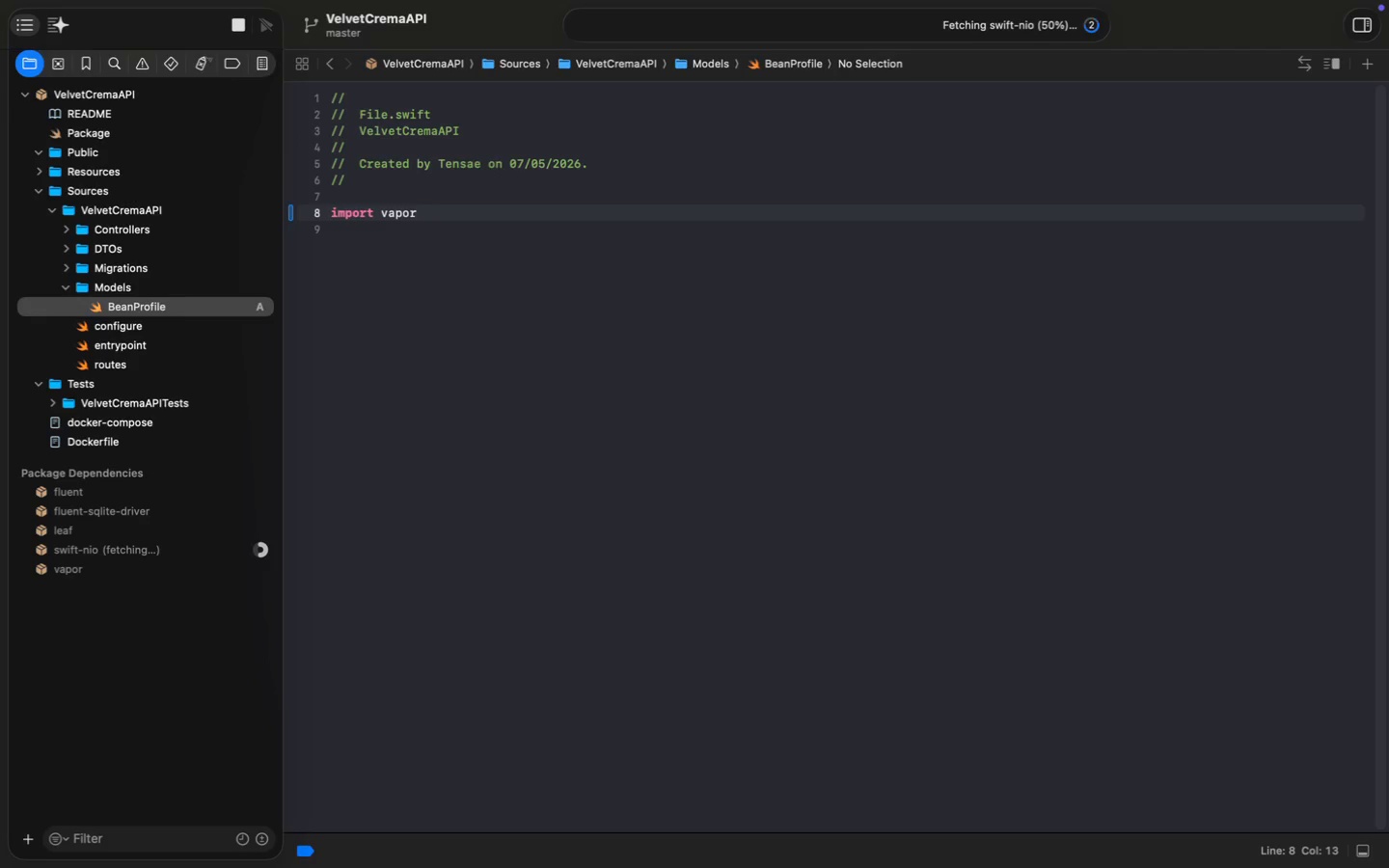 
hold_key(key=ShiftLeft, duration=0.33)
 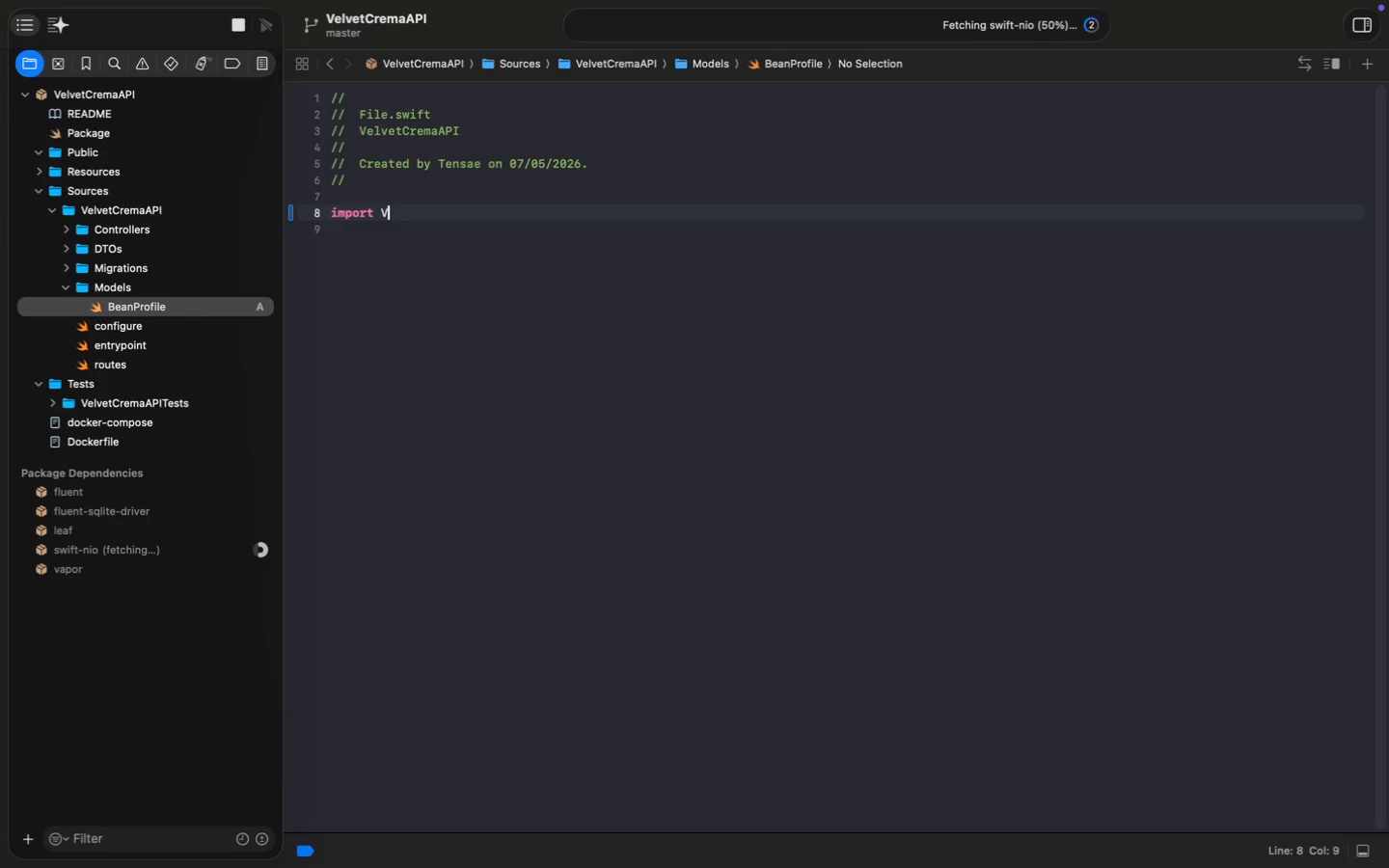 
key(Enter)
 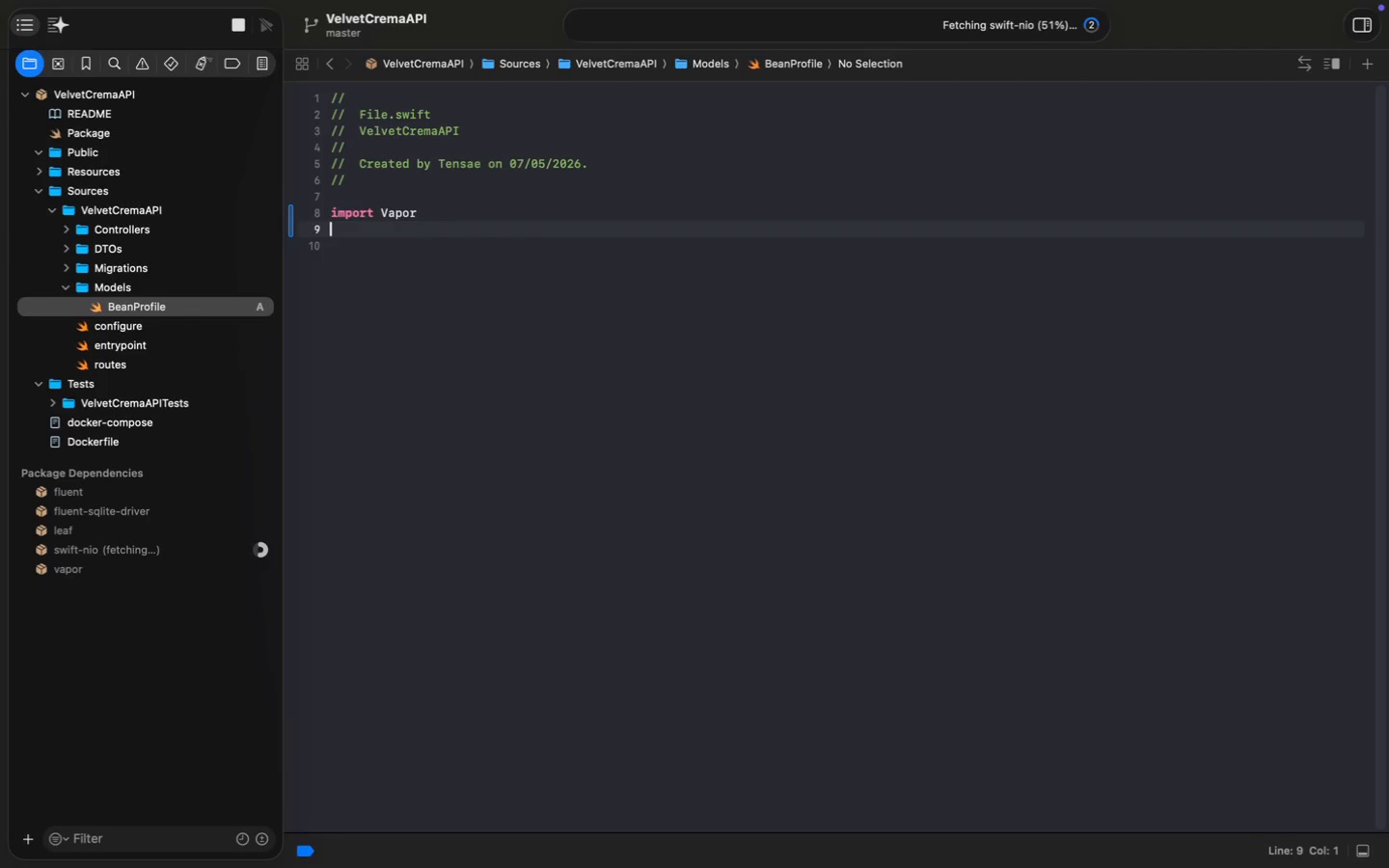 
key(Enter)
 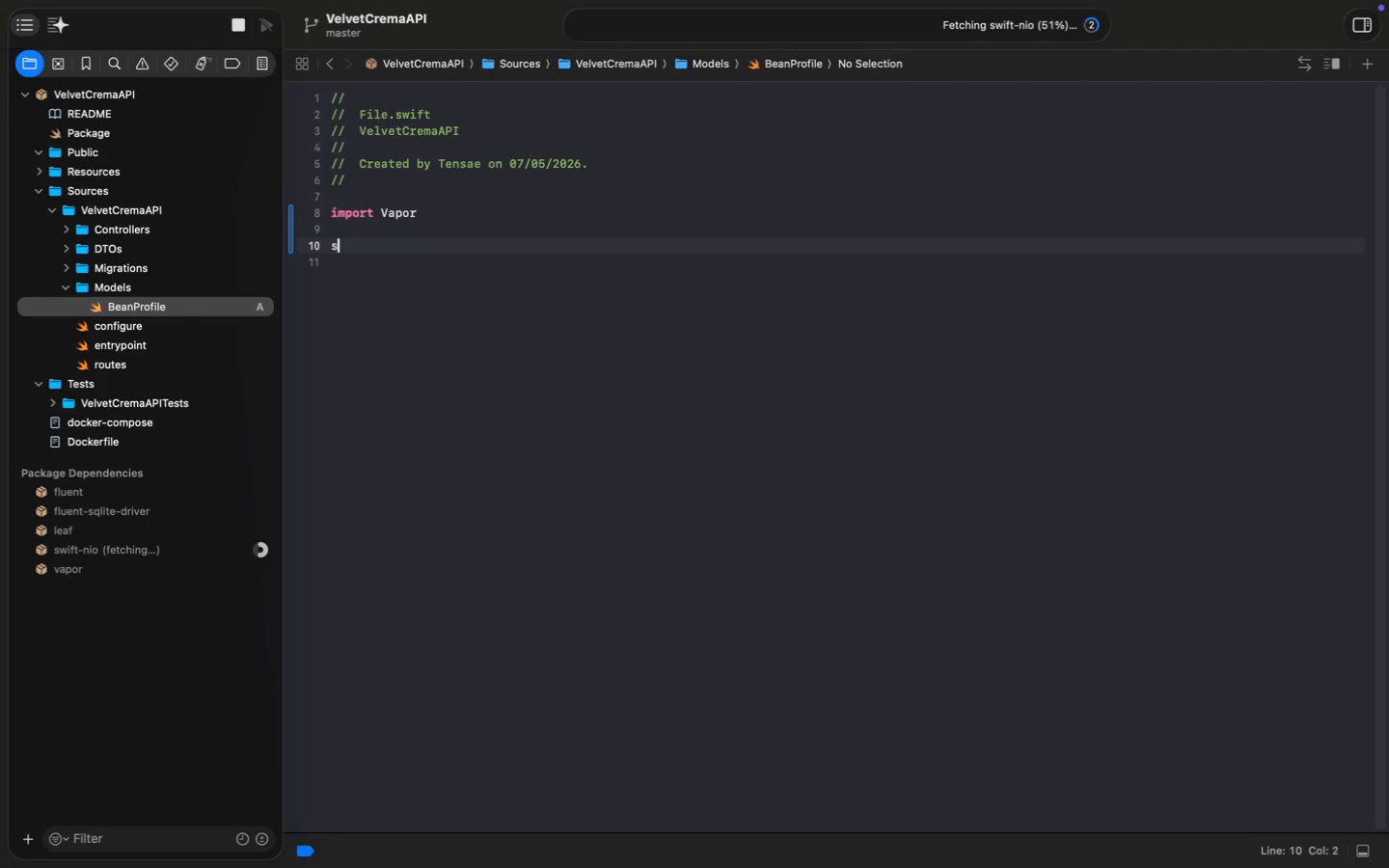 
type(struct Bean)
key(Tab)
type(: COntent)
key(Backspace)
key(Backspace)
key(Backspace)
key(Backspace)
key(Backspace)
key(Backspace)
type(ontent {)
 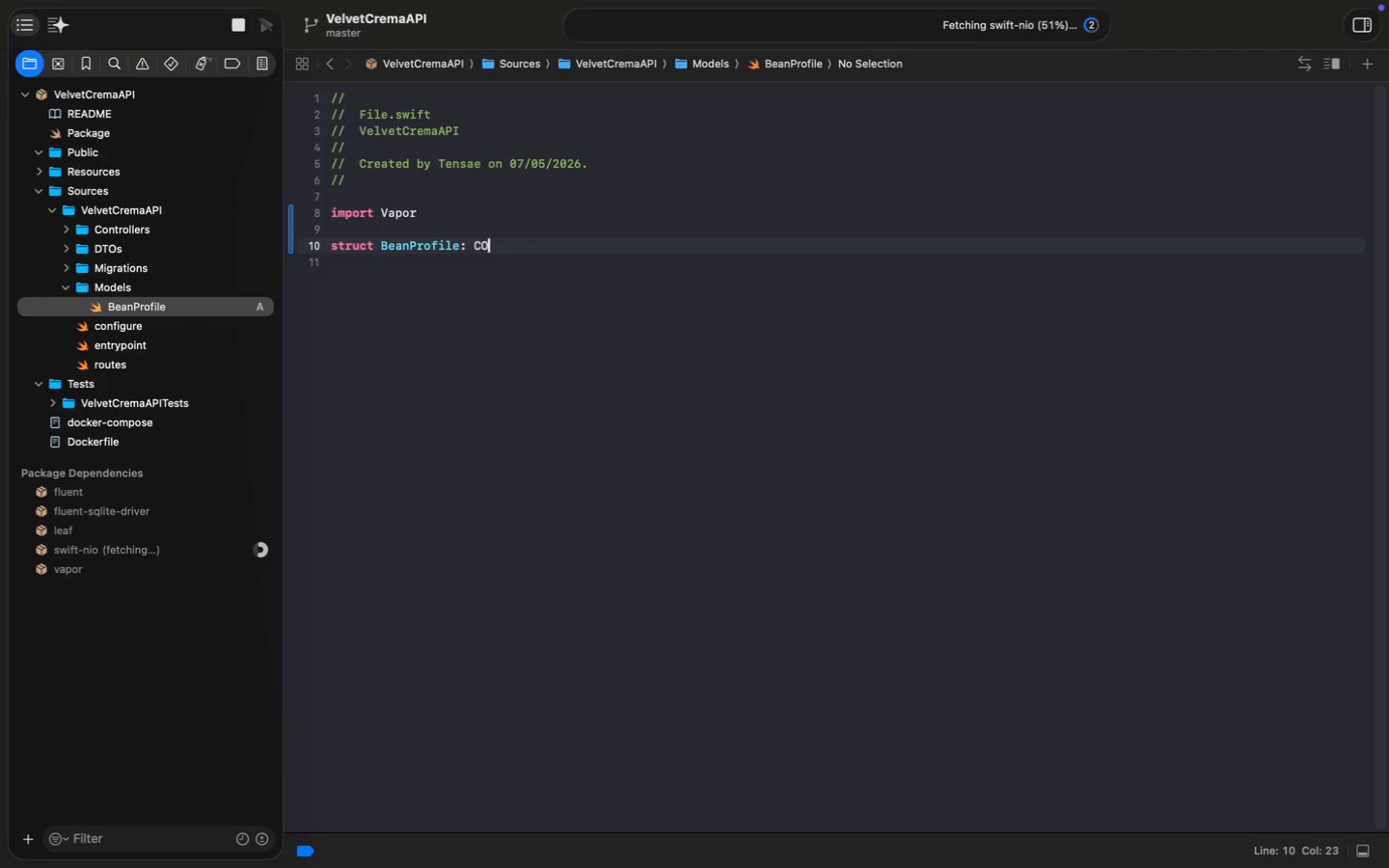 
 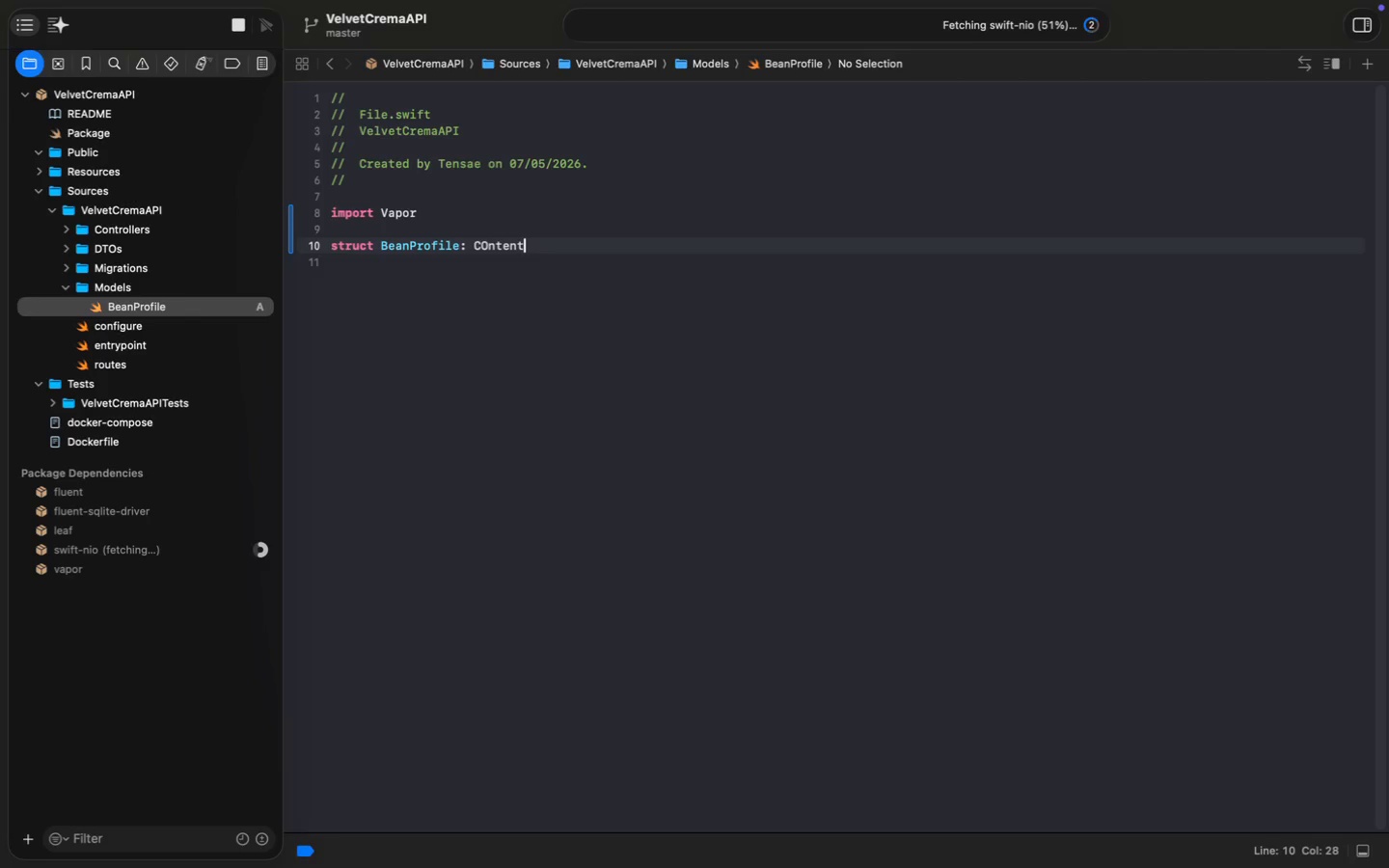 
key(Enter)
 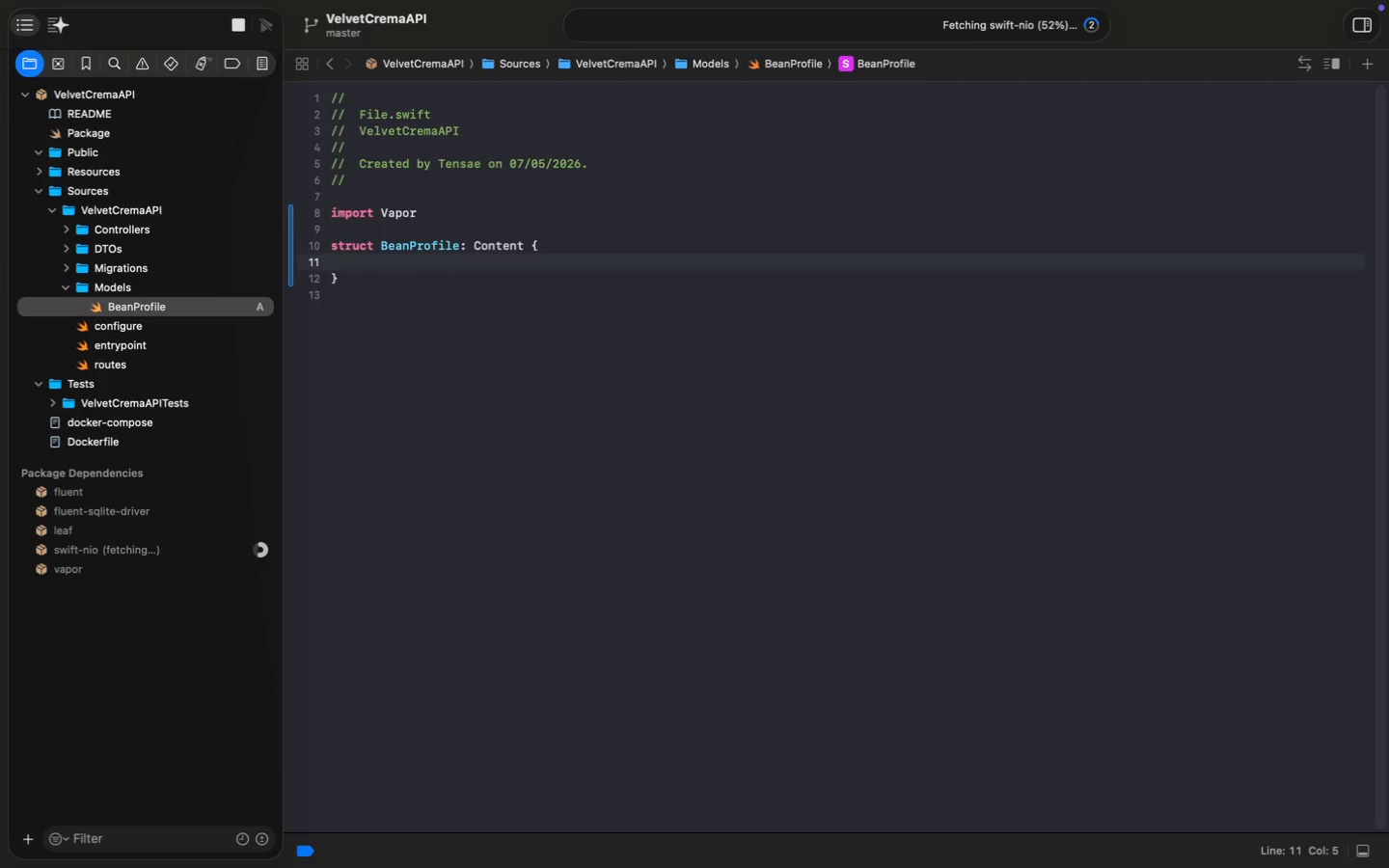 
type(let origin: String)
 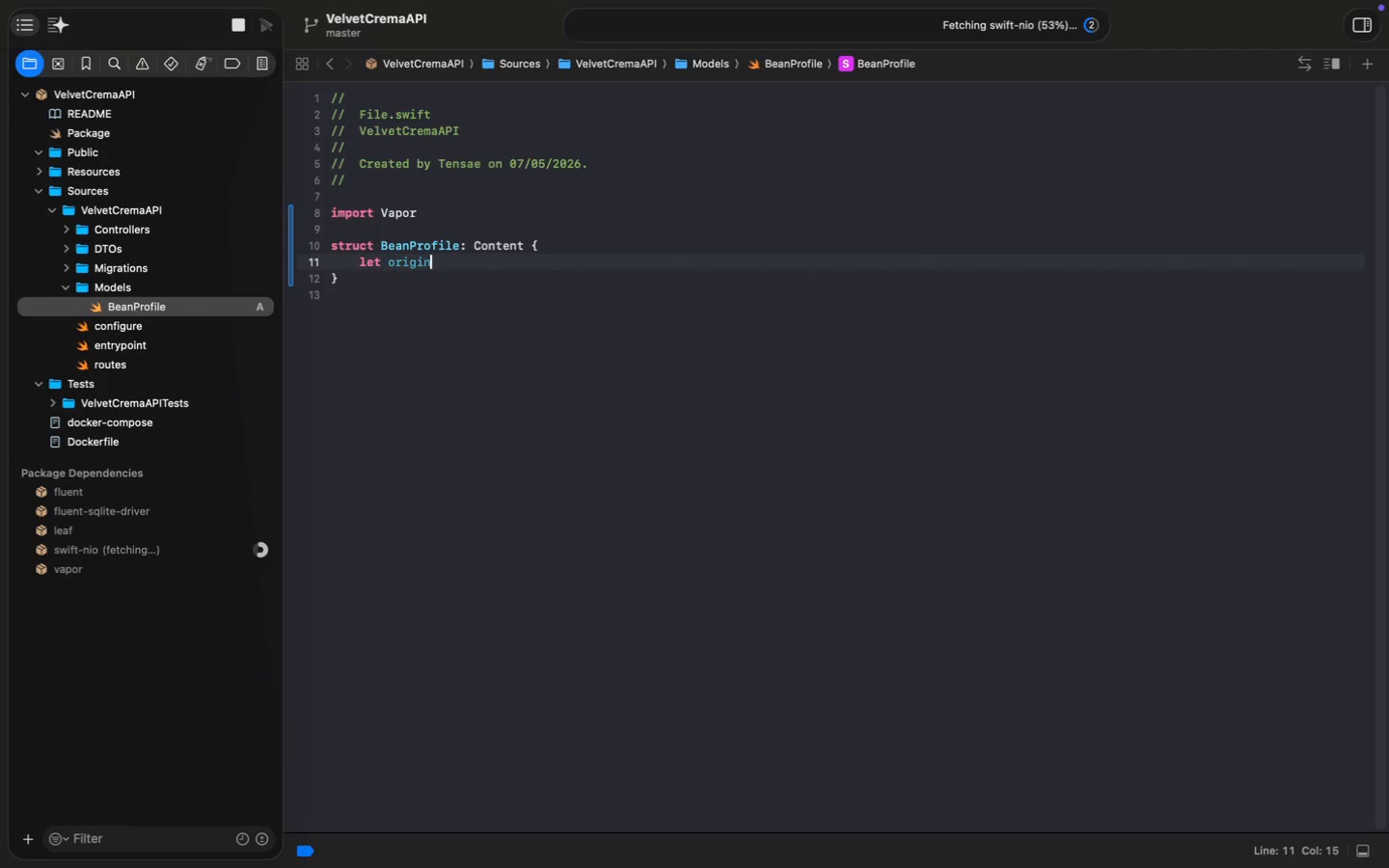 
 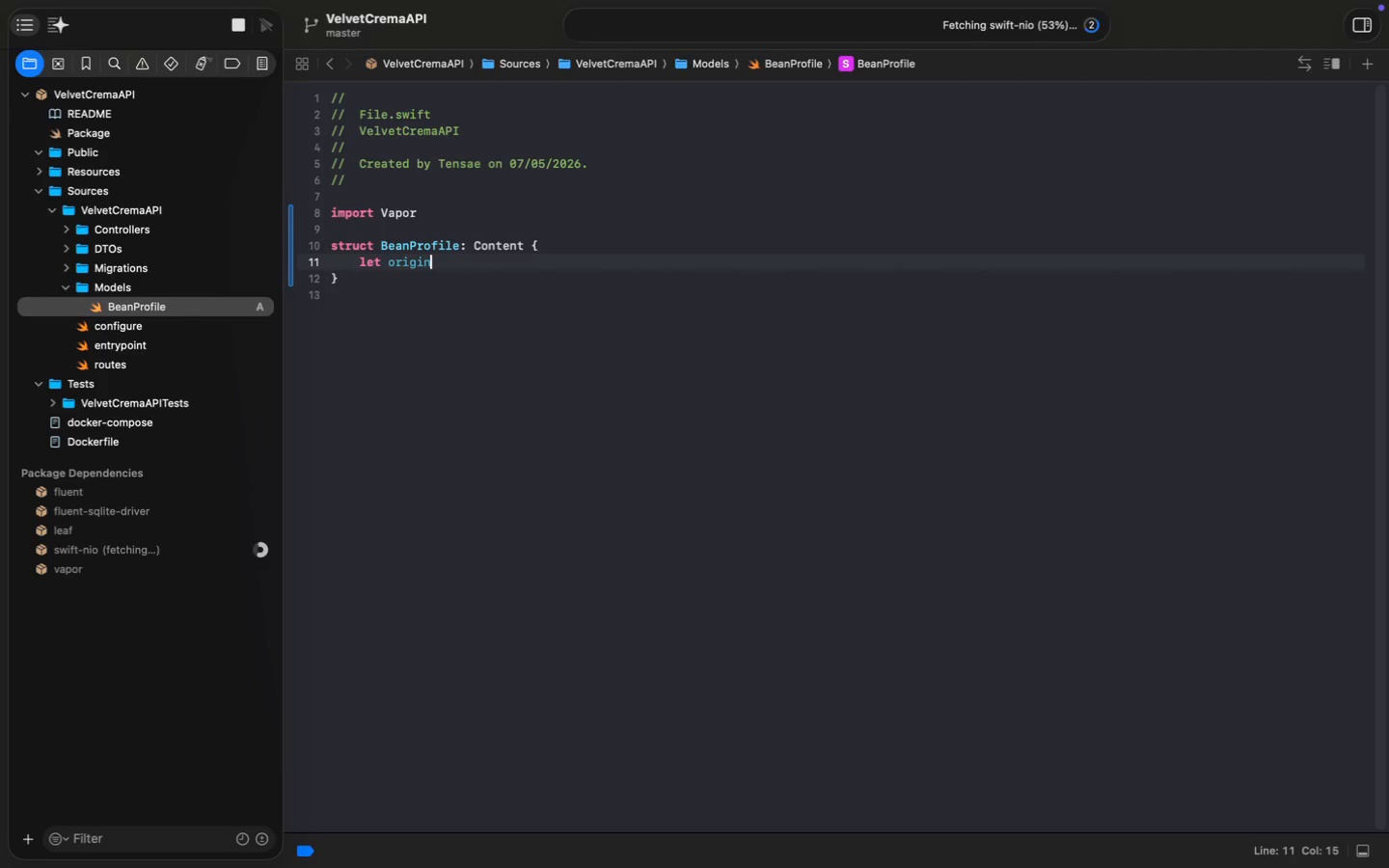 
key(Enter)
 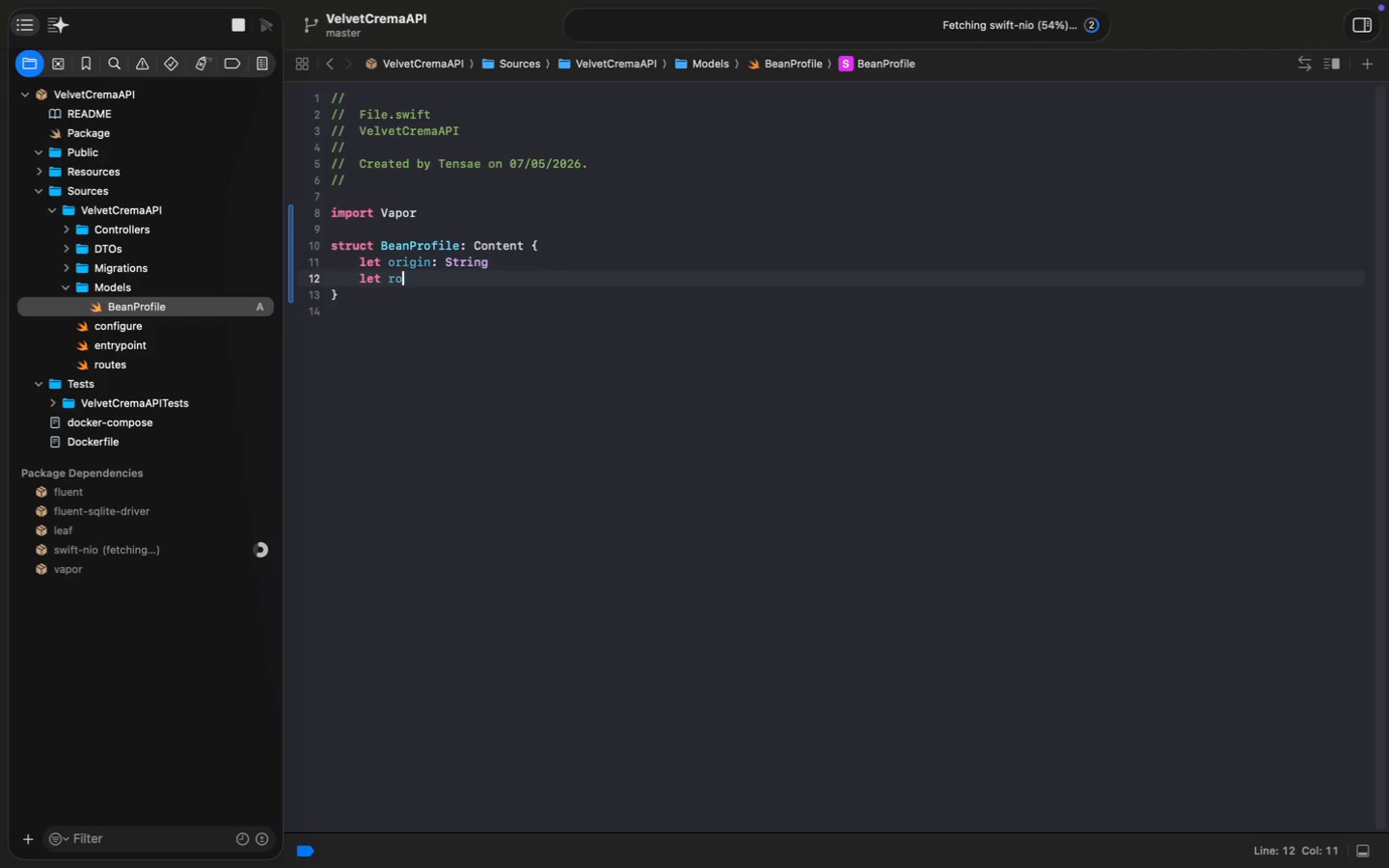 
type(let Roas)
key(Backspace)
key(Backspace)
key(Backspace)
key(Backspace)
type(t)
key(Backspace)
type(roastLevel: String)
 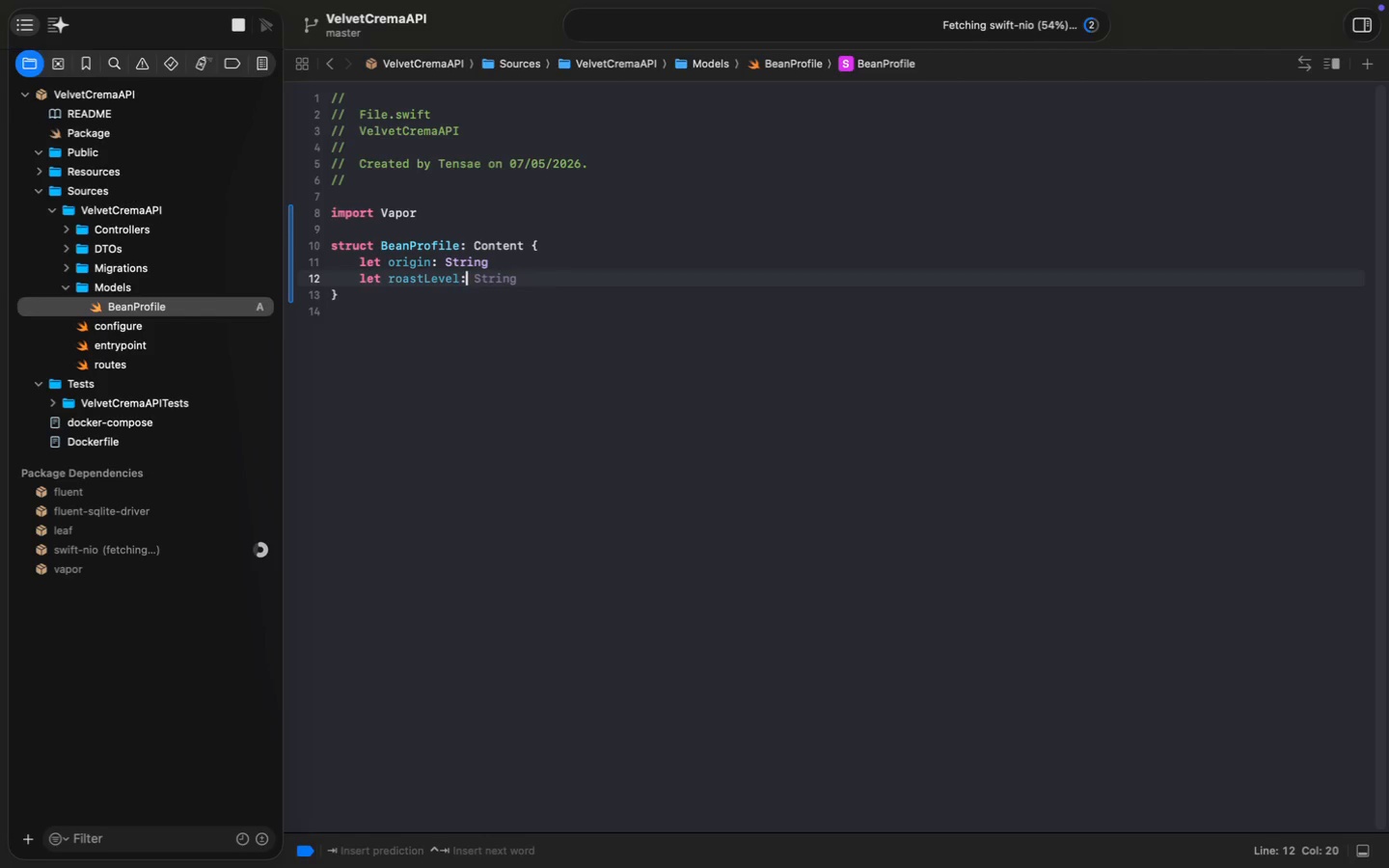 
 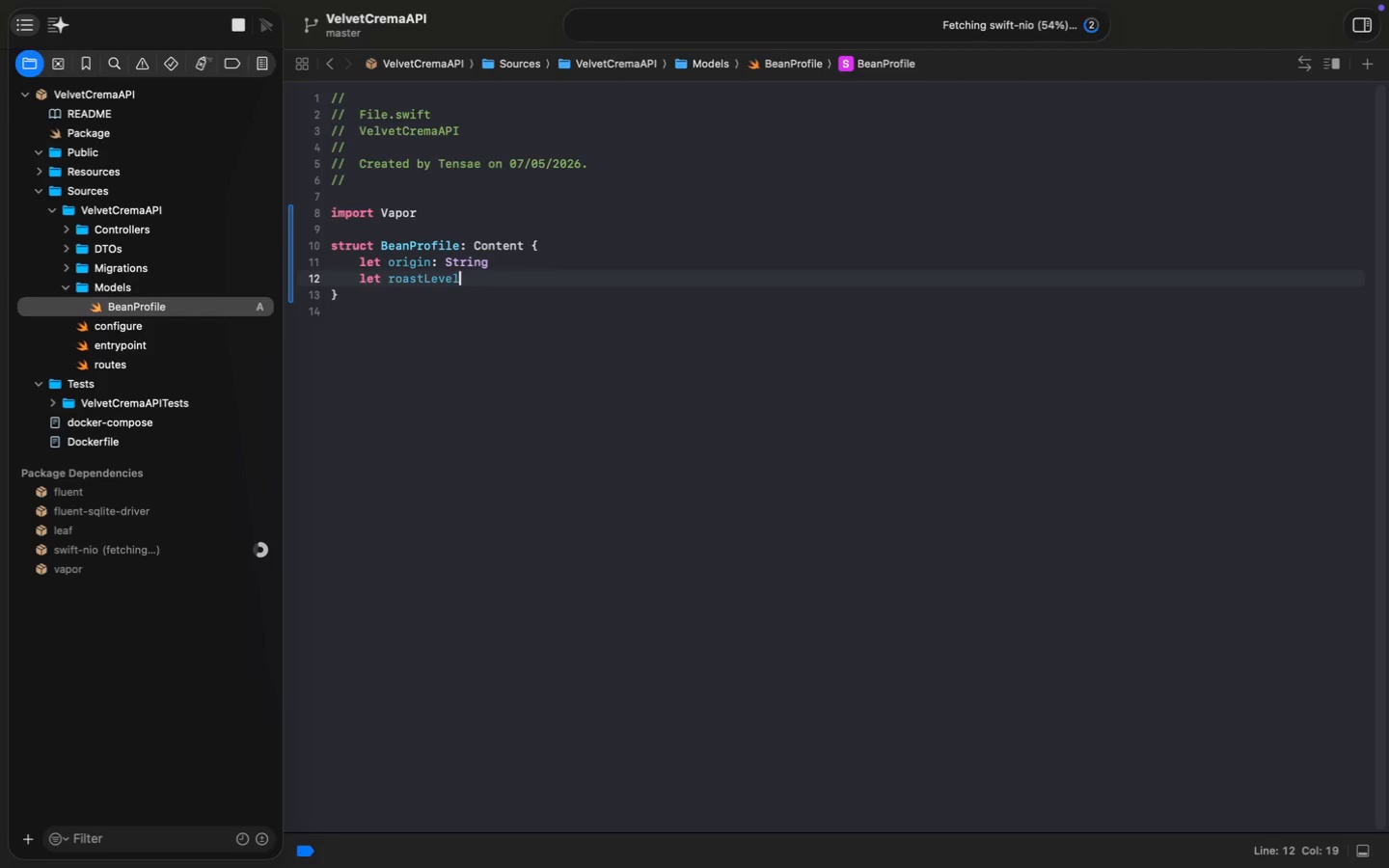 
key(Enter)
 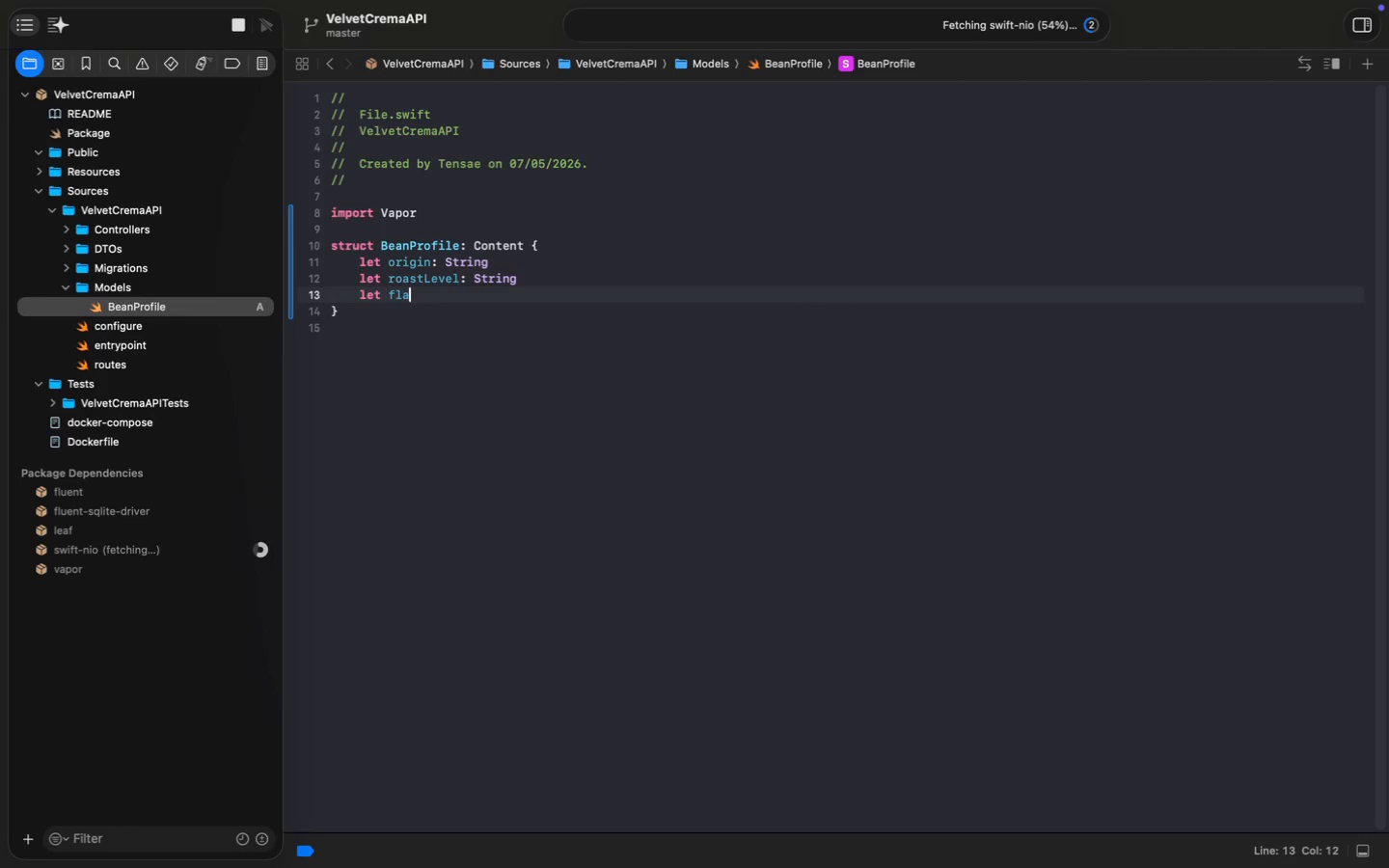 
type(let flavorNotes )
key(Backspace)
type(: [St)
 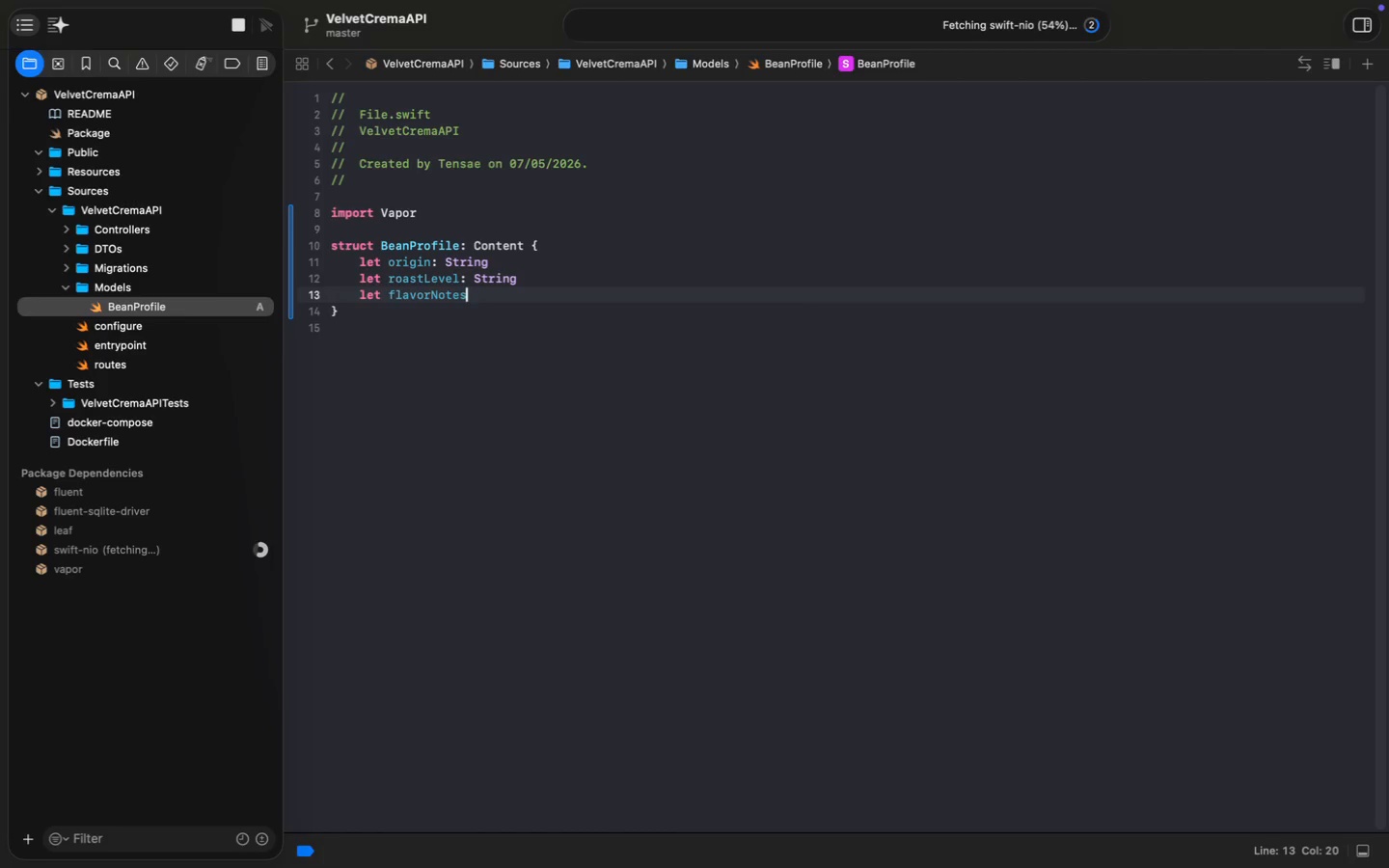 
key(Enter)
 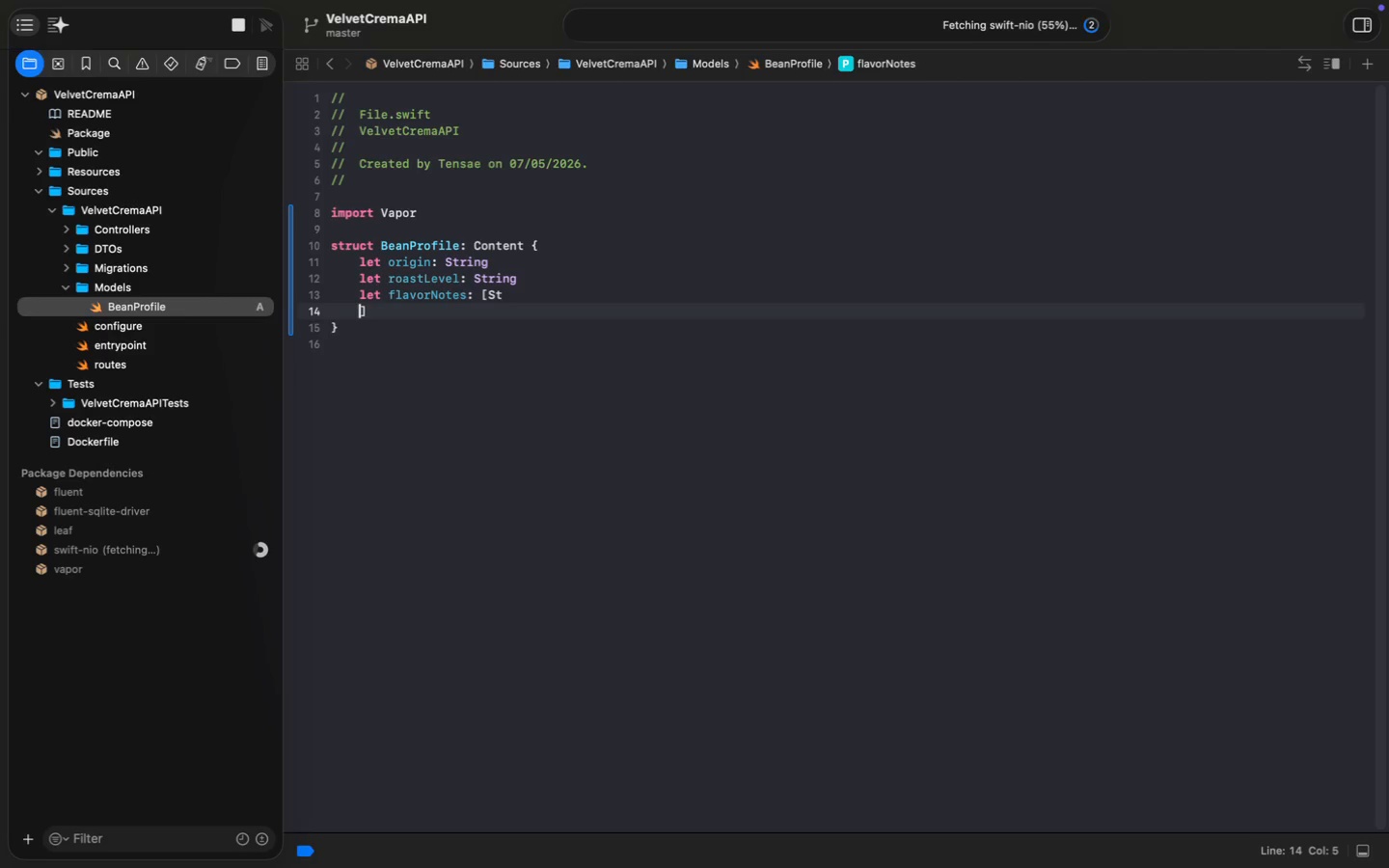 
key(Meta+Z)
 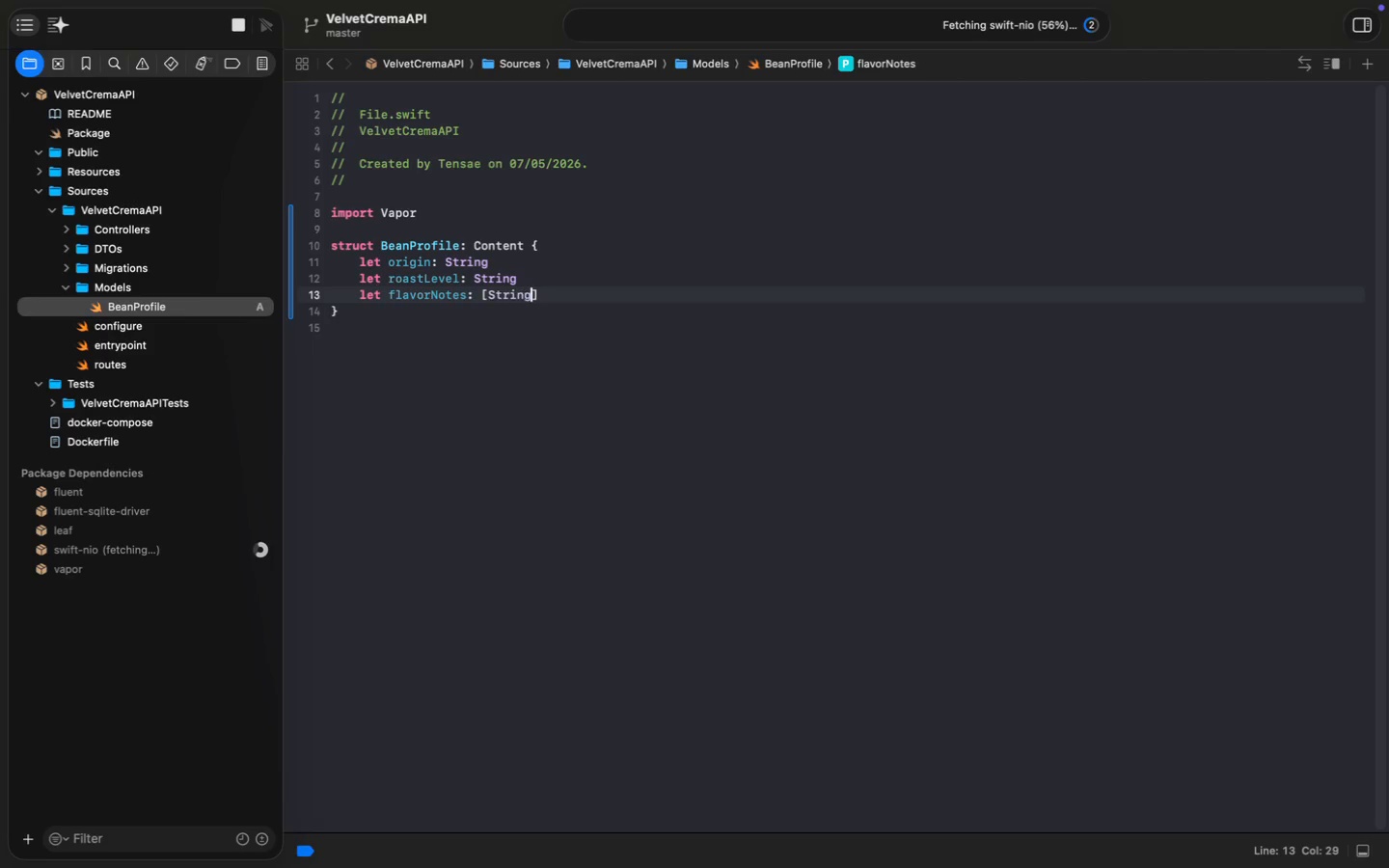 
type(ring)
 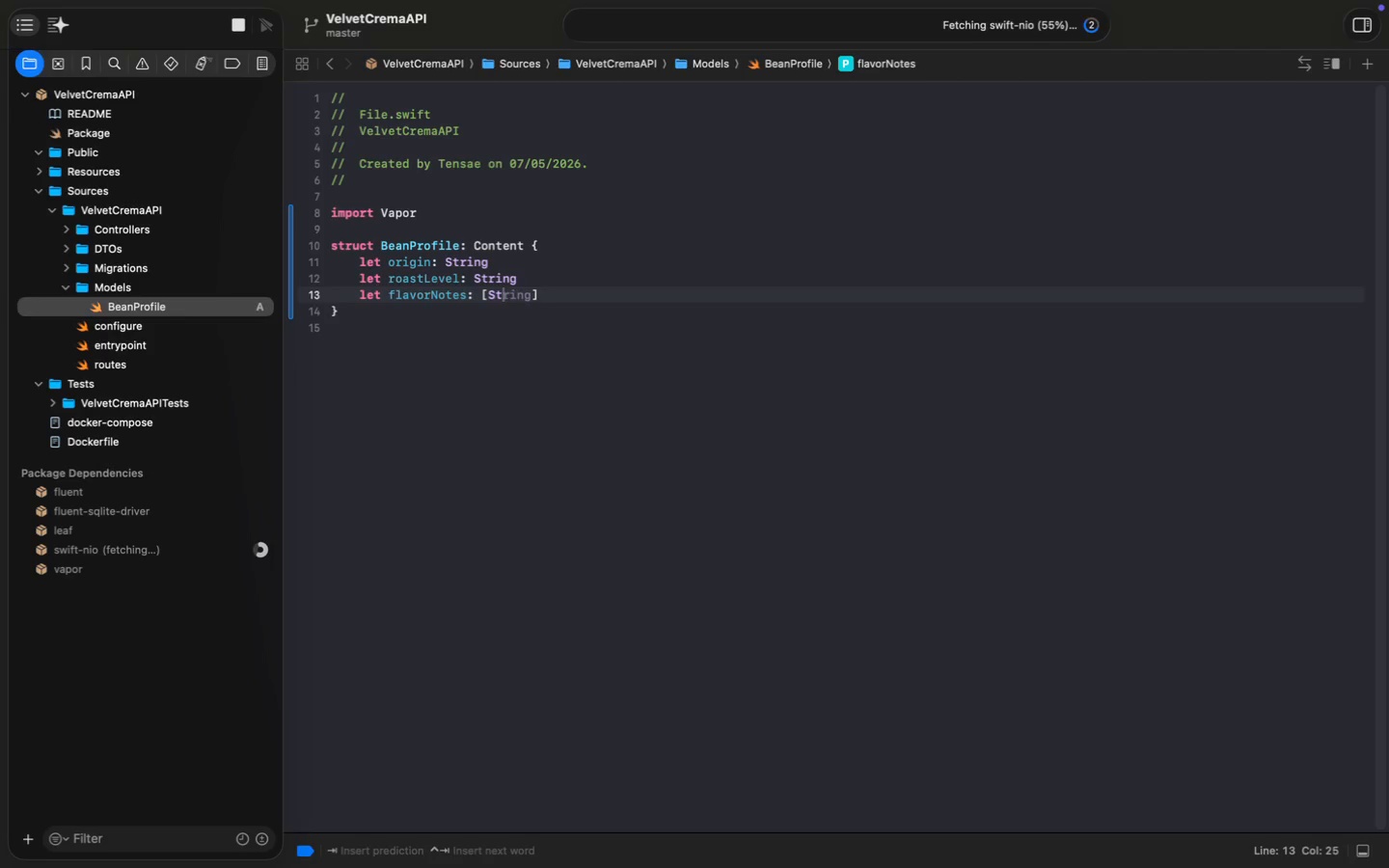 
key(Meta+N)
 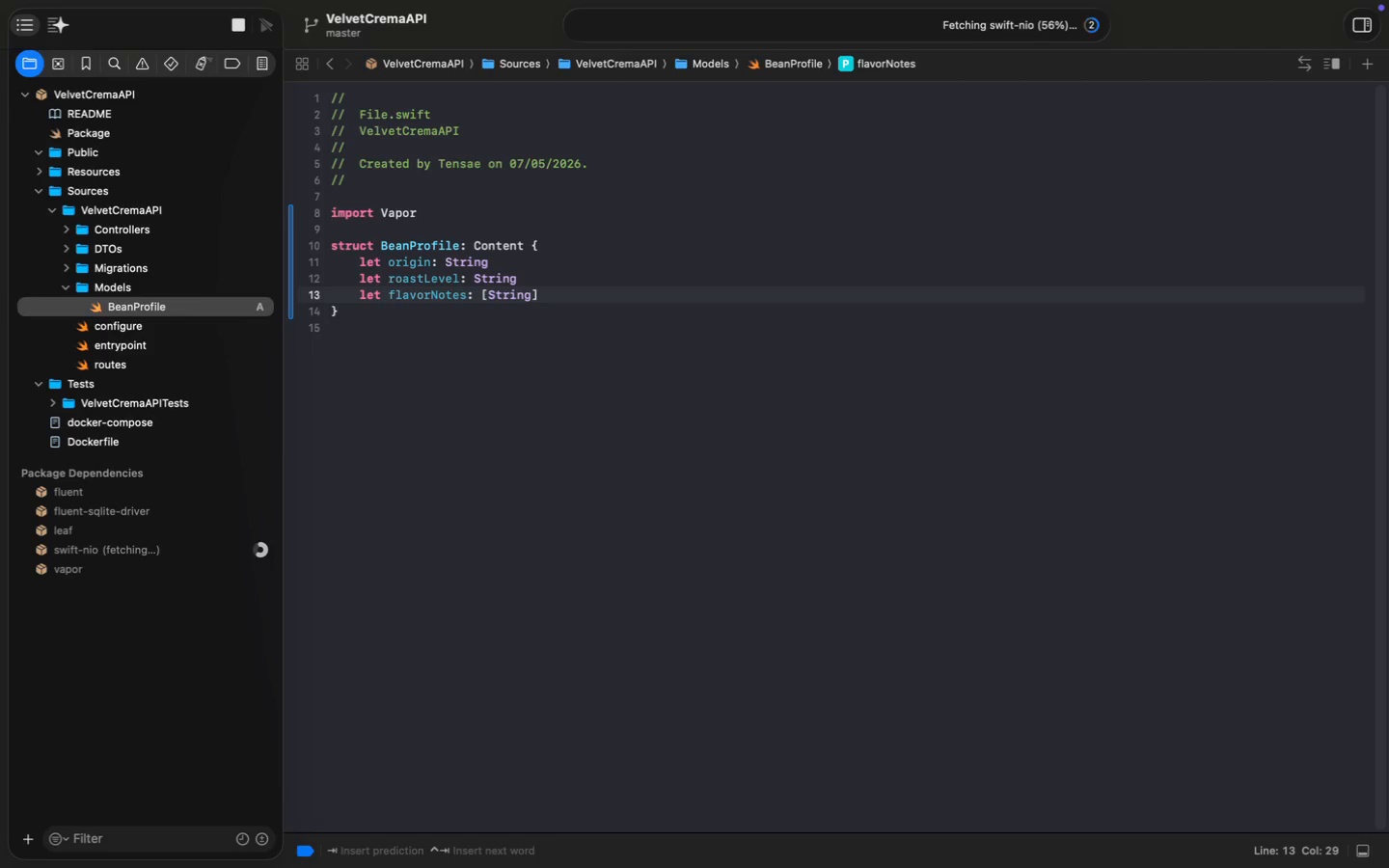 
hold_key(key=ShiftLeft, duration=0.35)
 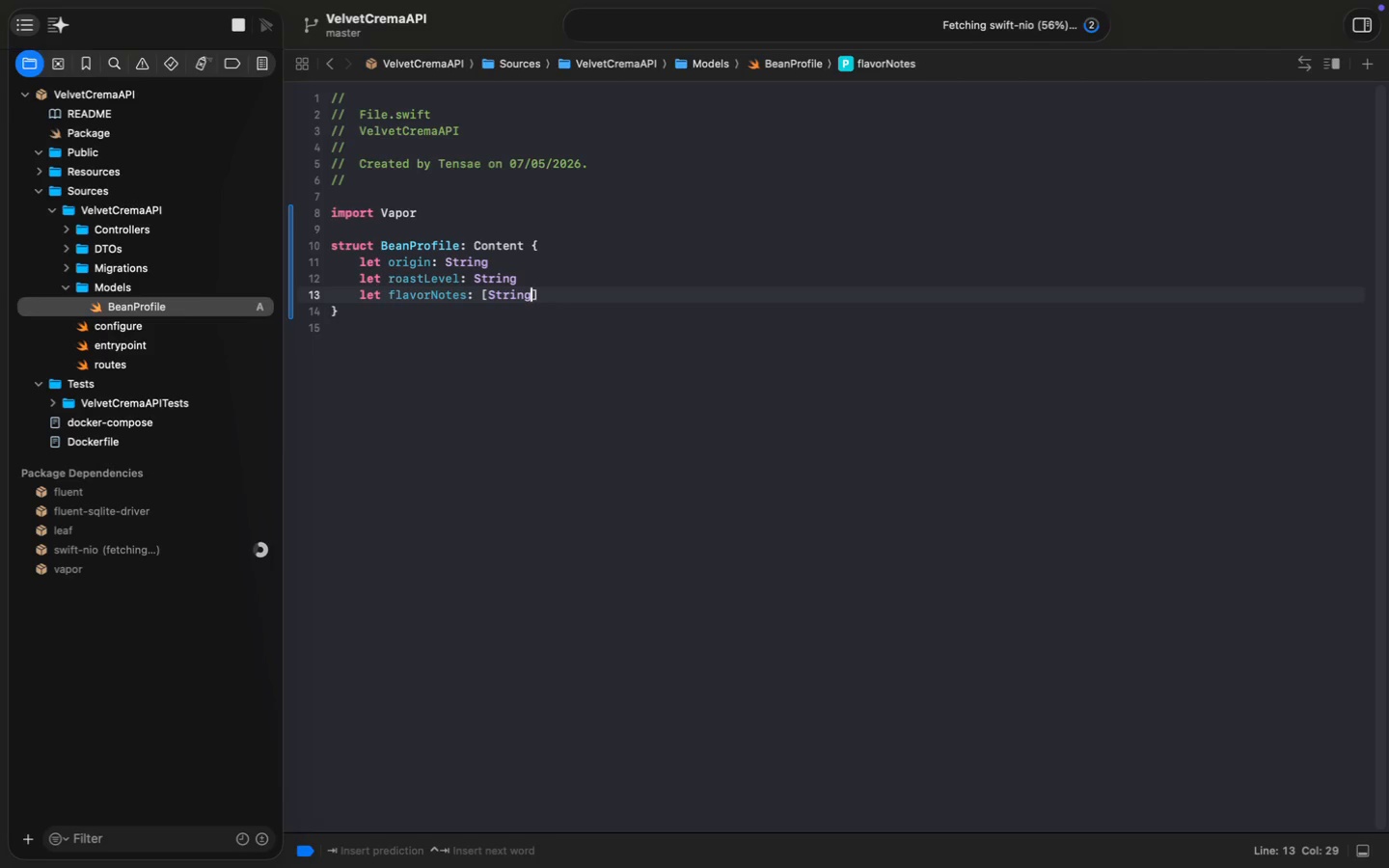 
key(Enter)
 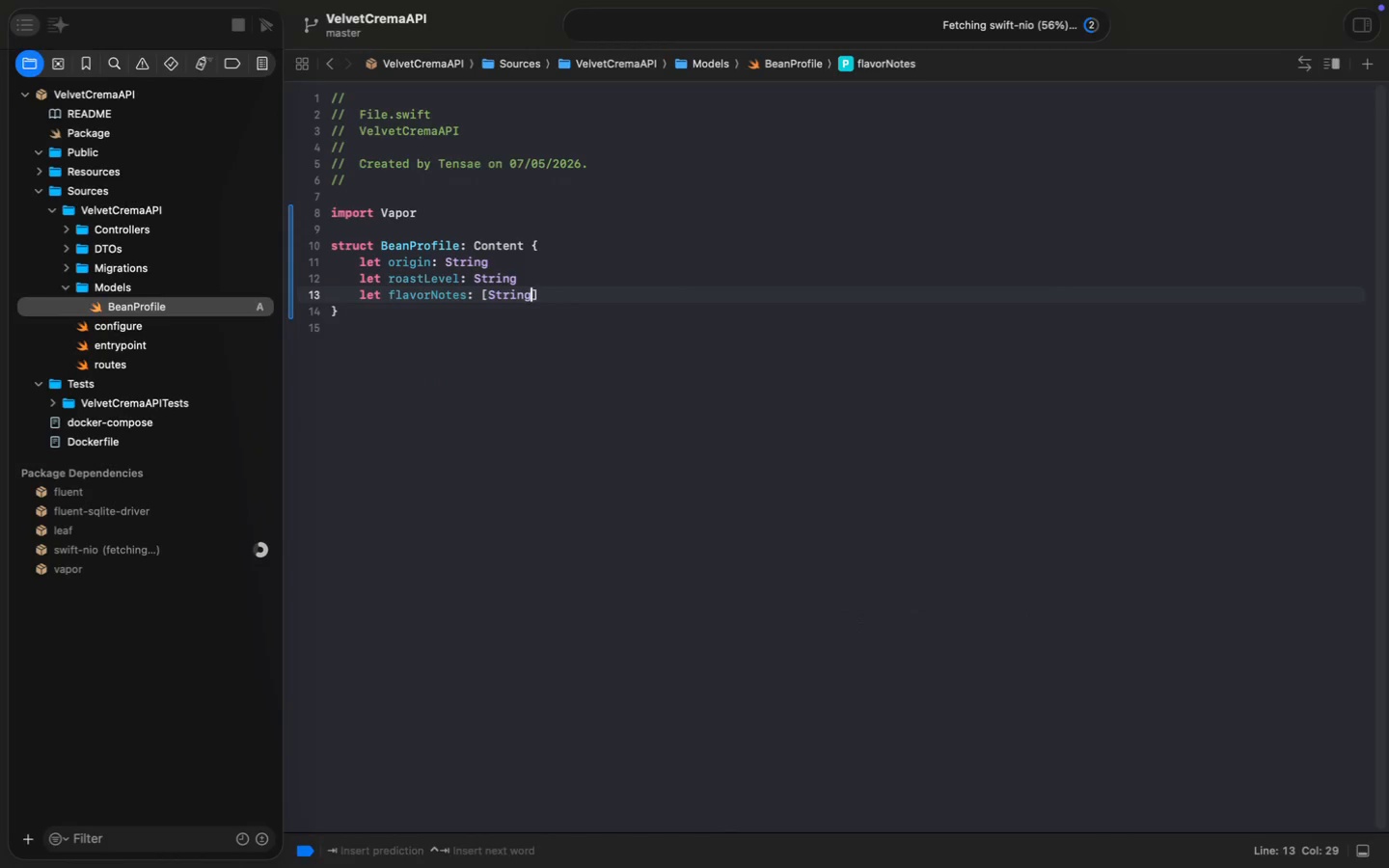 
key(Enter)
 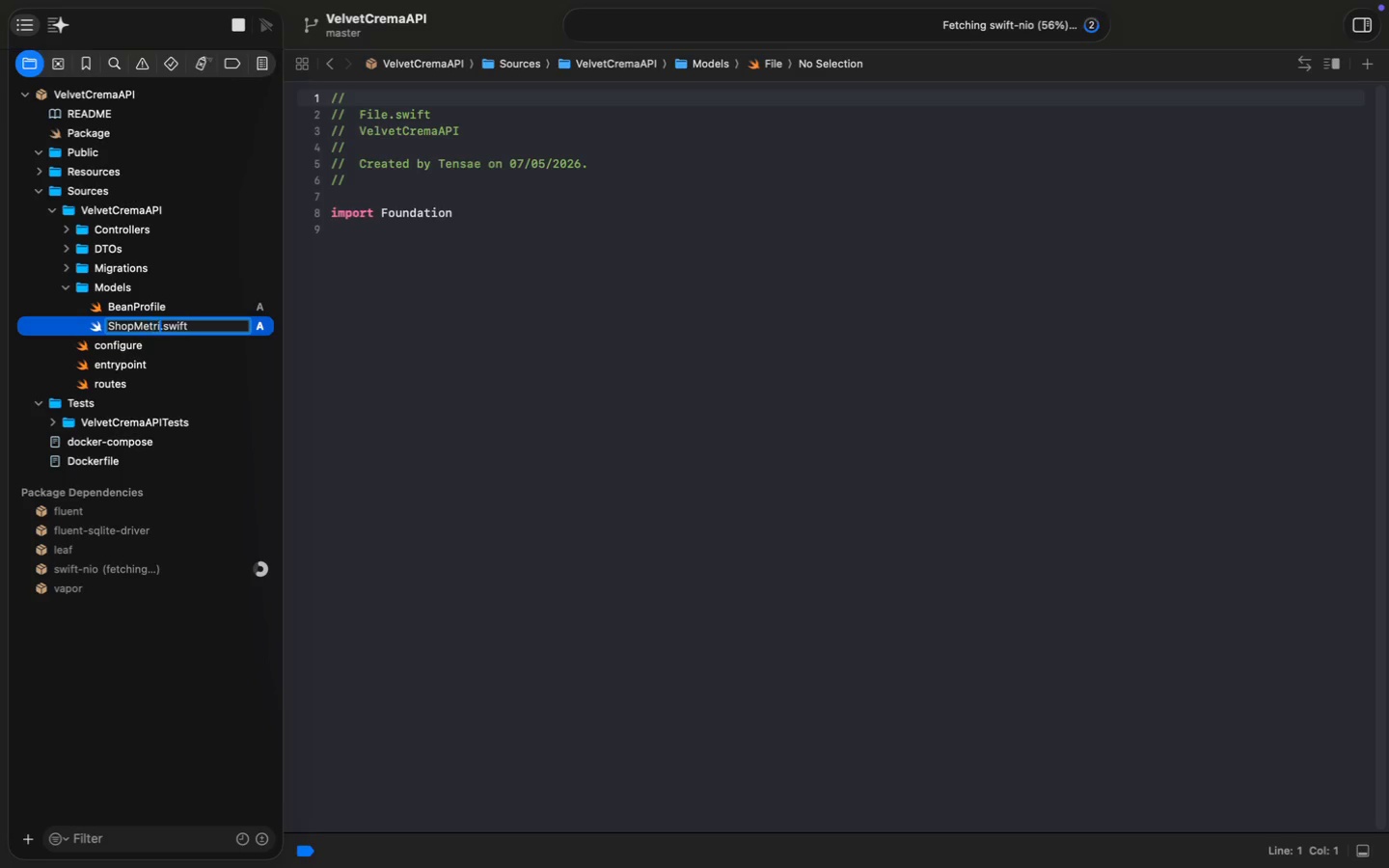 
type(ShopMetrics)
 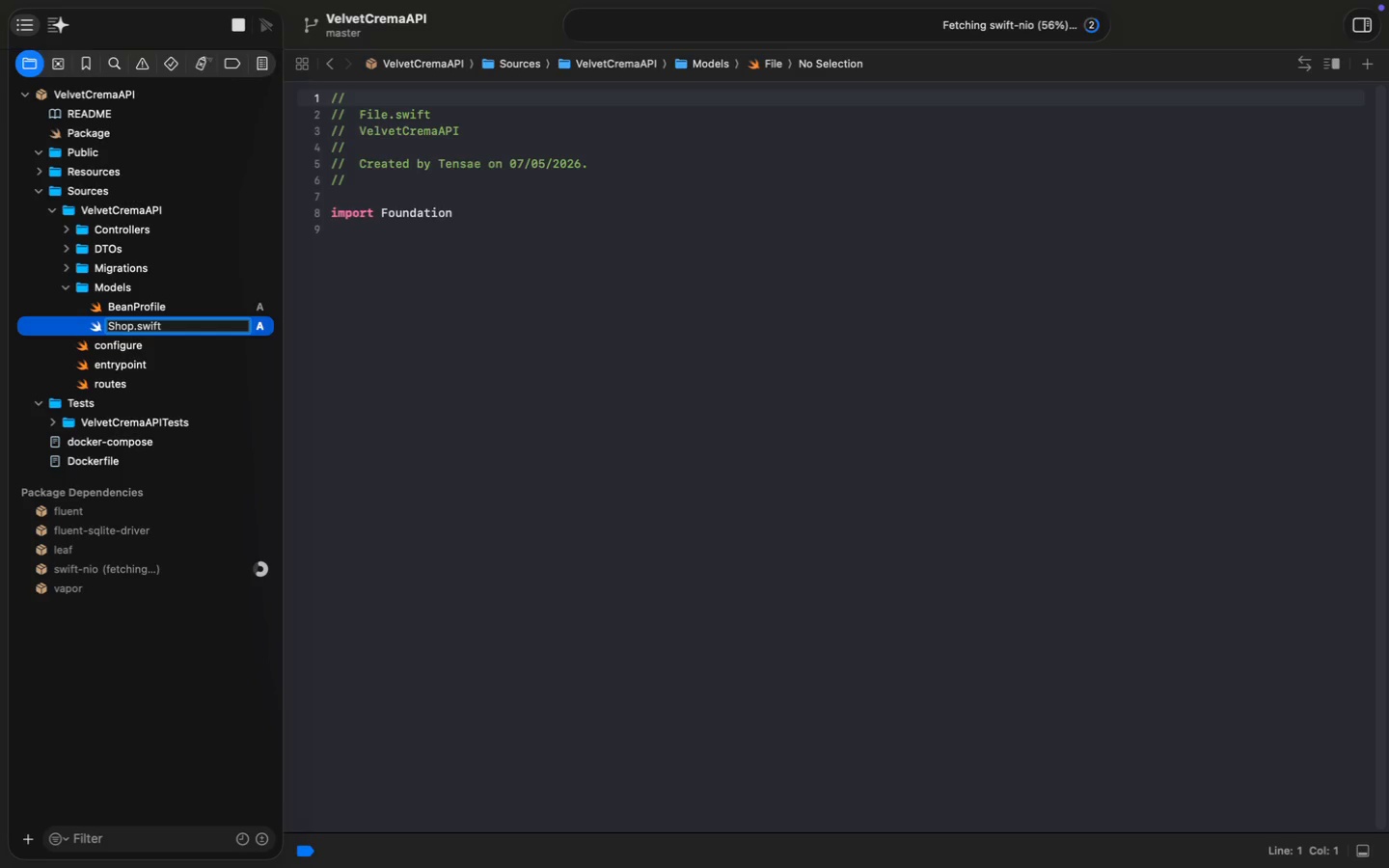 
 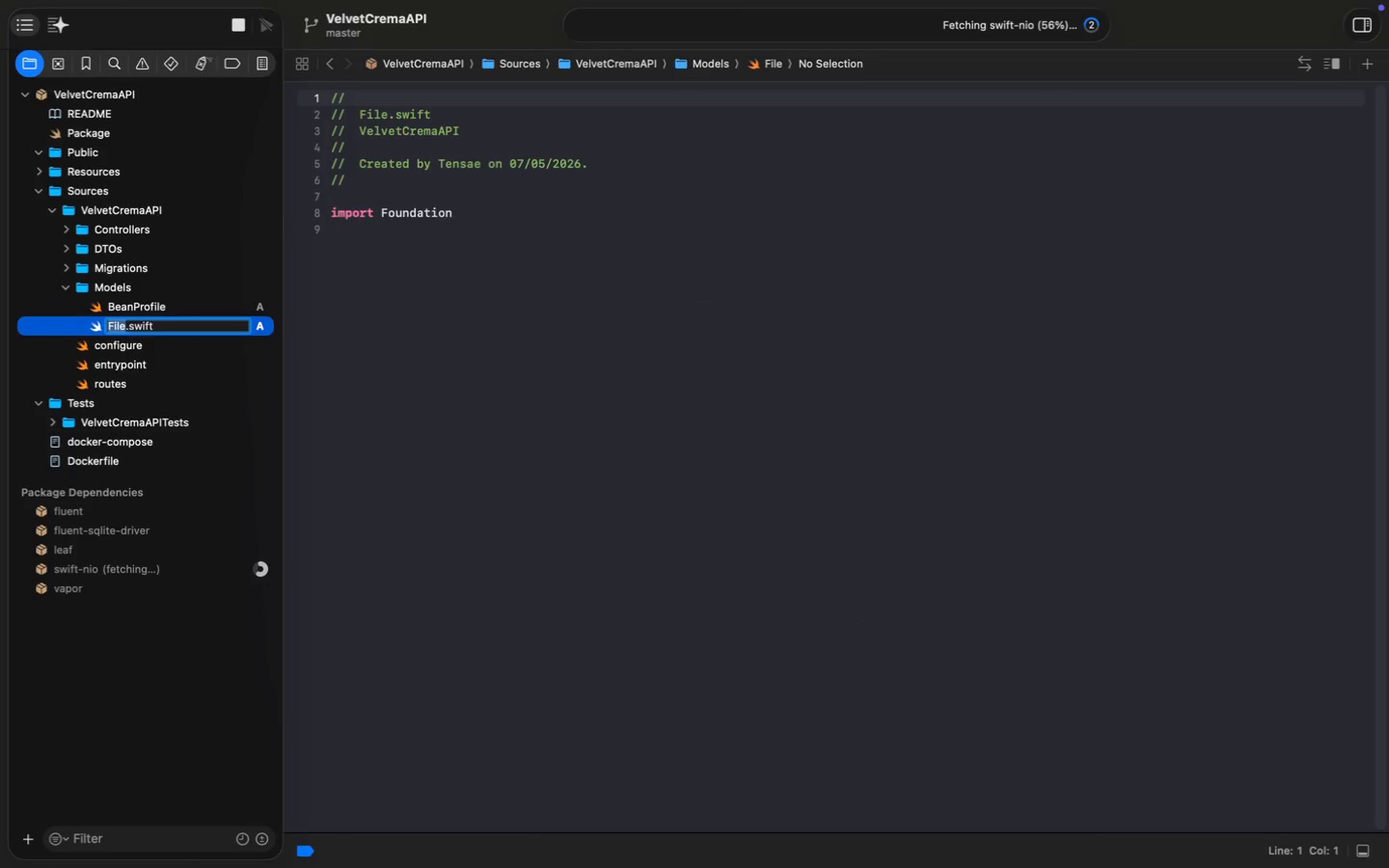 
key(Enter)
 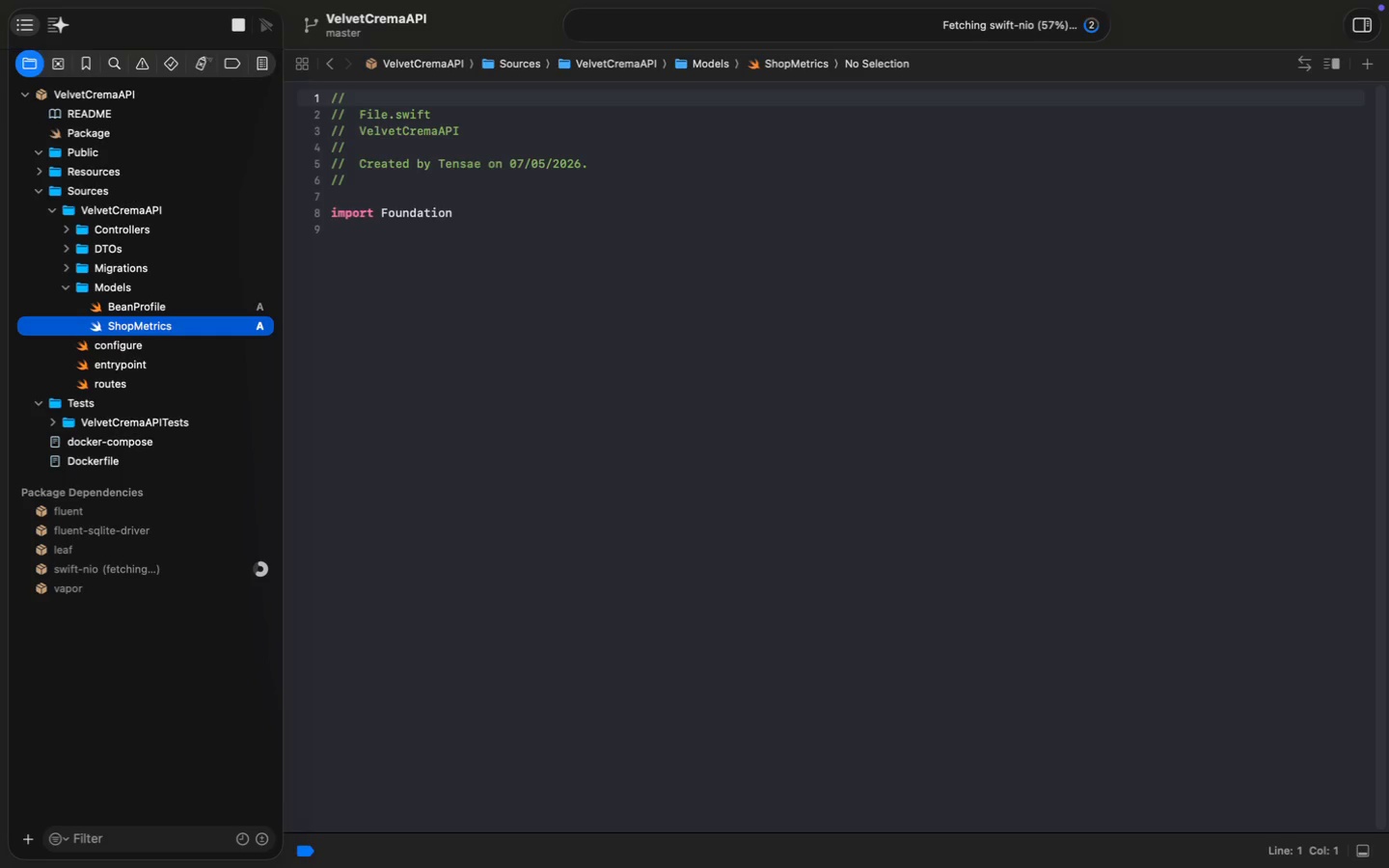 
wait(7.3)
 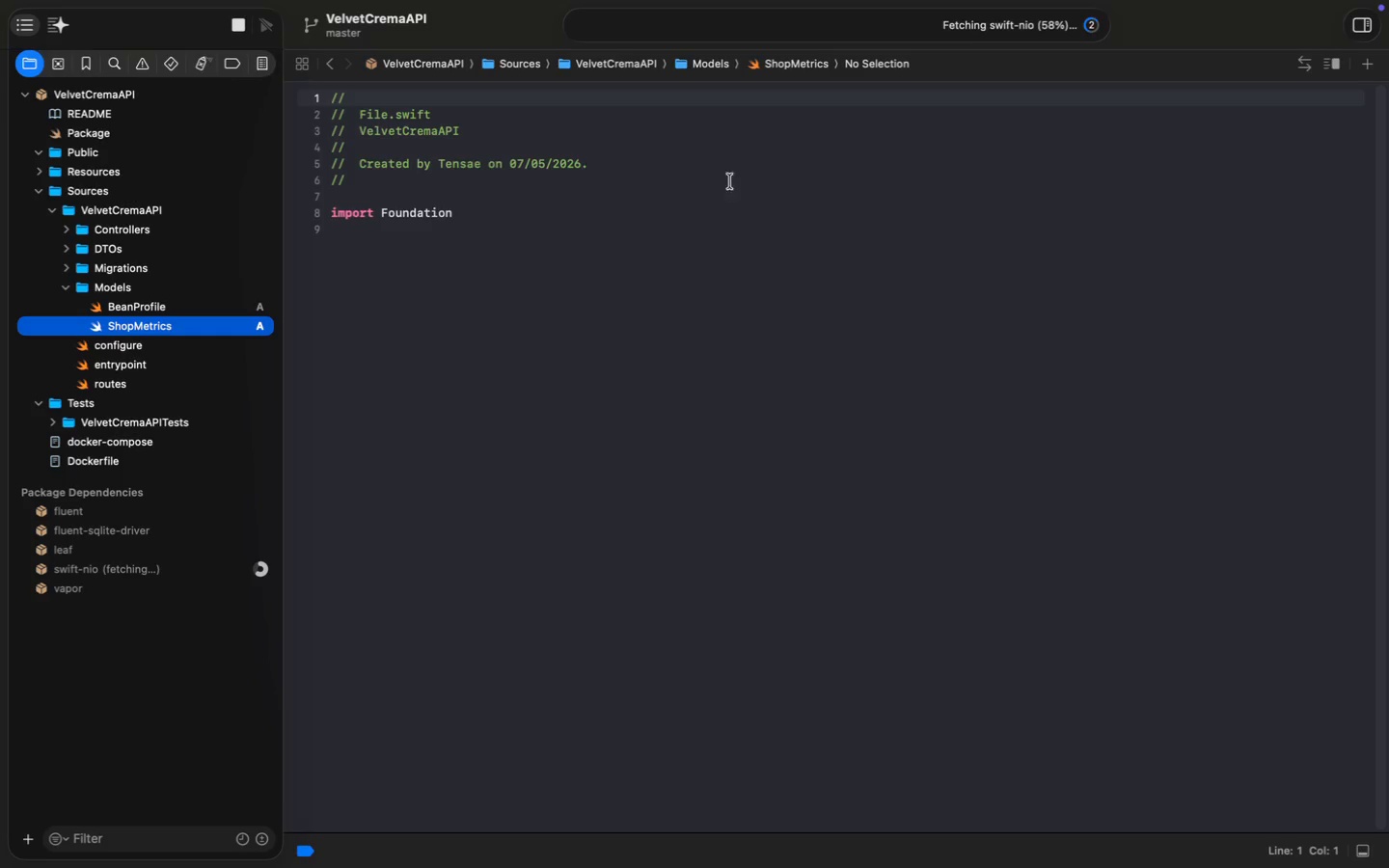 
double_click([411, 210])
 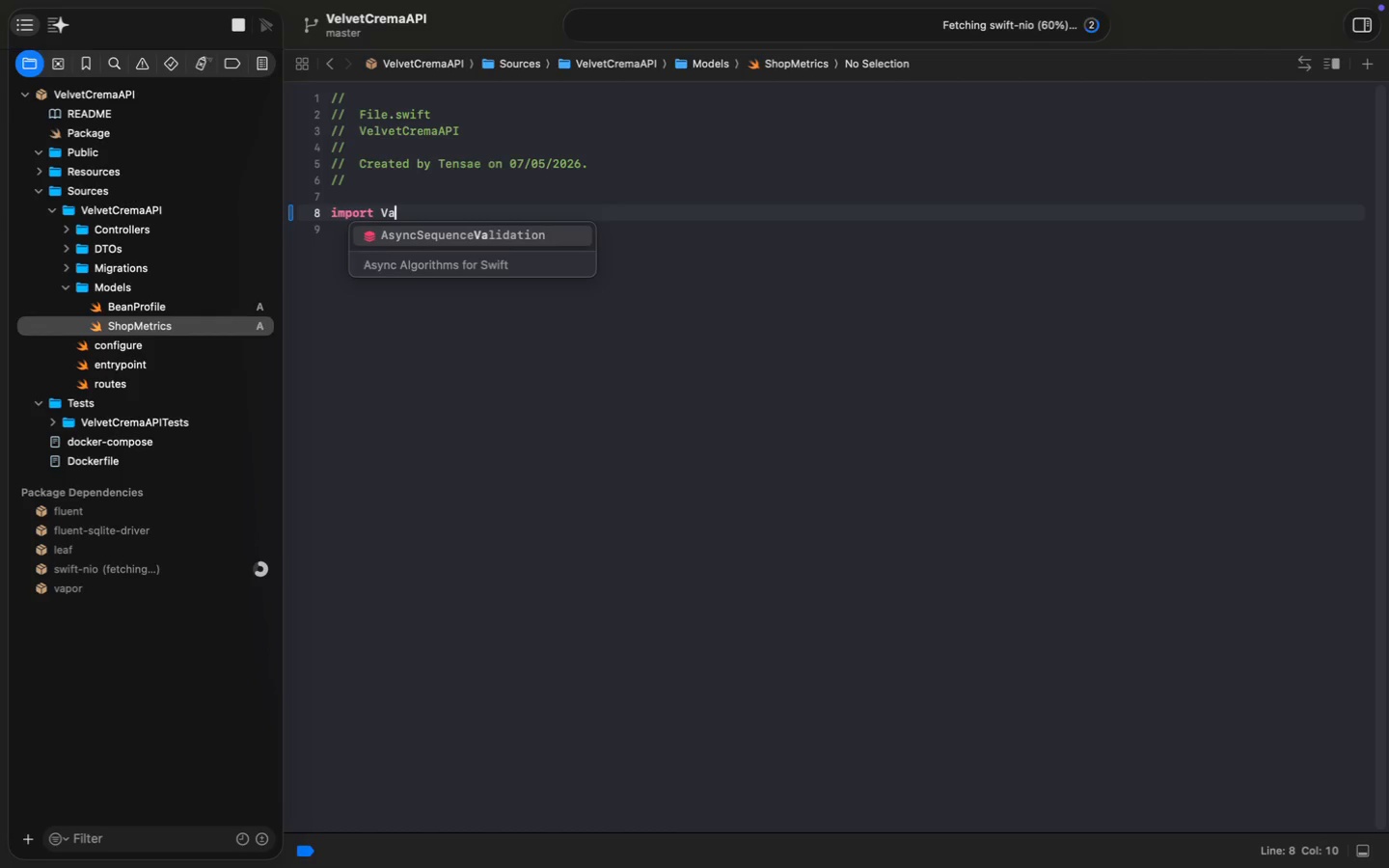 
type(Vapor)
 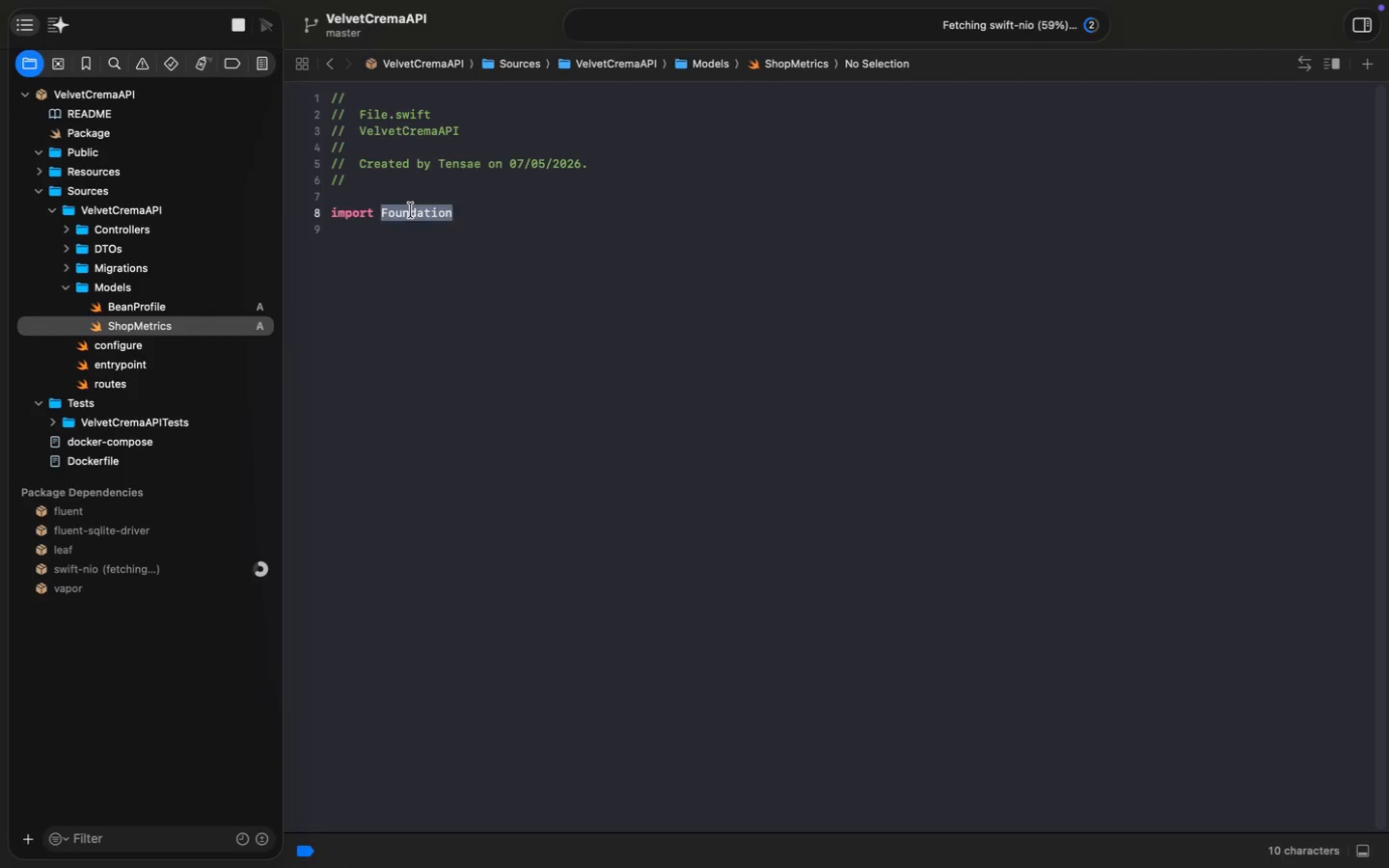 
key(Enter)
 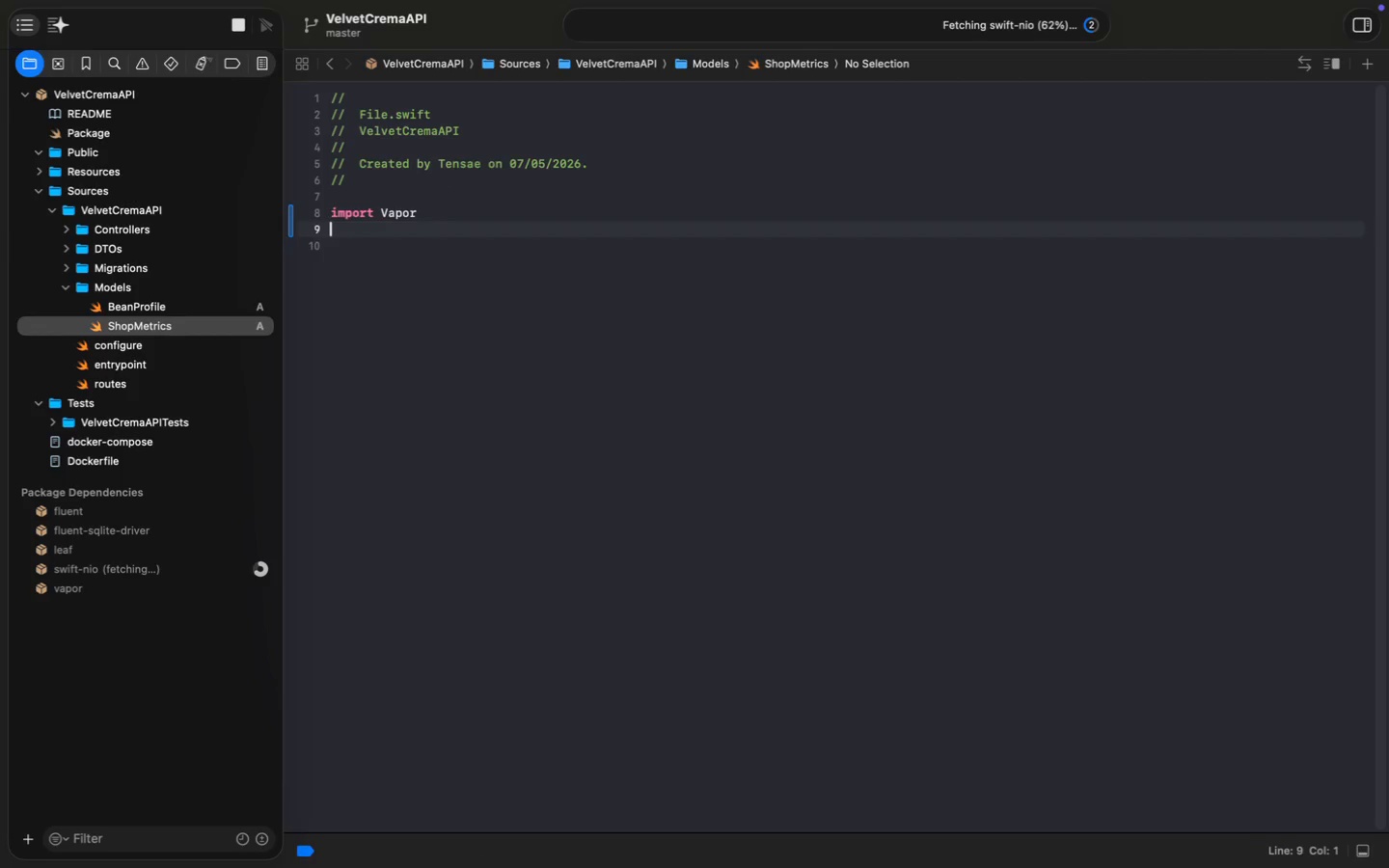 
key(Enter)
 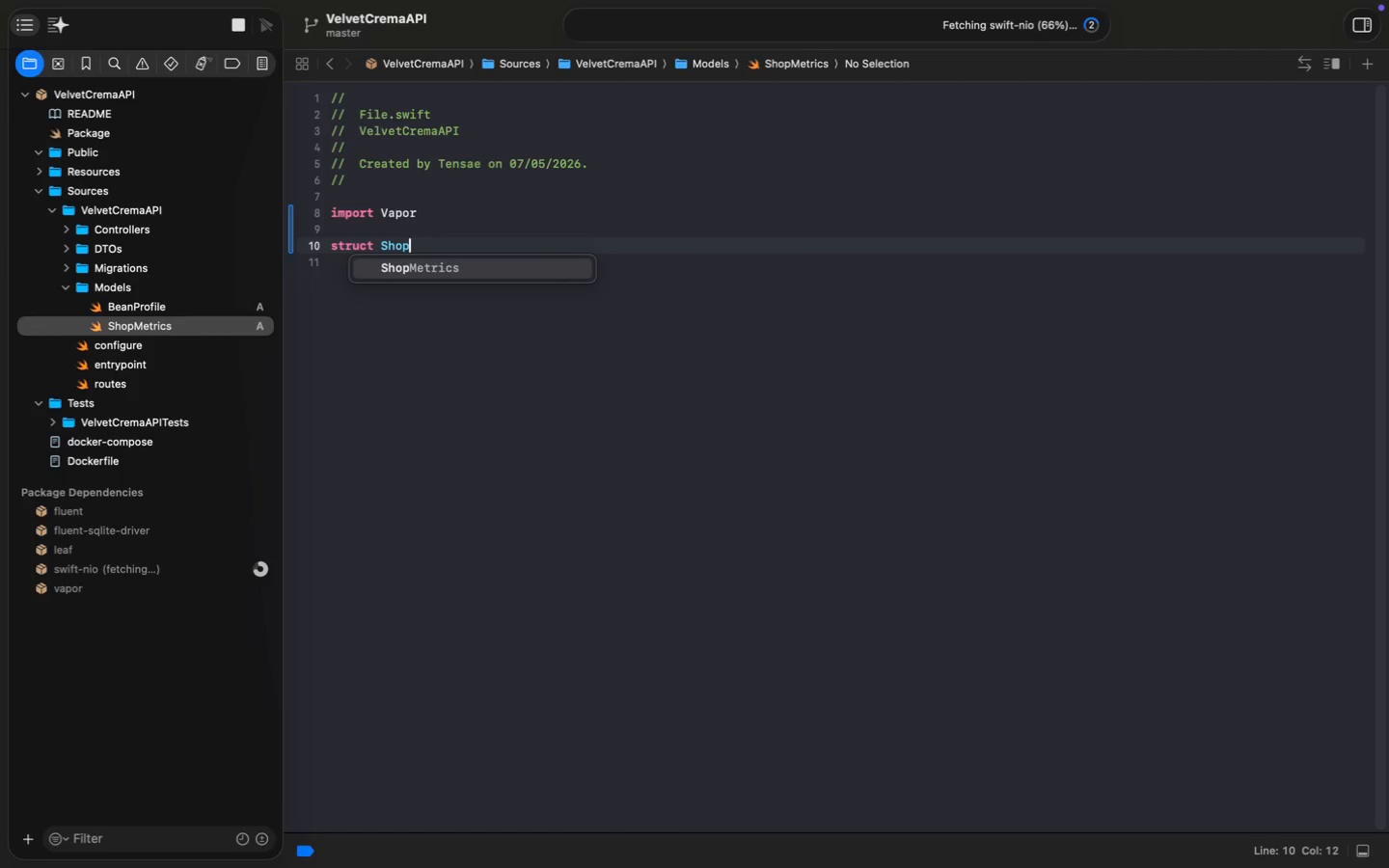 
type(struct ShopMer)
key(Backspace)
type(trice)
key(Backspace)
type(sL)
key(Backspace)
type(: COn)
key(Backspace)
key(Backspace)
type(onte)
key(Tab)
type(let estimatedWaitTime: )
key(Tab)
 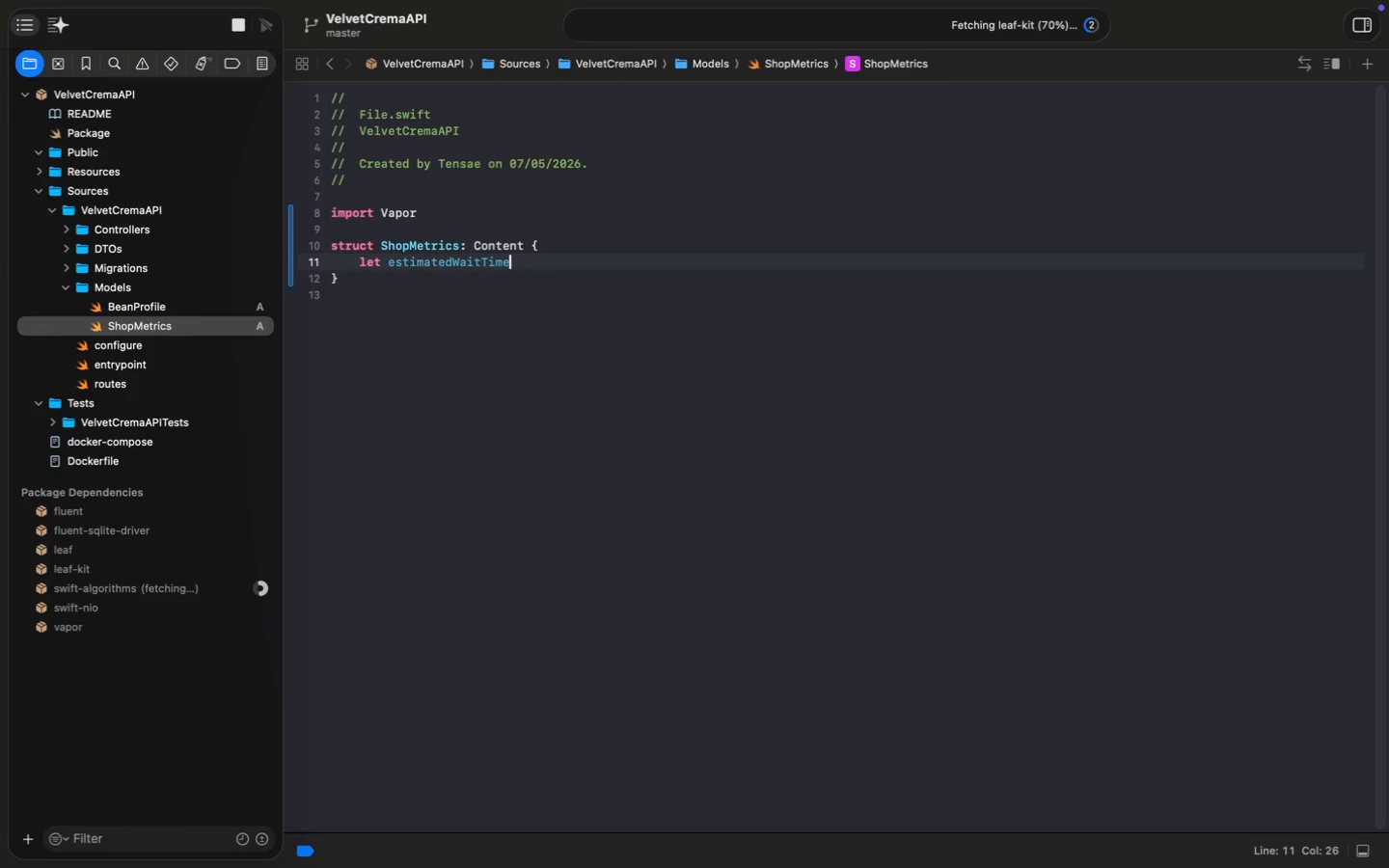 
 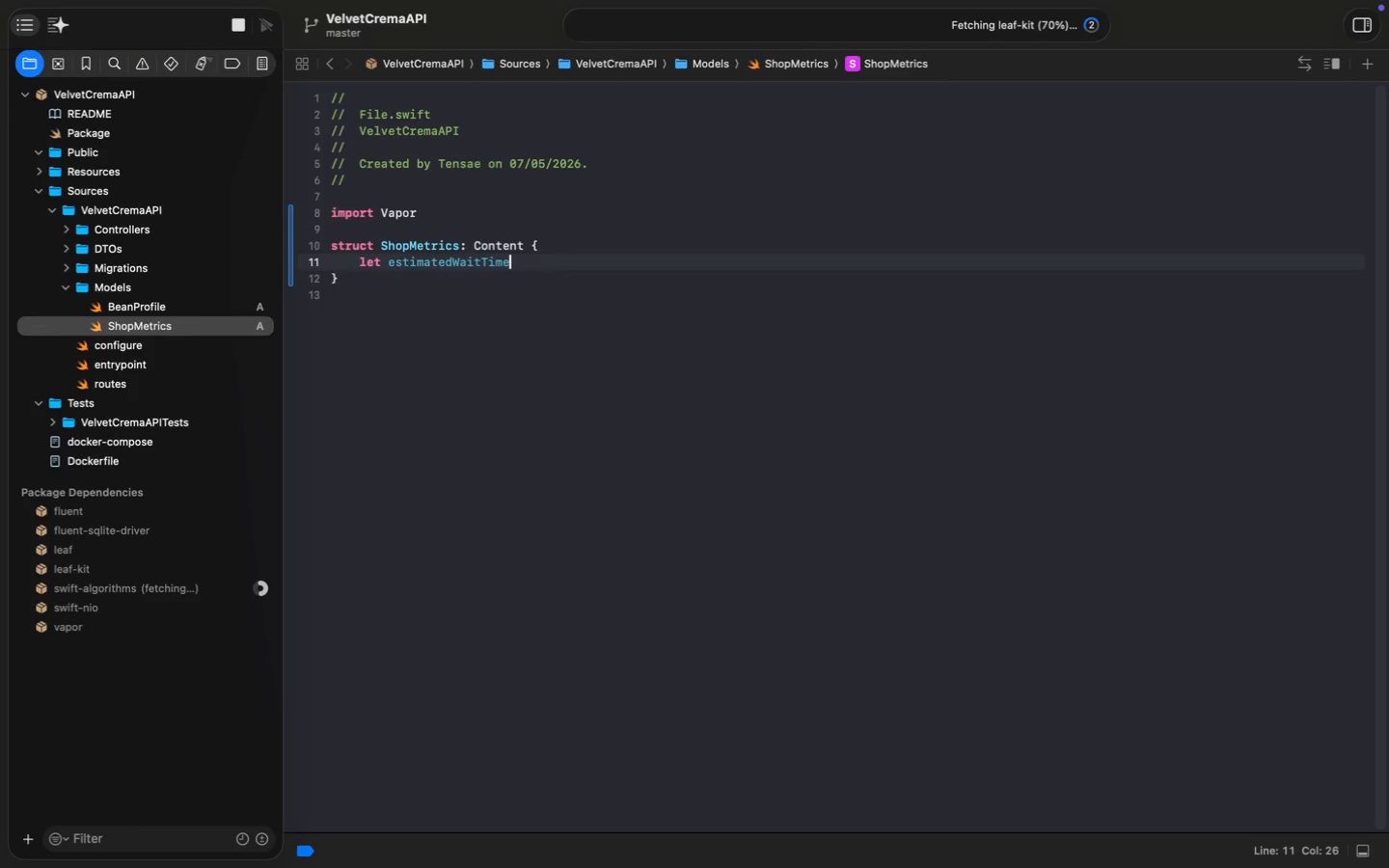 
key(Enter)
 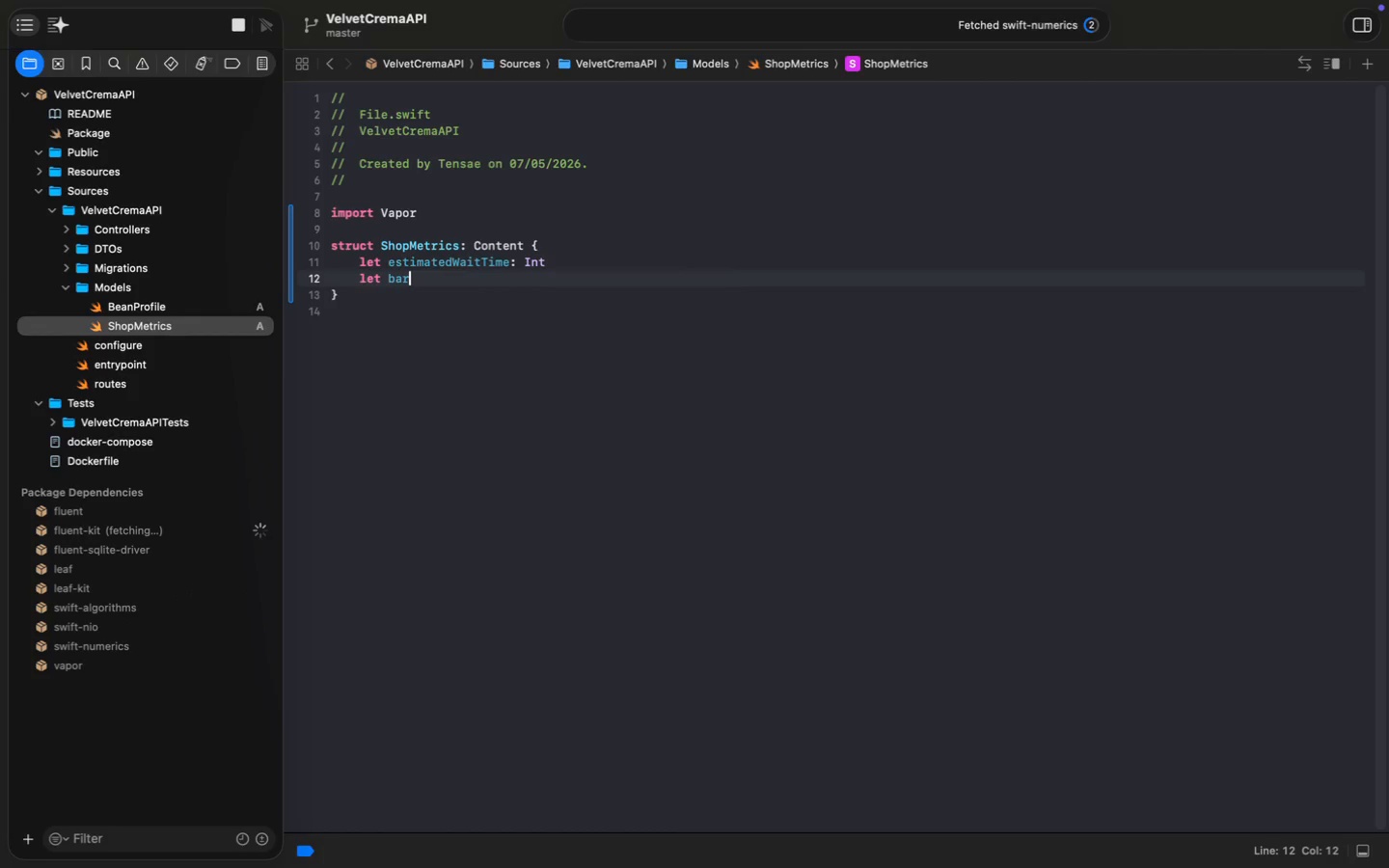 
type(let baristasOnDuty: Int)
key(Escape)
 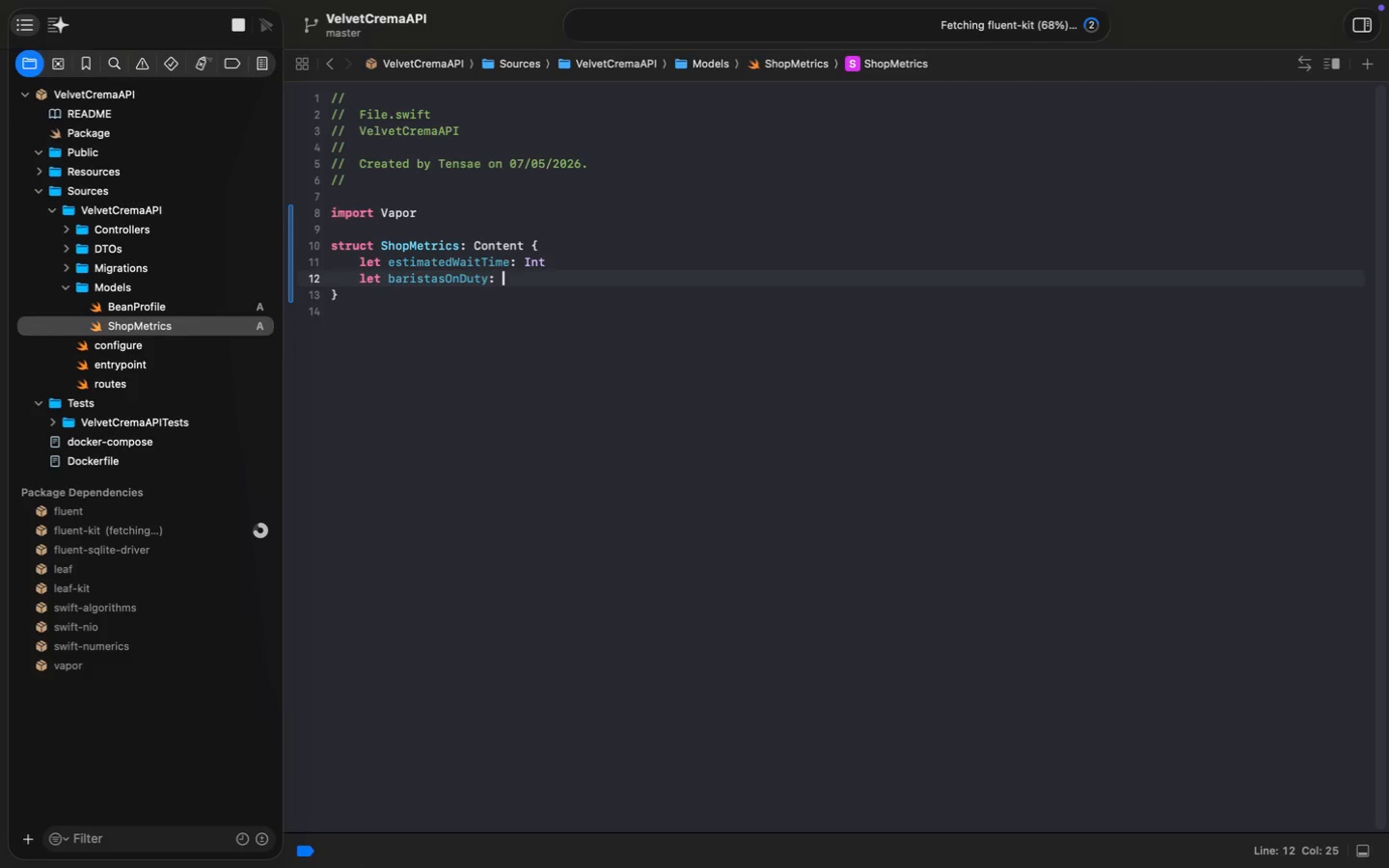 
key(Meta+CommandLeft)
 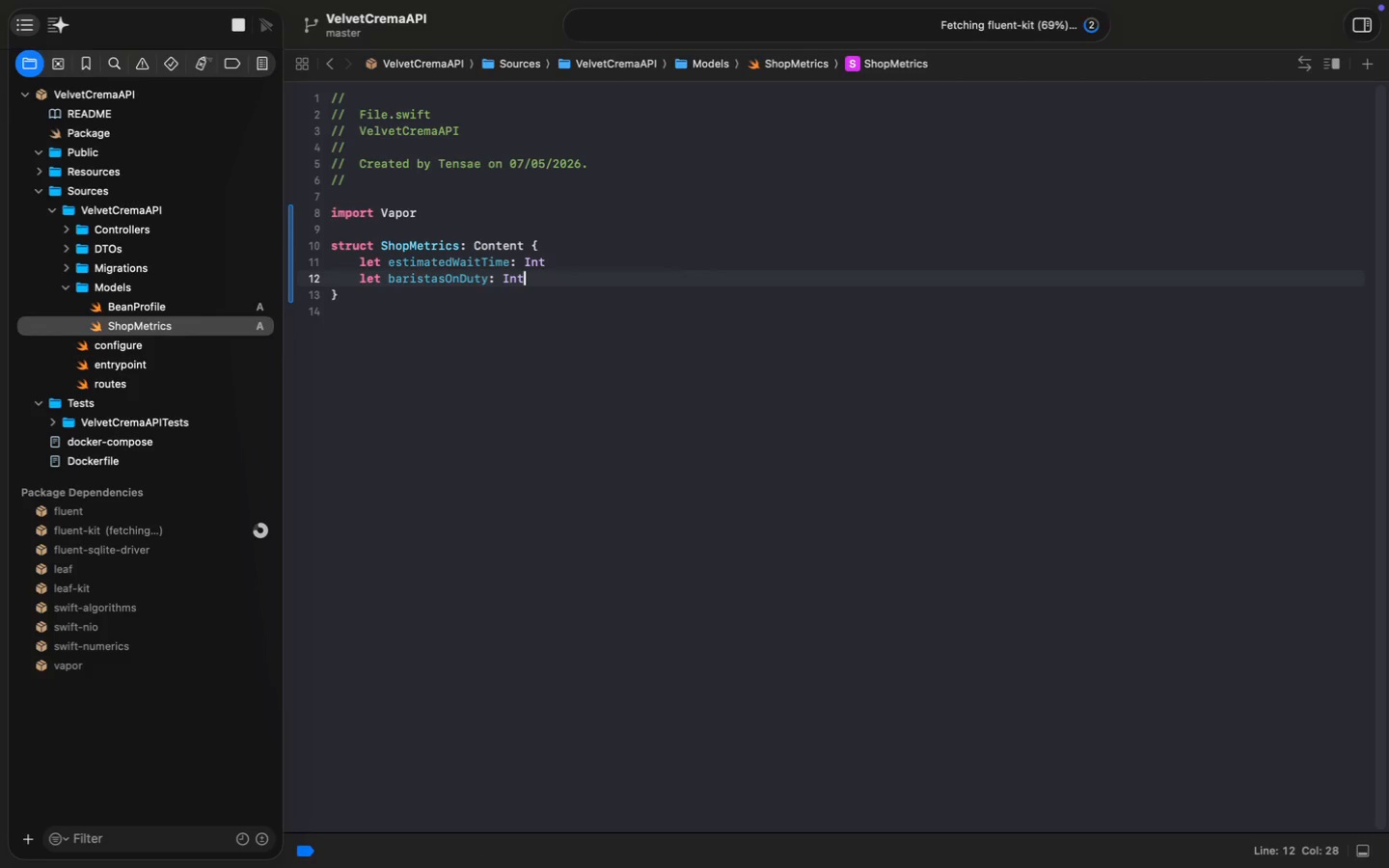 
key(Meta+N)
 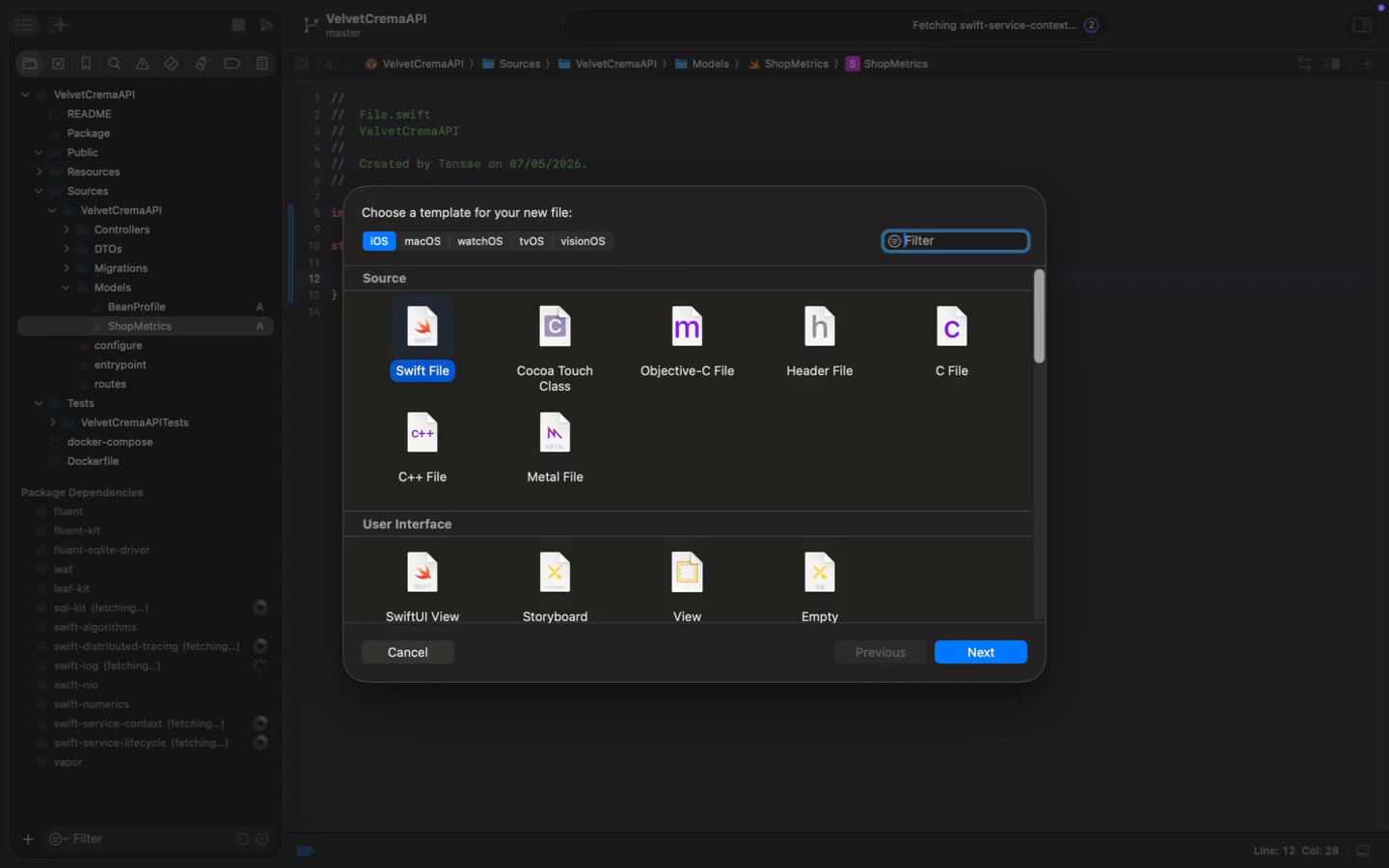 
wait(5.33)
 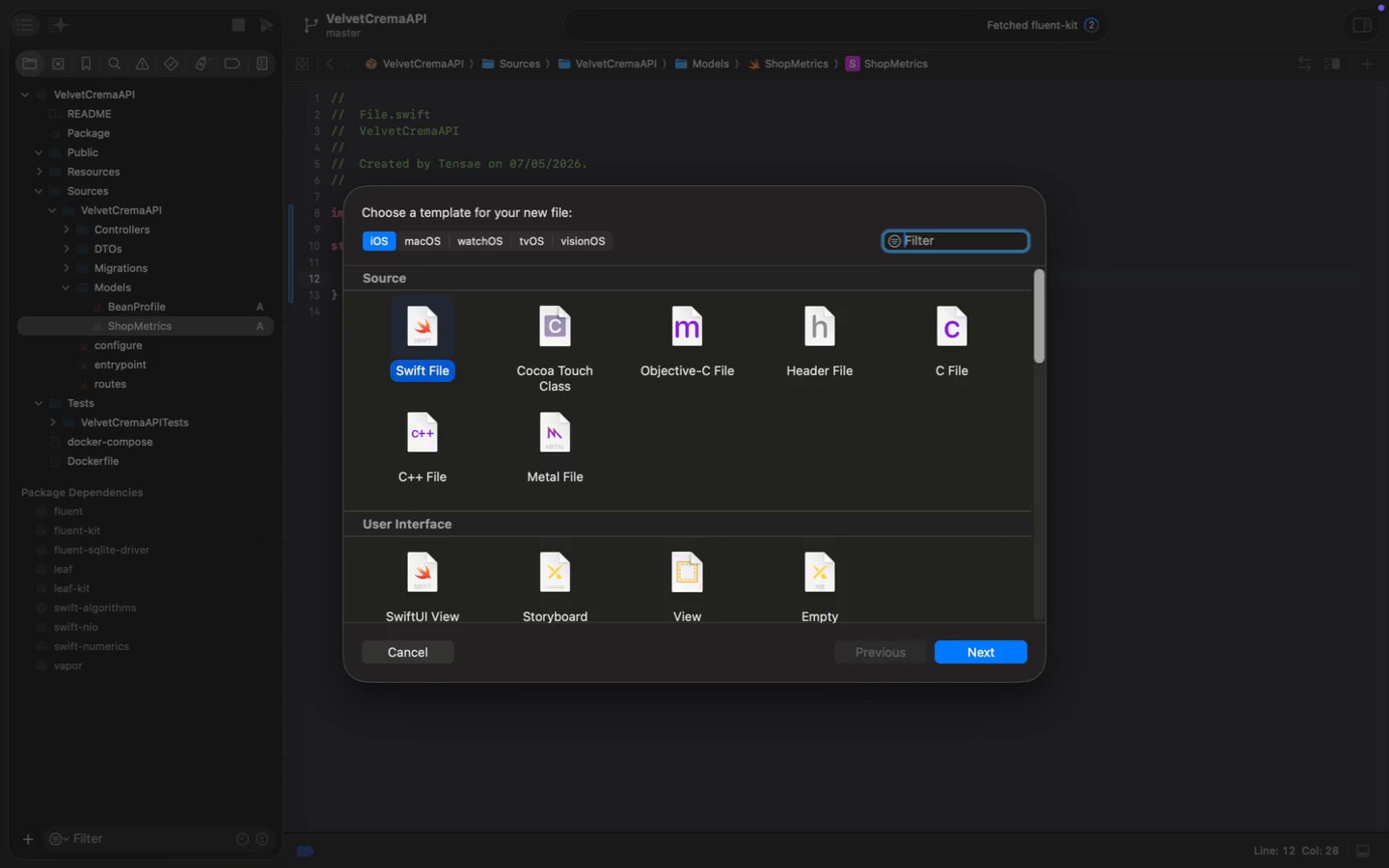 
key(Shift+ShiftLeft)
 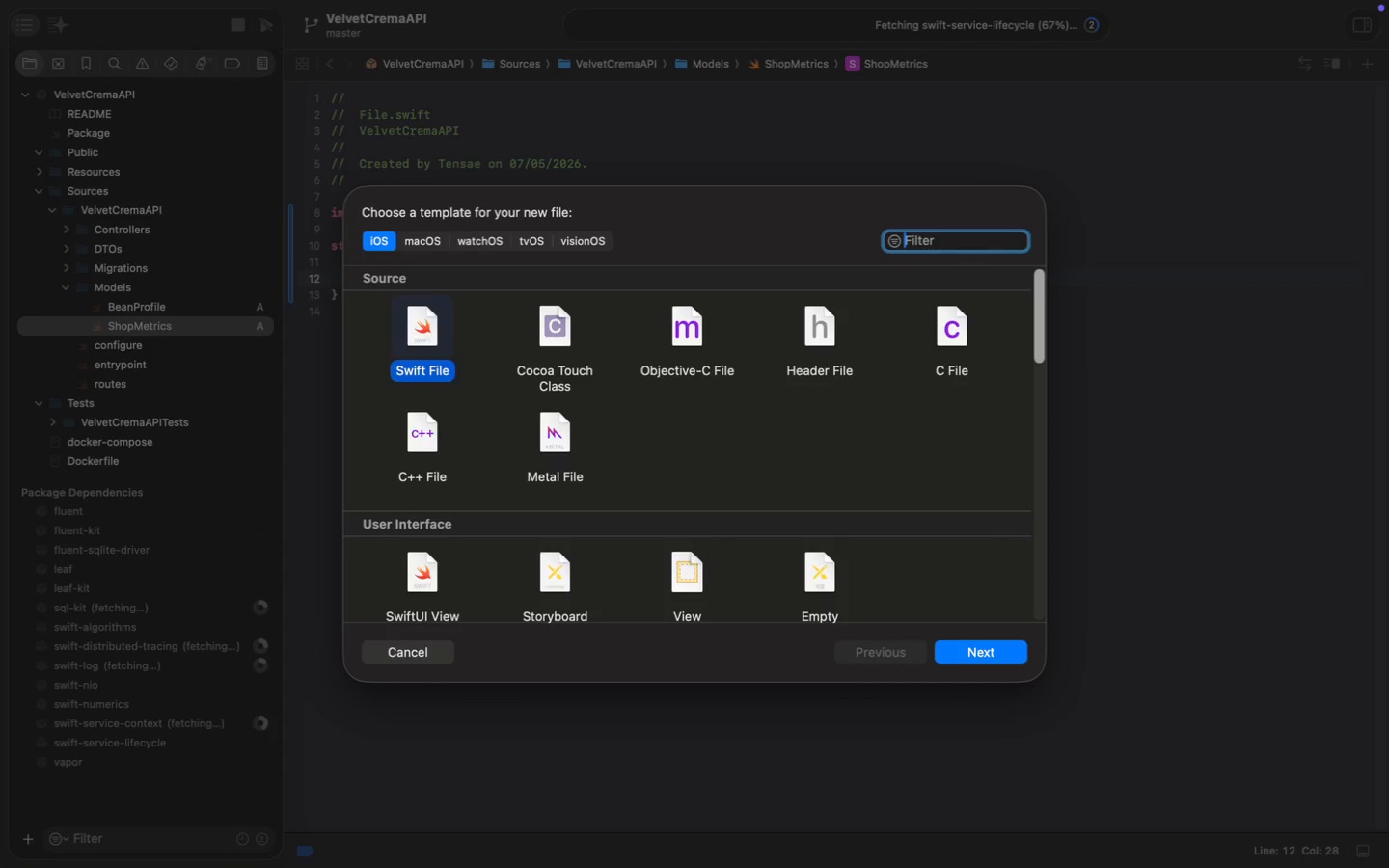 
key(Backslash)
 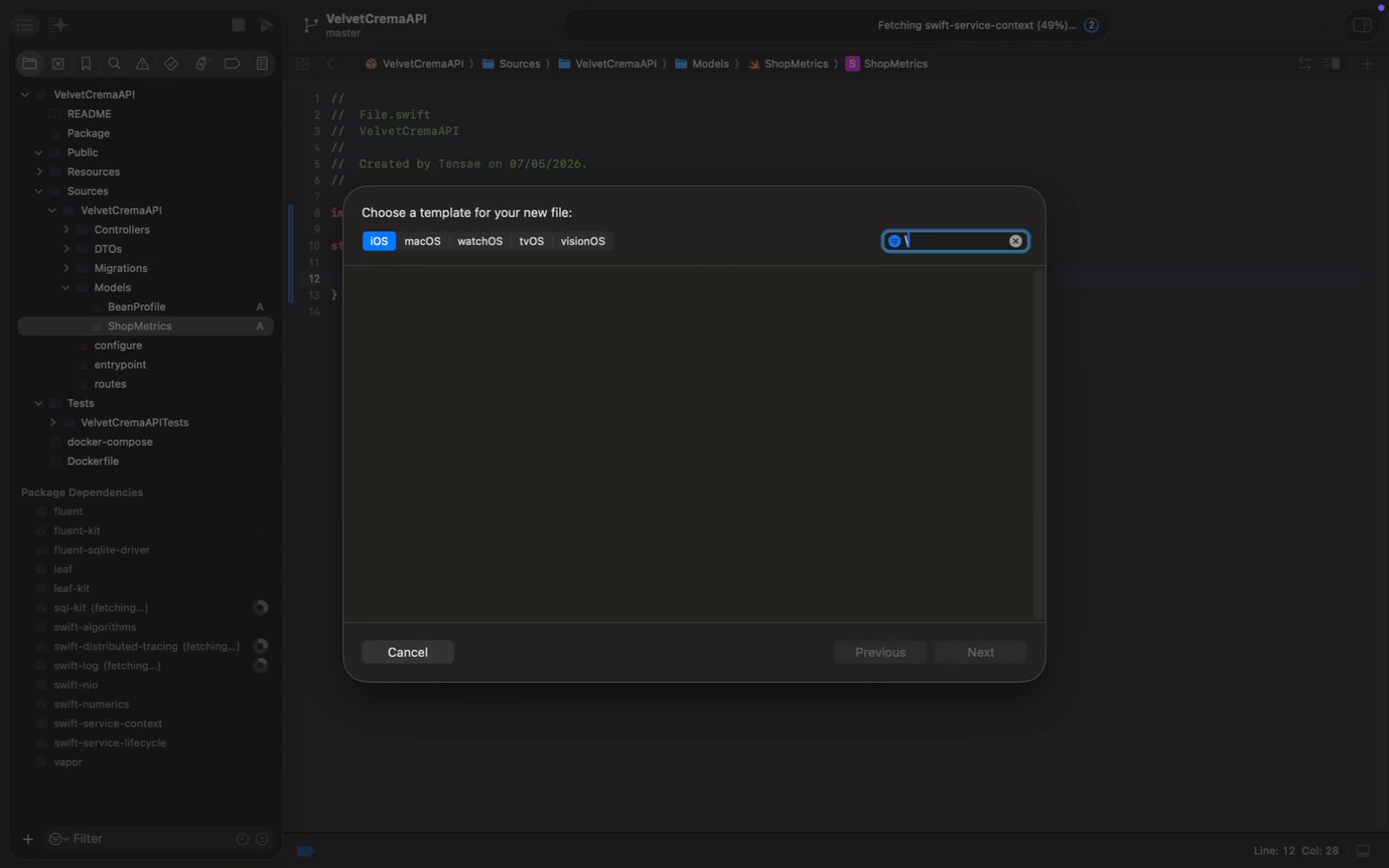 
key(Backspace)
 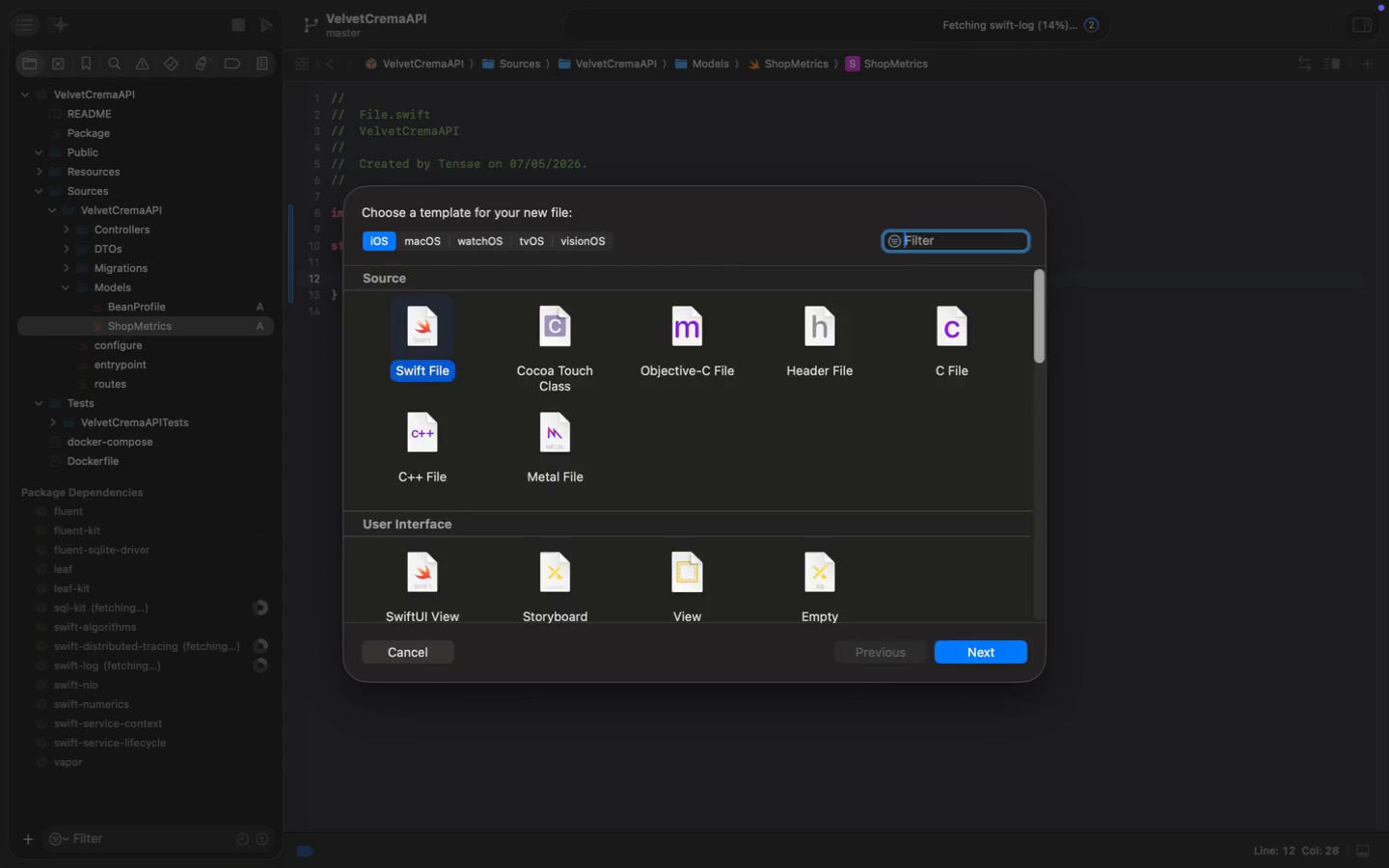 
key(Enter)
 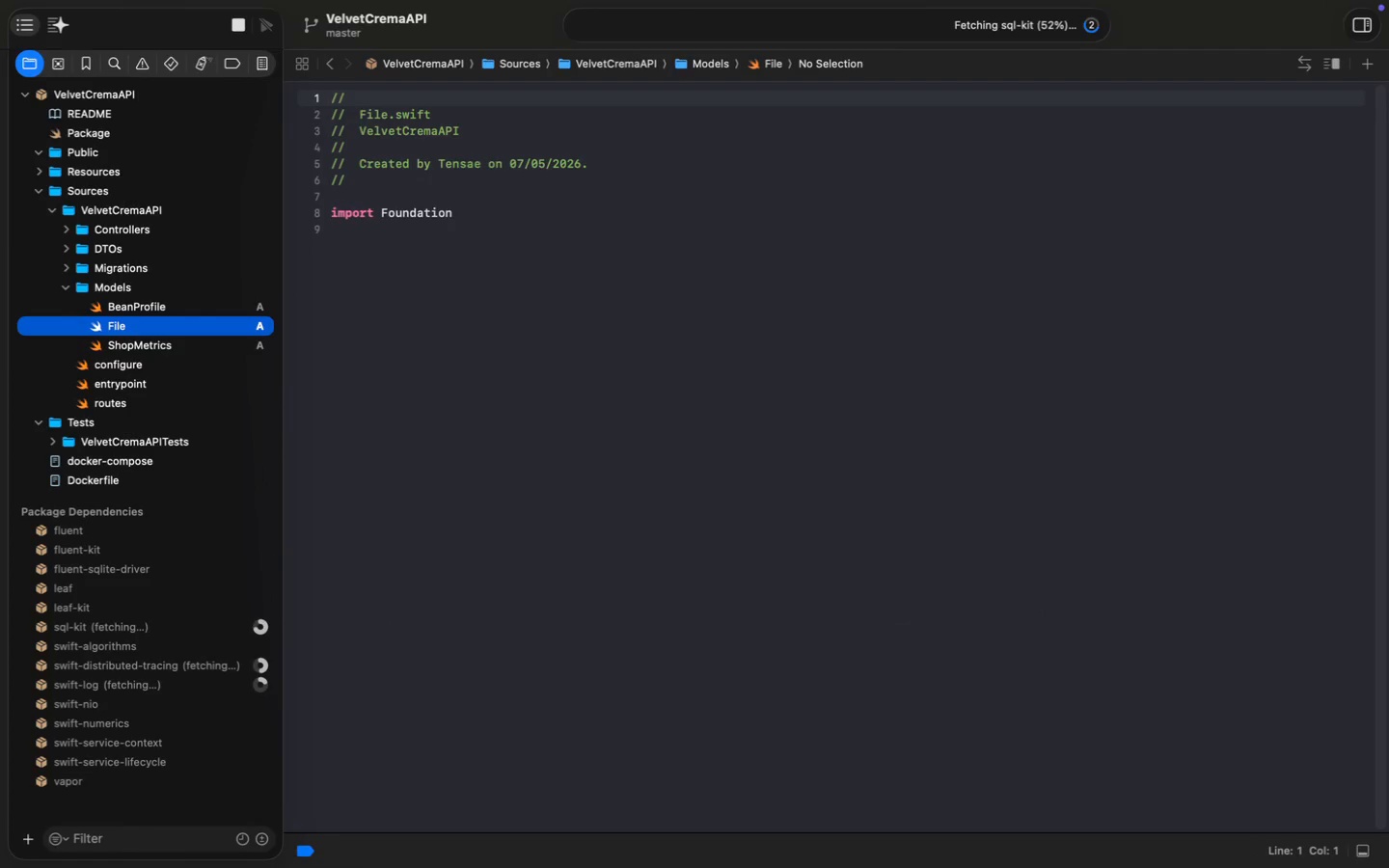 
key(Enter)
 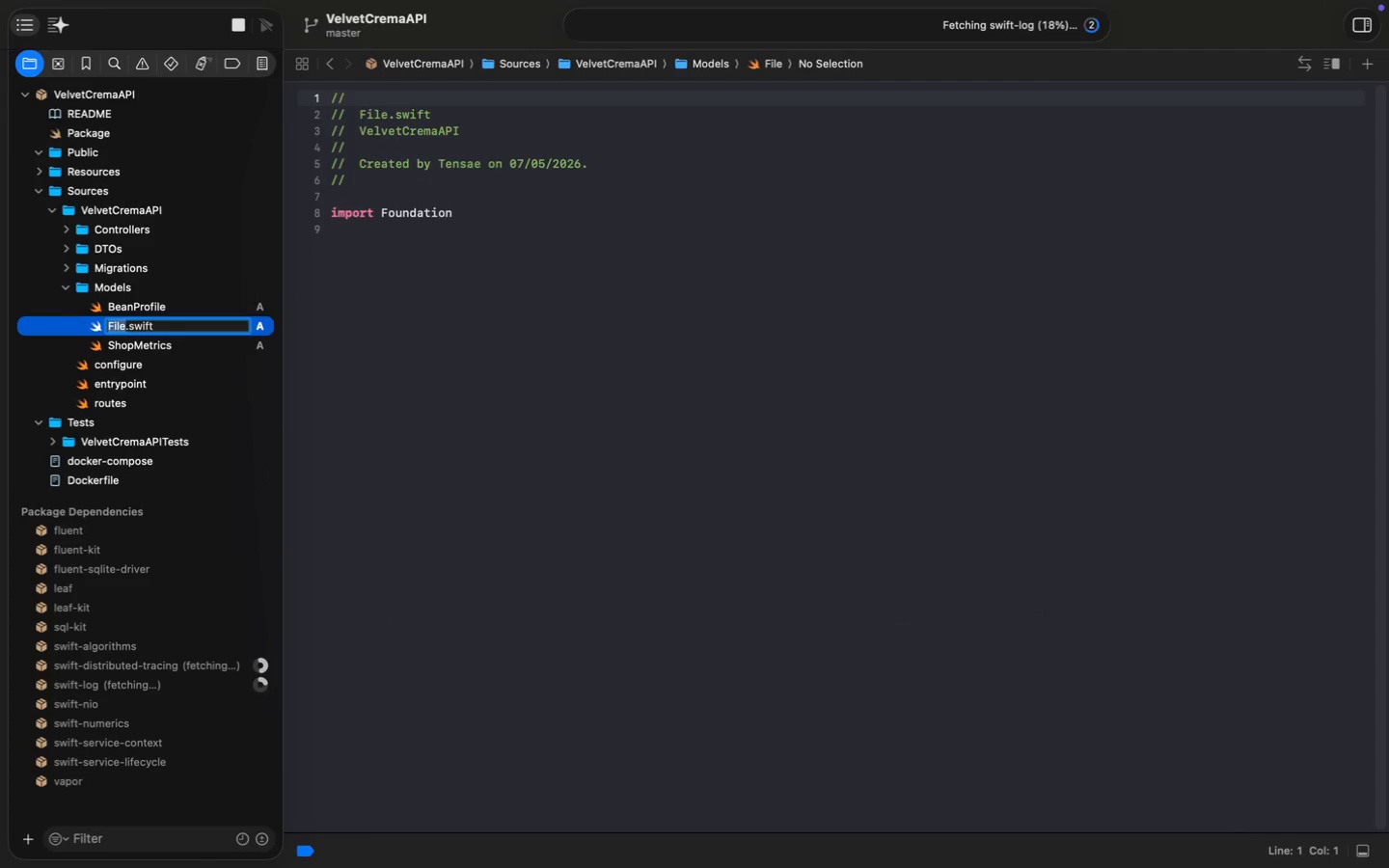 
type(BarStatusResponse)
 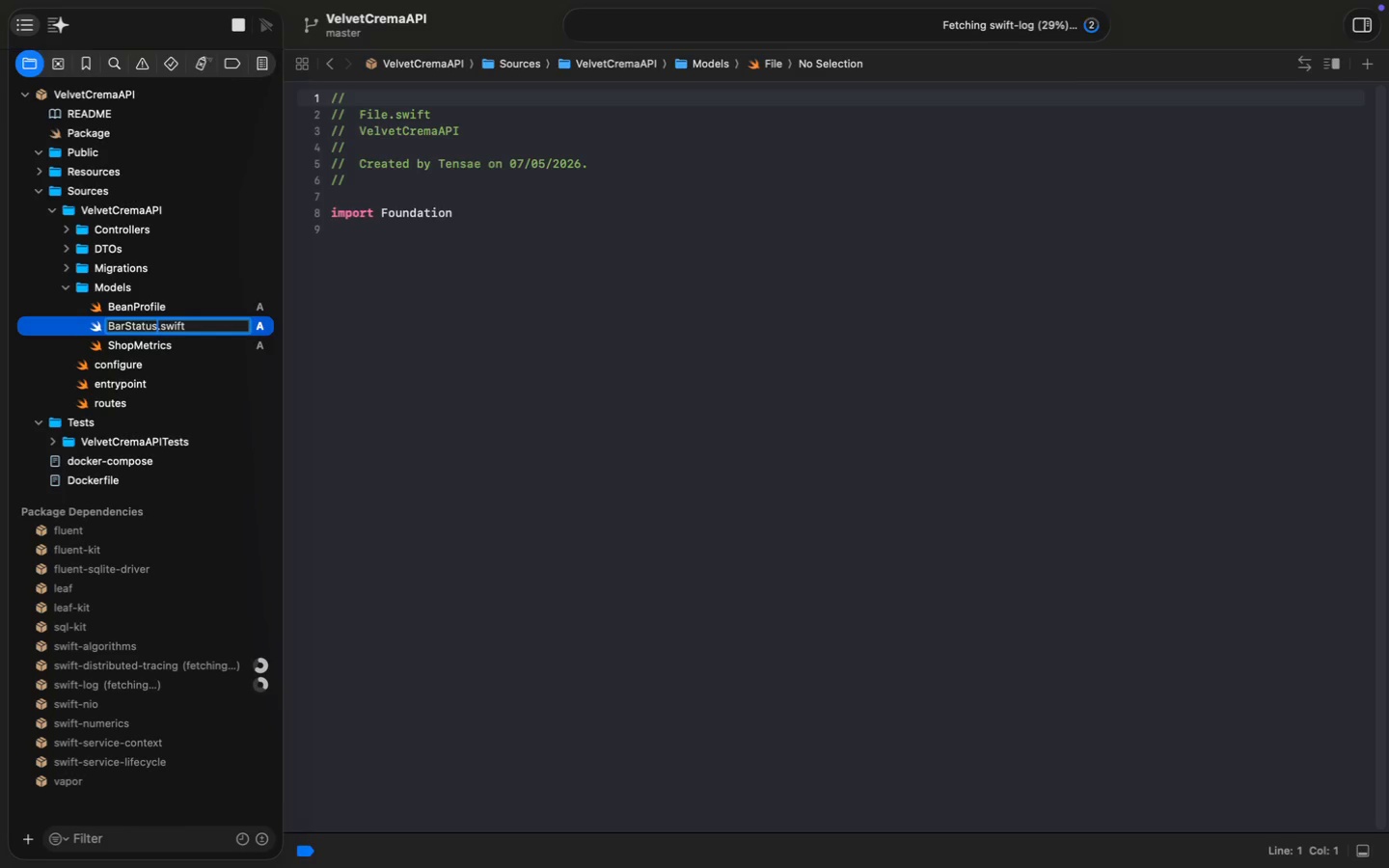 
 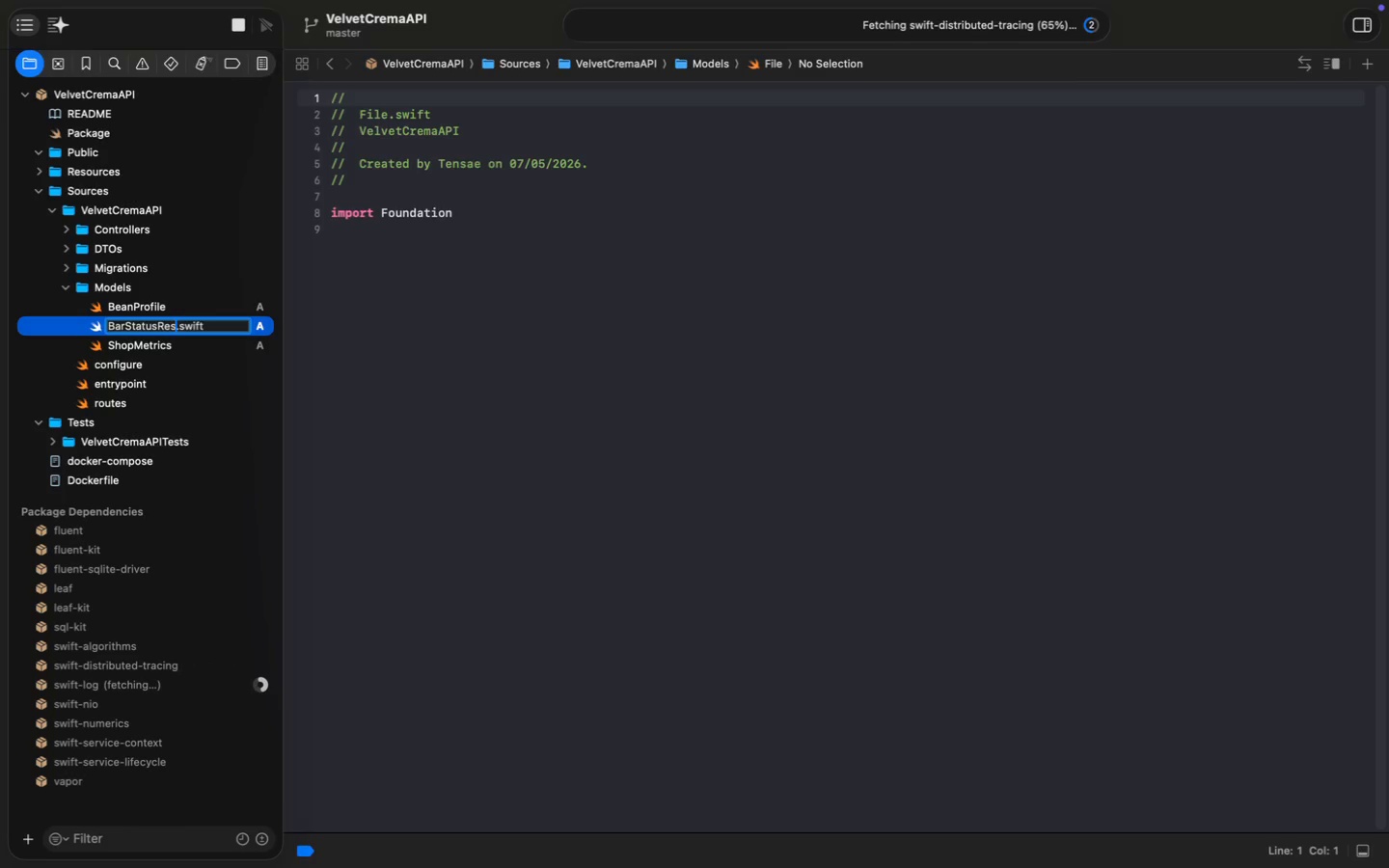 
key(Enter)
 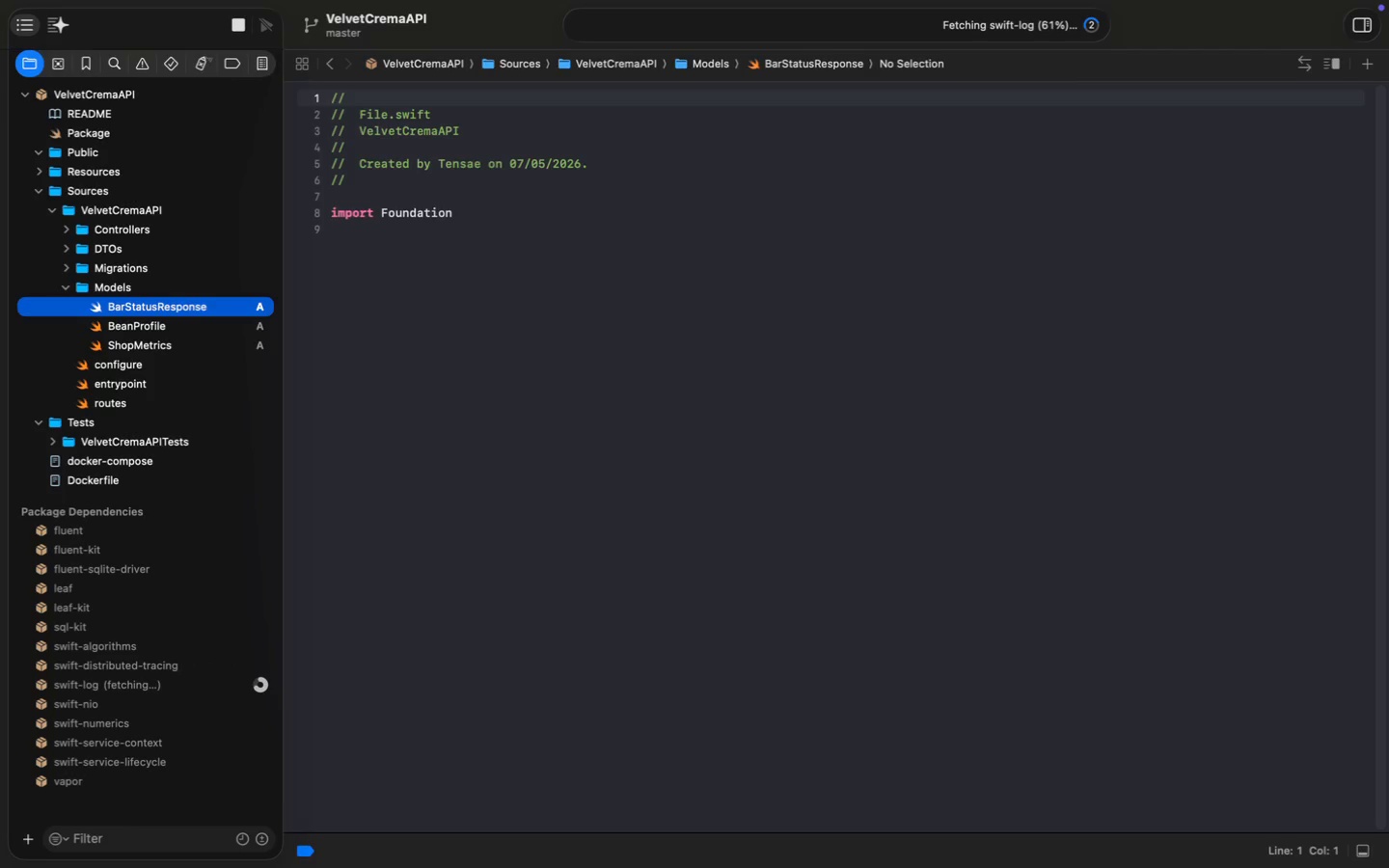 
type(Vapoe)
key(Backspace)
type(r)
 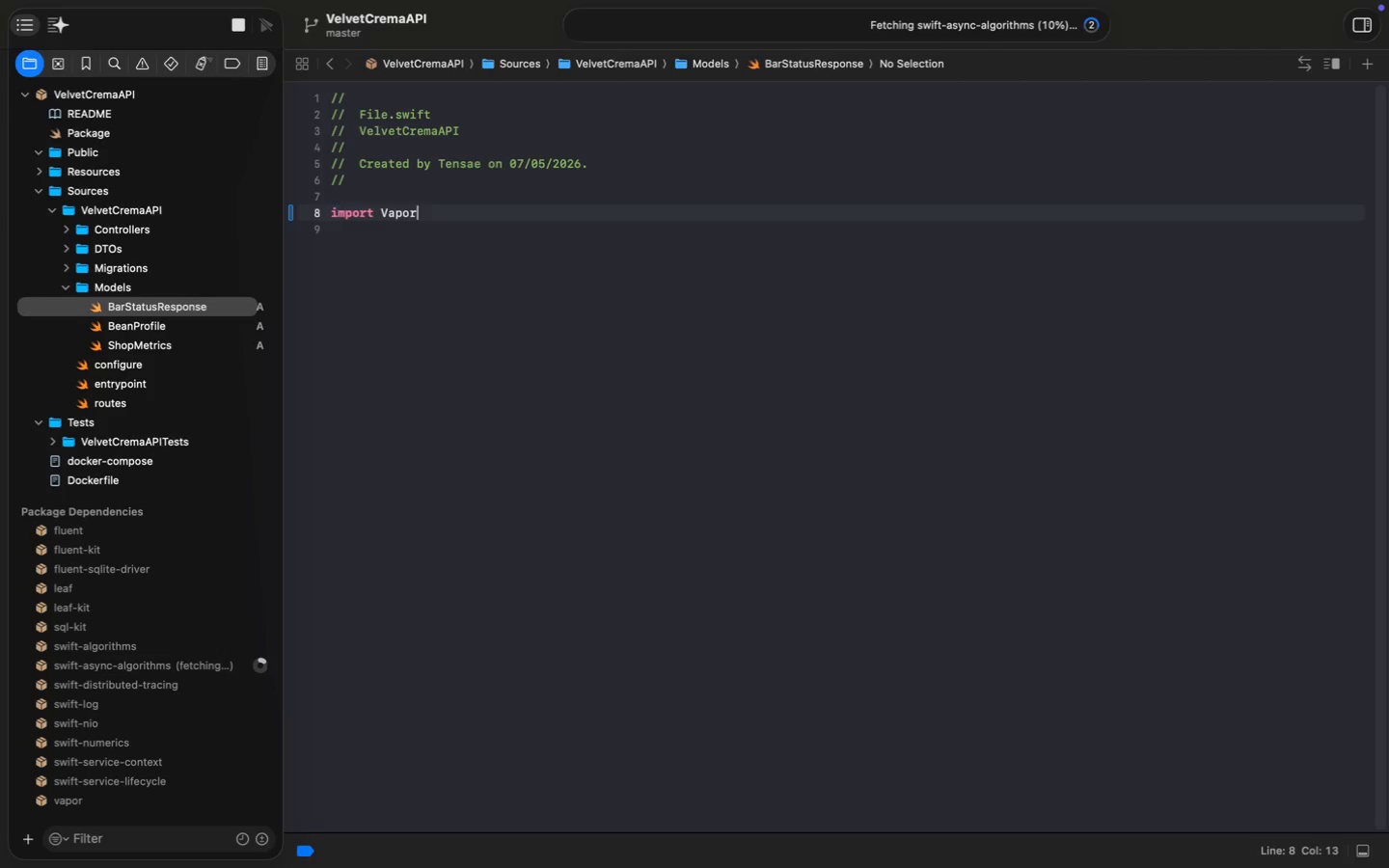 
left_click([128, 329])
 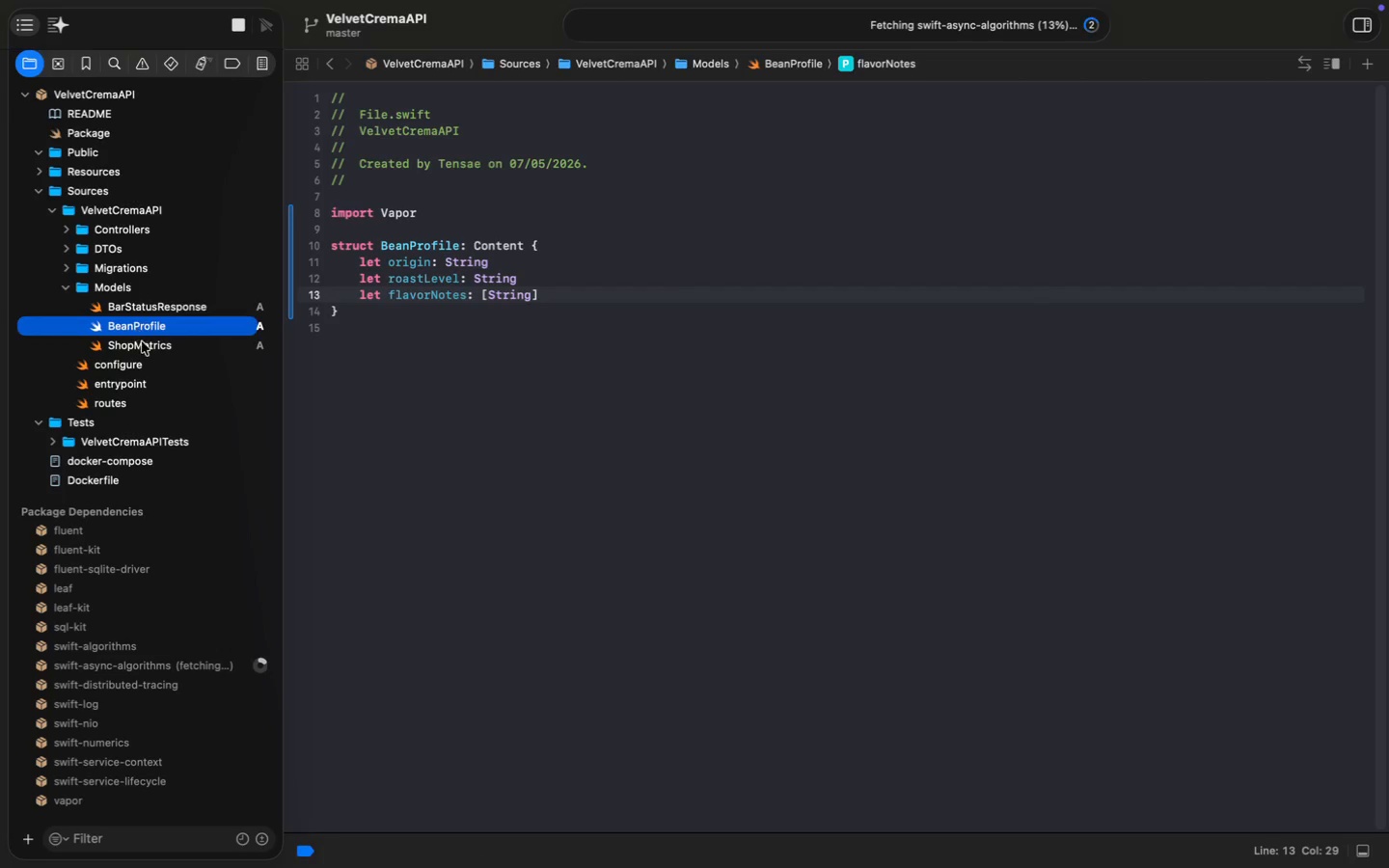 
left_click([143, 345])
 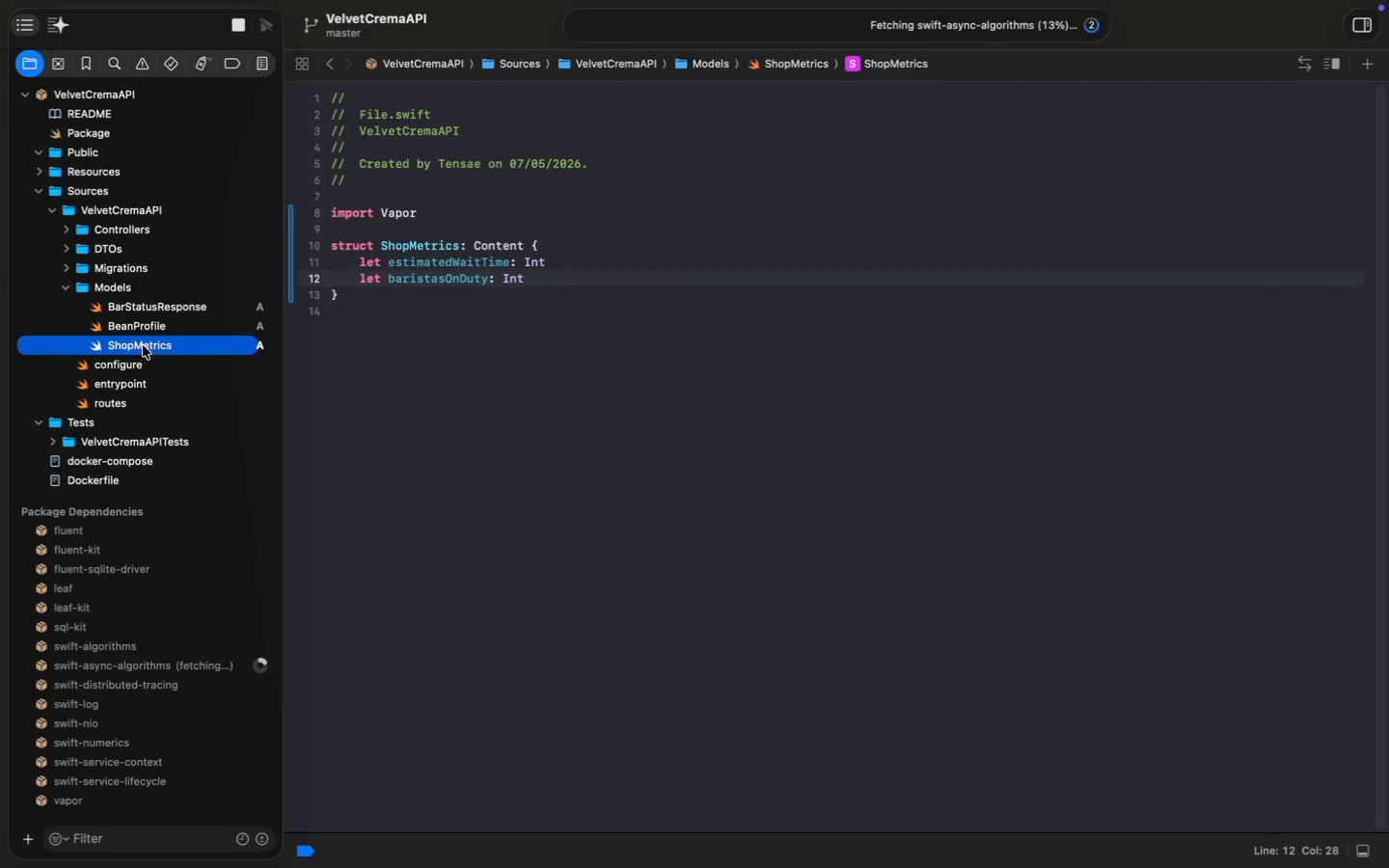 
left_click([144, 307])
 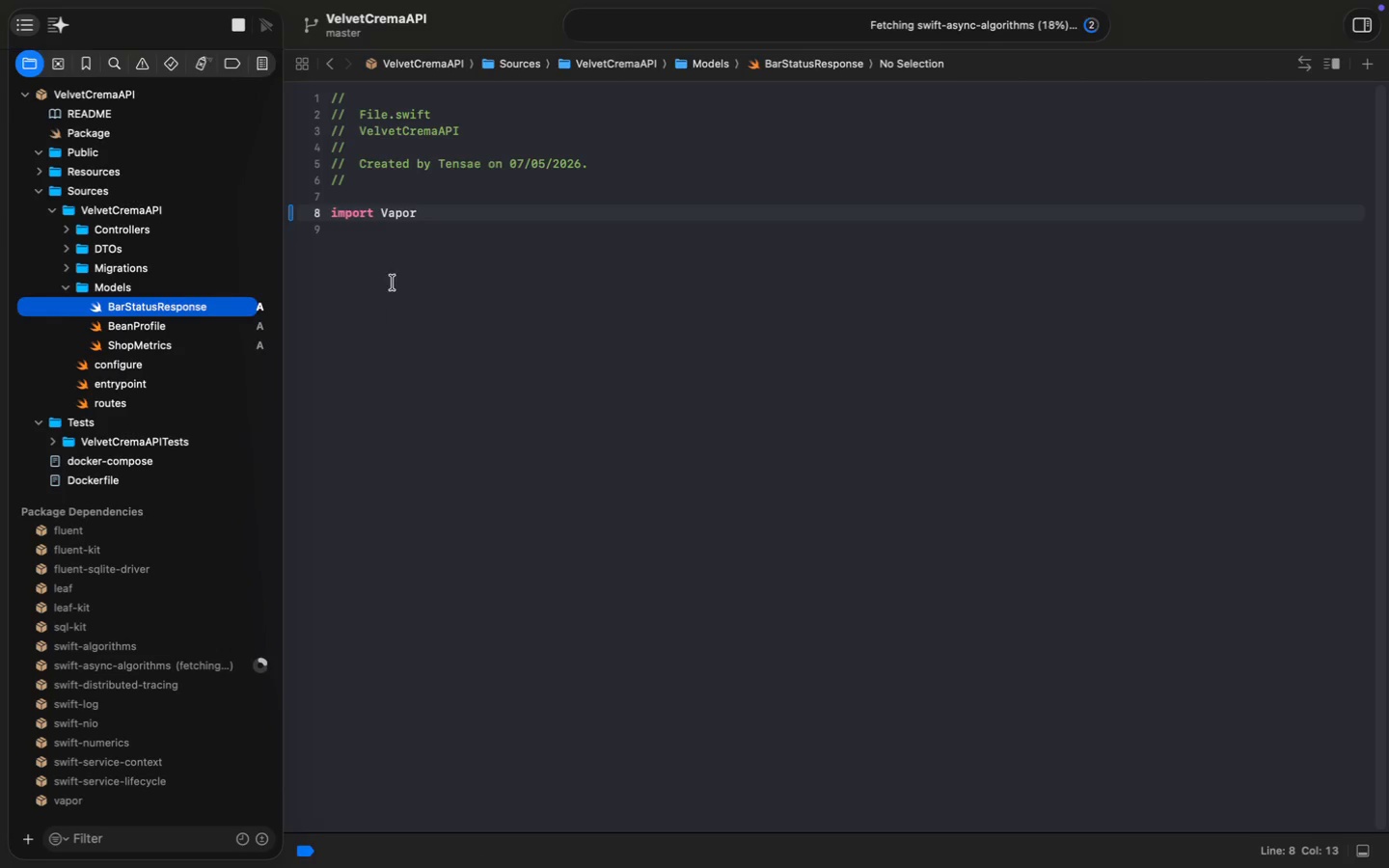 
left_click([395, 276])
 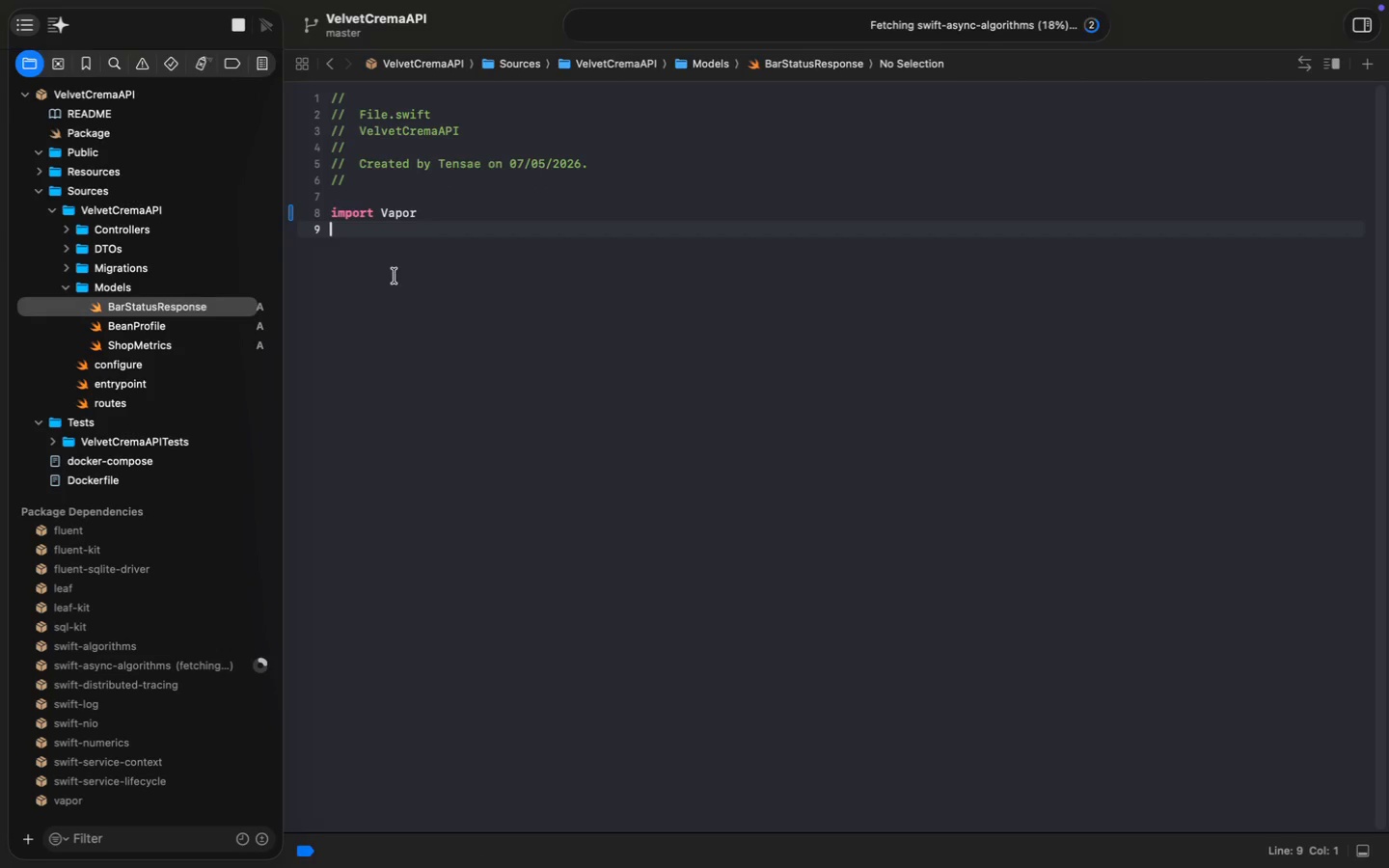 
key(Enter)
 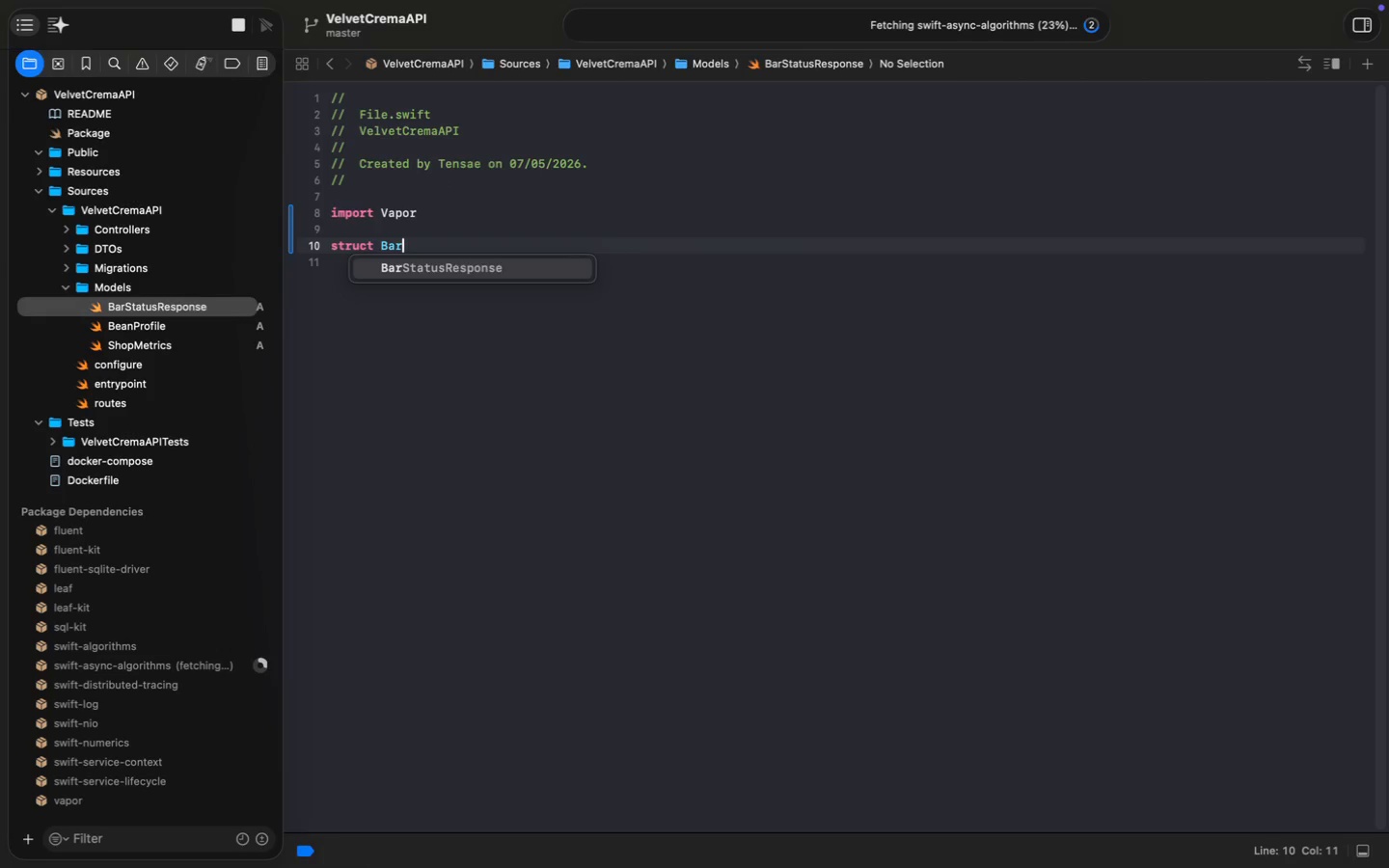 
type(struct Bas)
key(Backspace)
type(r)
key(Tab)
 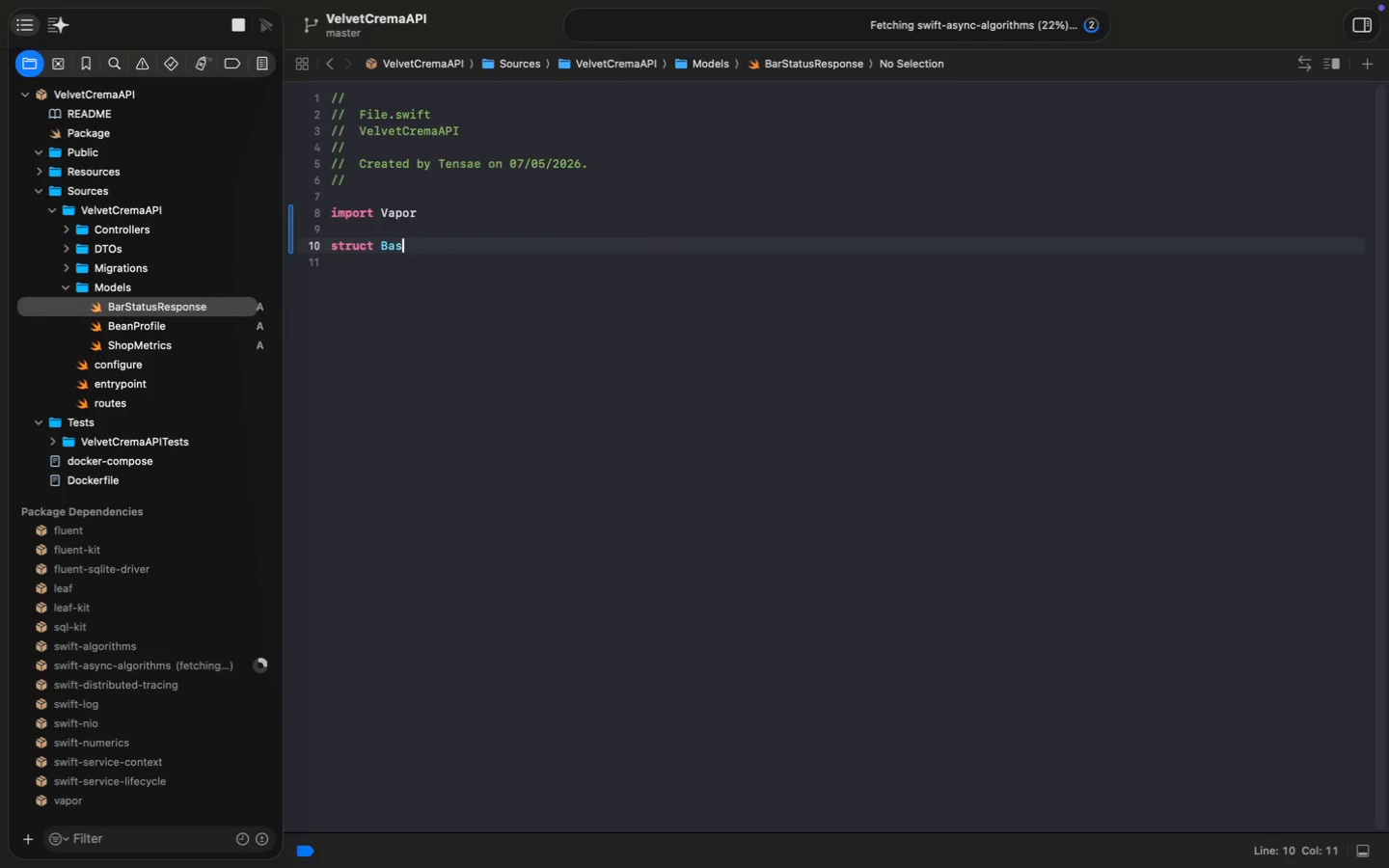 
type(Cont)
 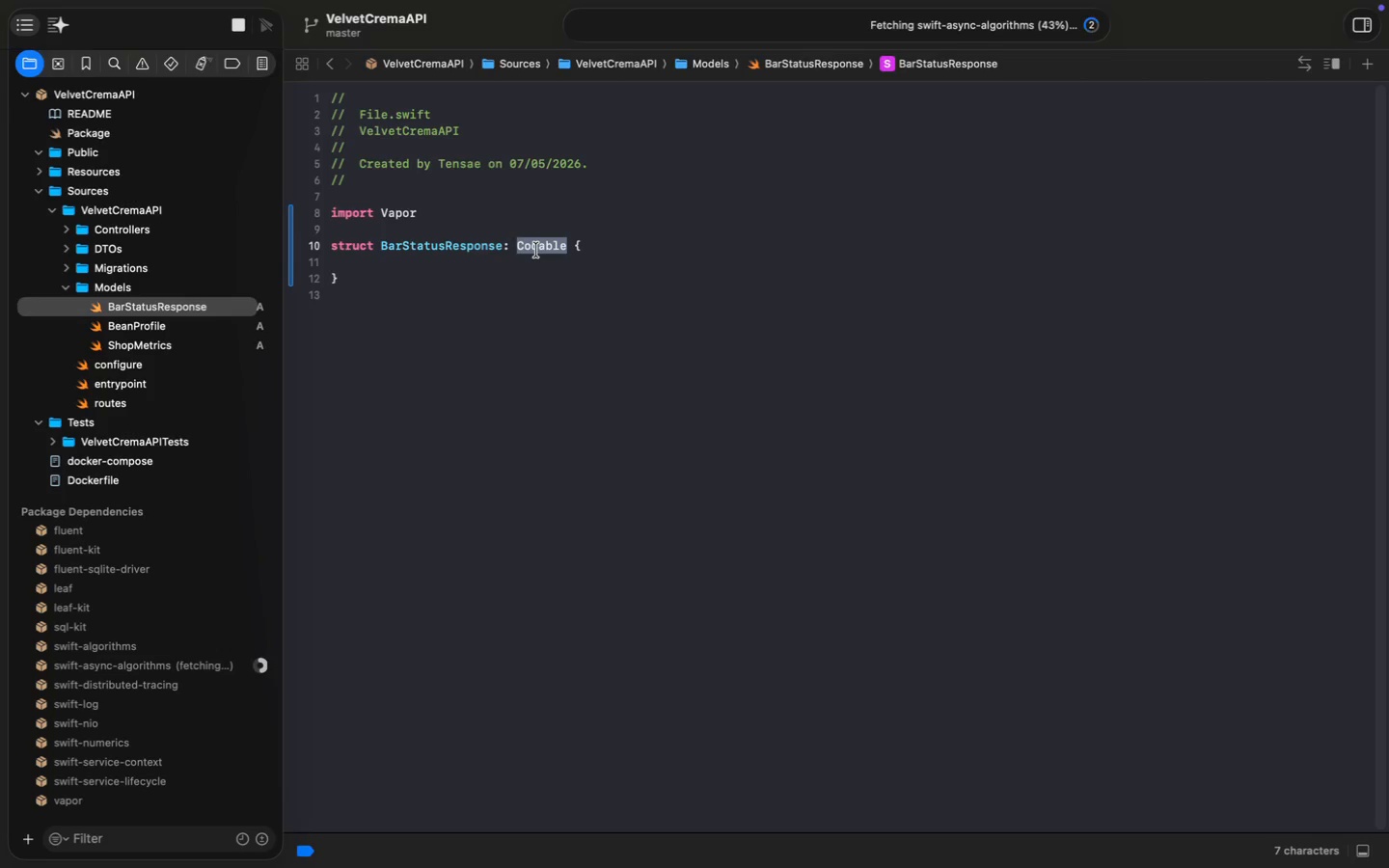 
key(Enter)
 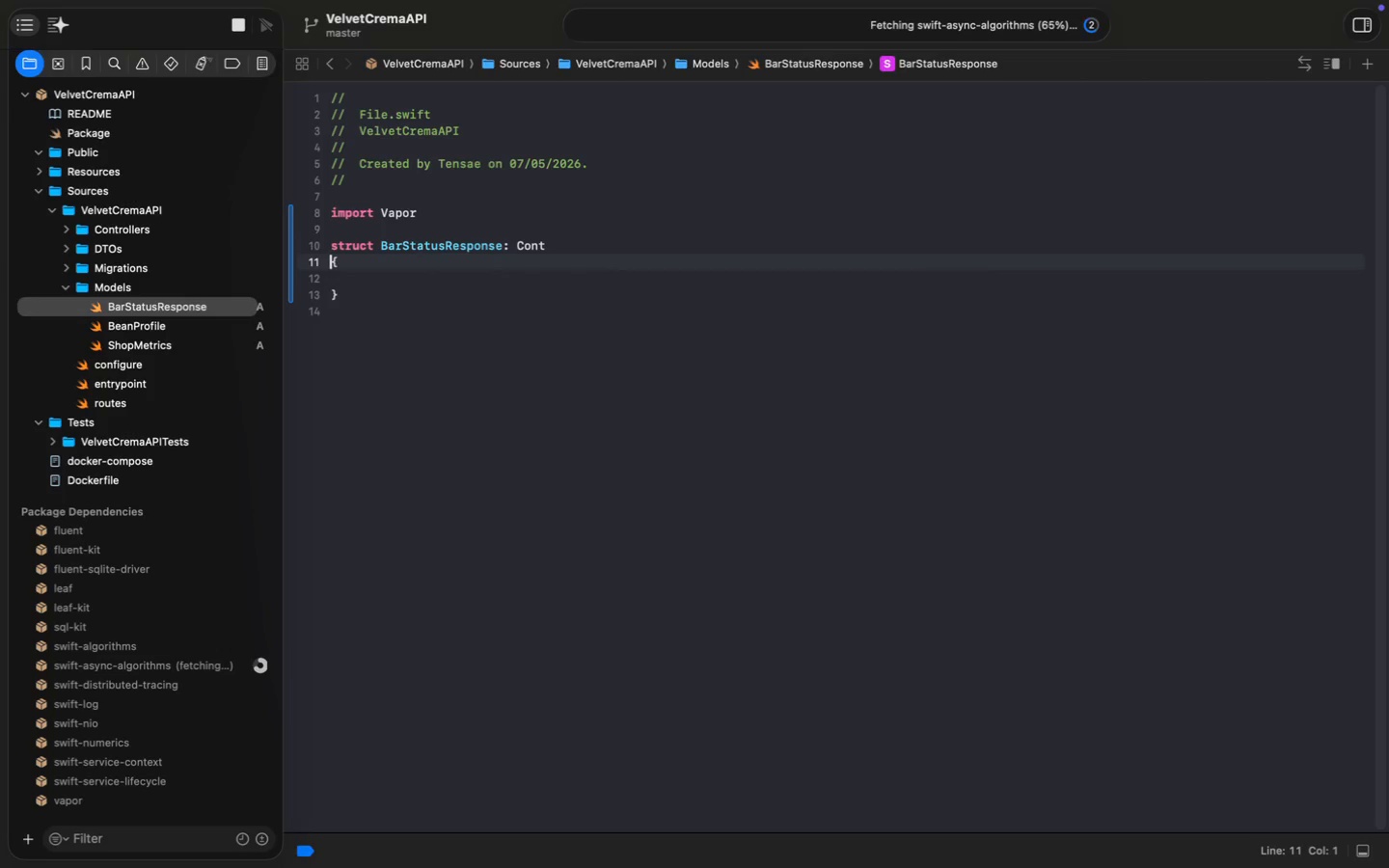 
key(Meta+Z)
 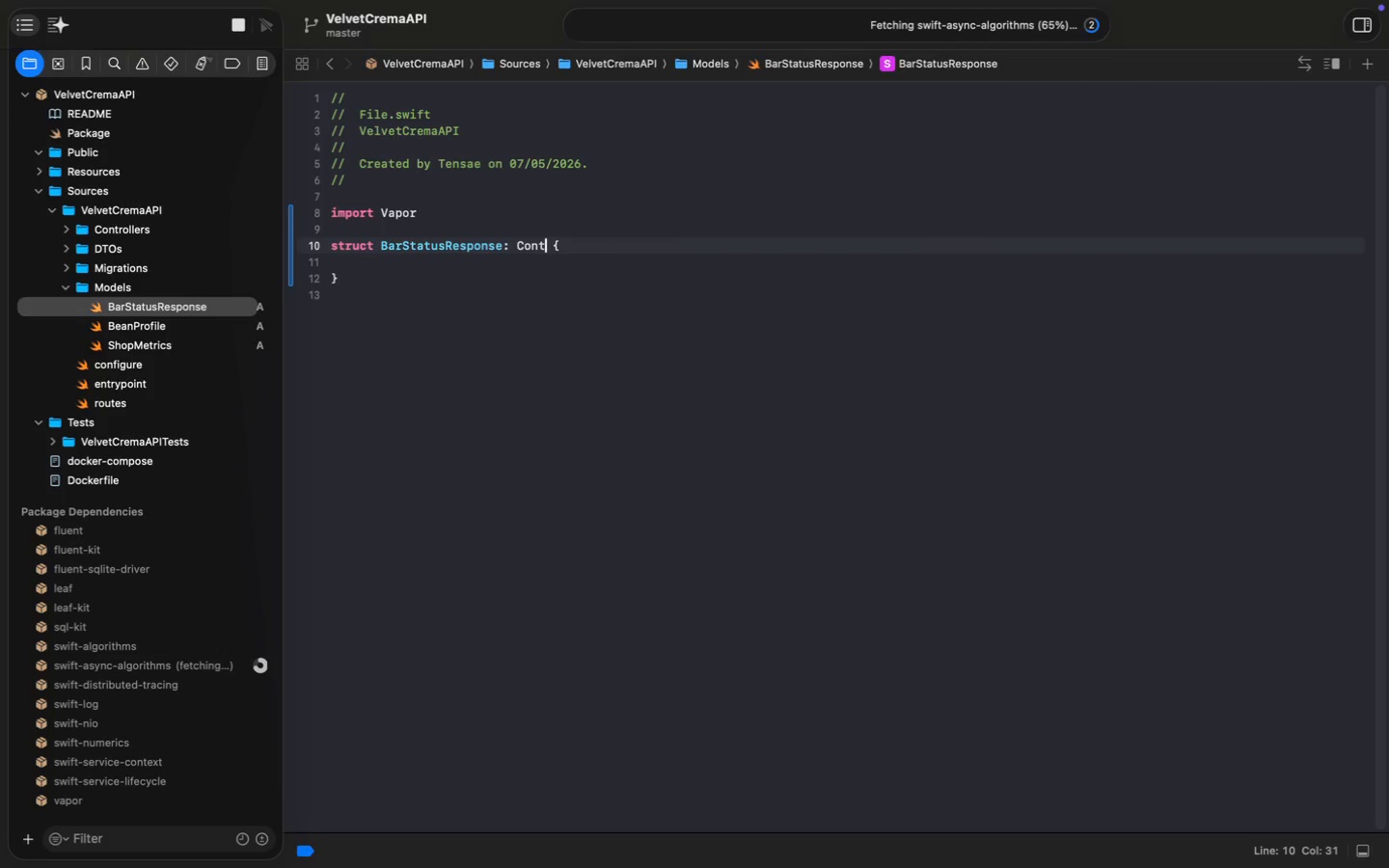 
type(ent)
 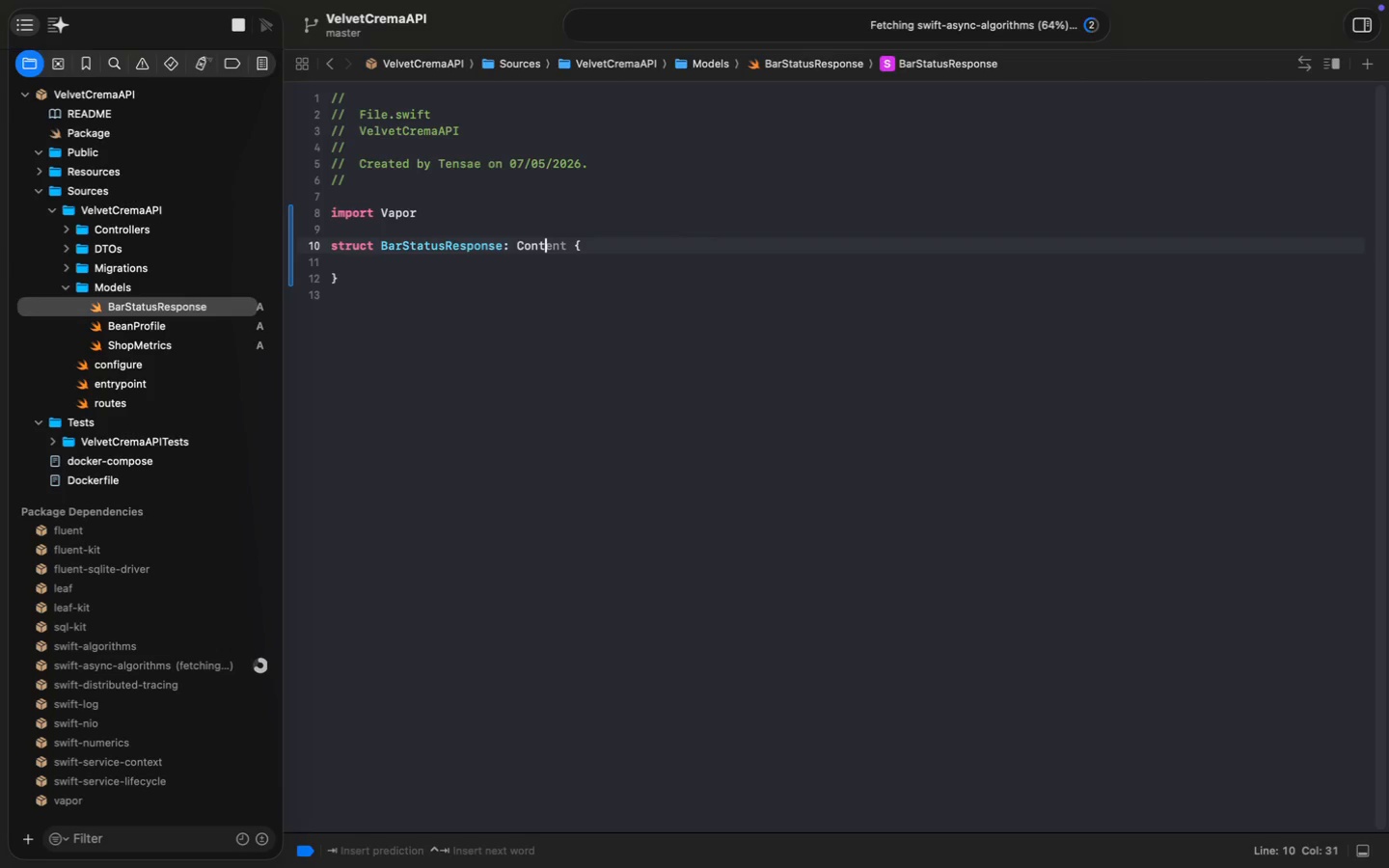 
key(ArrowUp)
 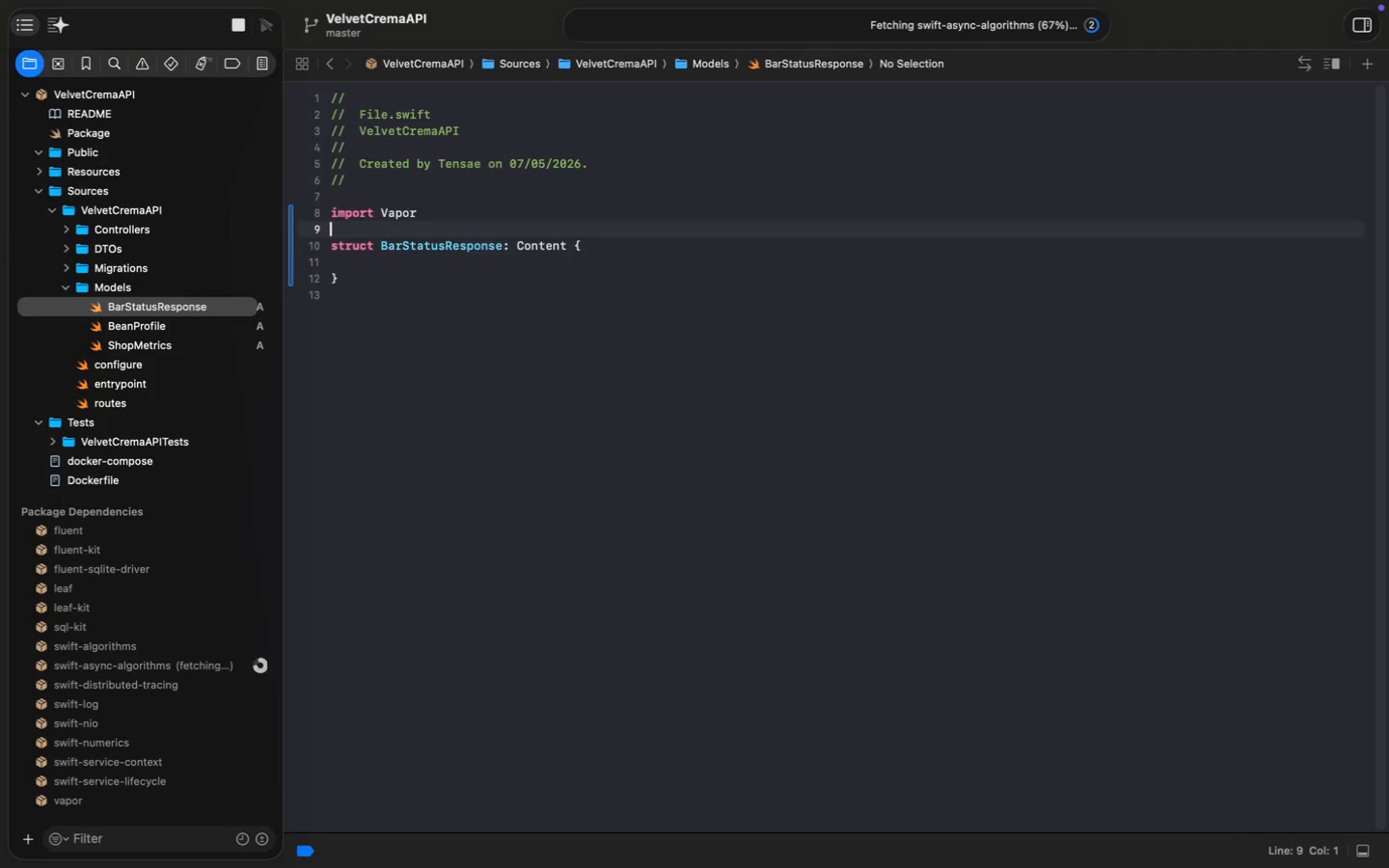 
key(ArrowDown)
 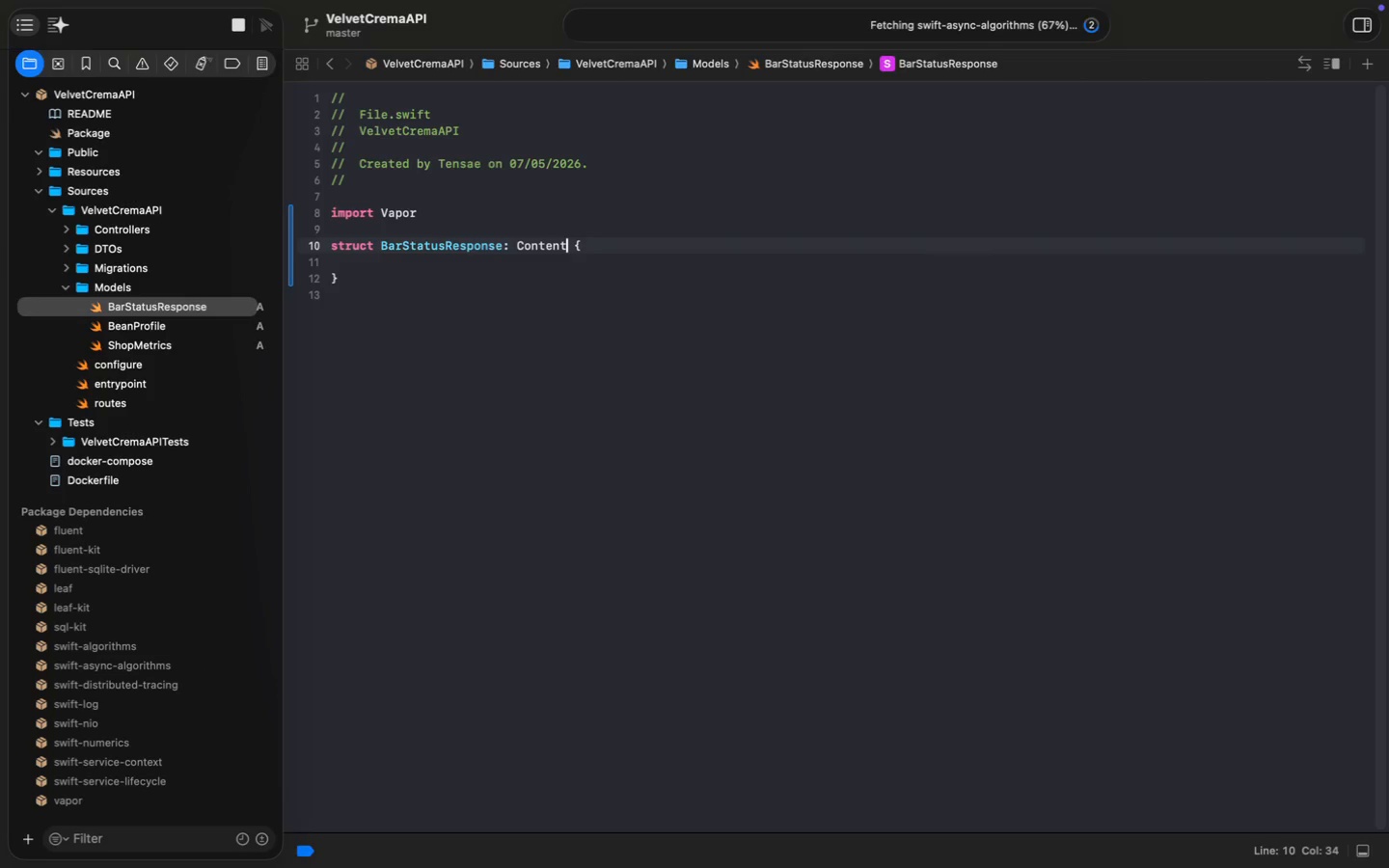 
key(ArrowDown)
 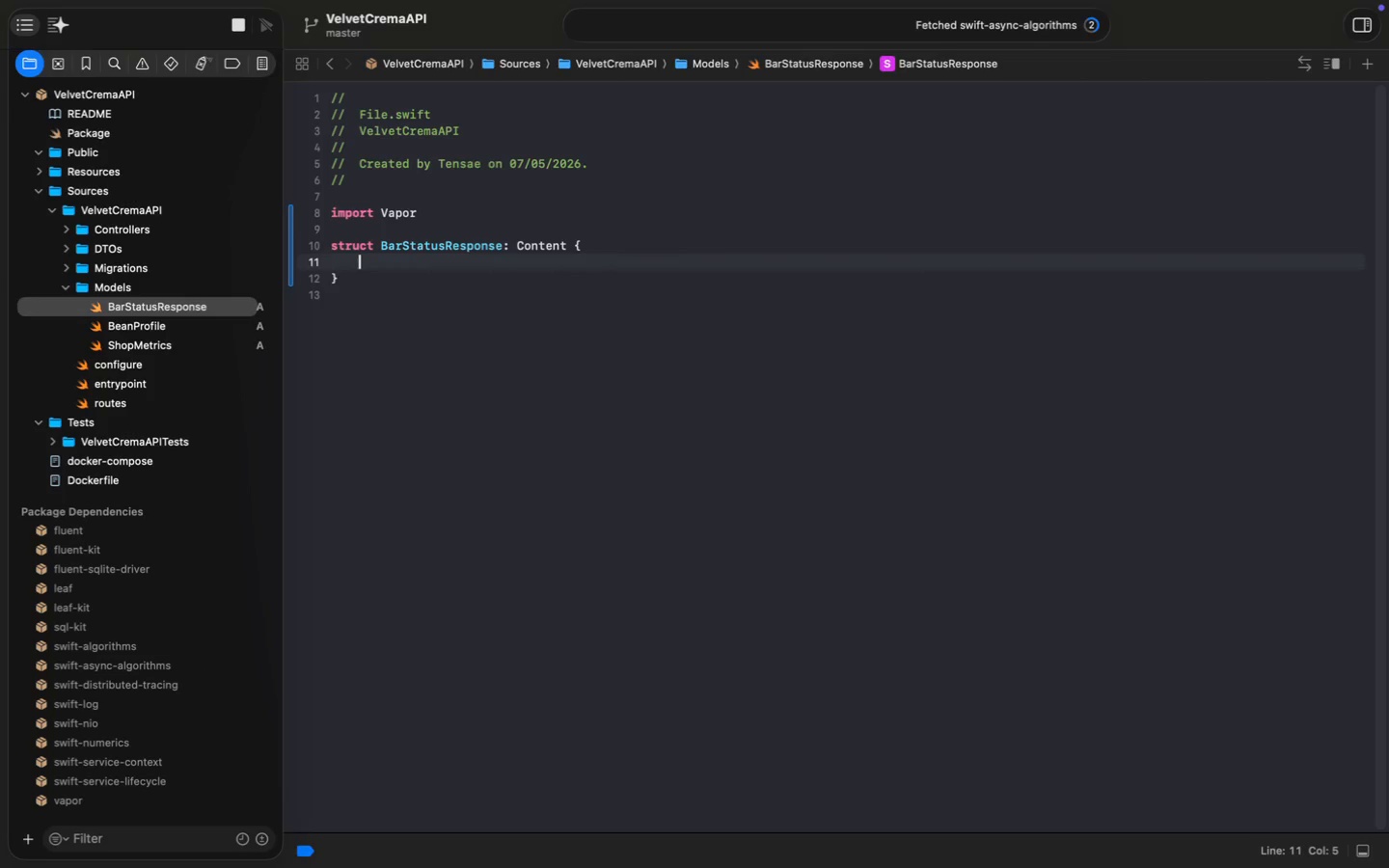 
type(let beanProfile: Bean)
 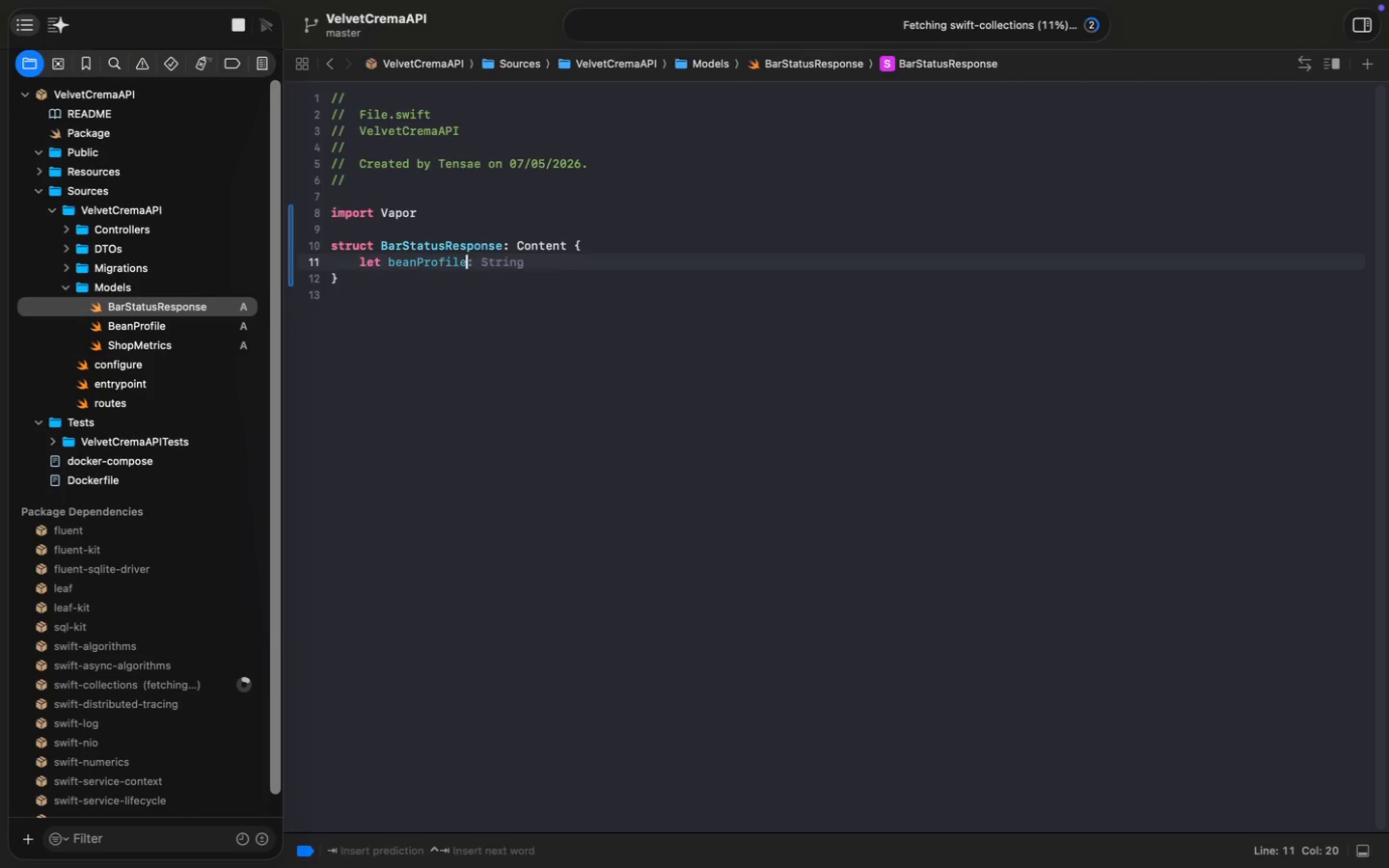 
 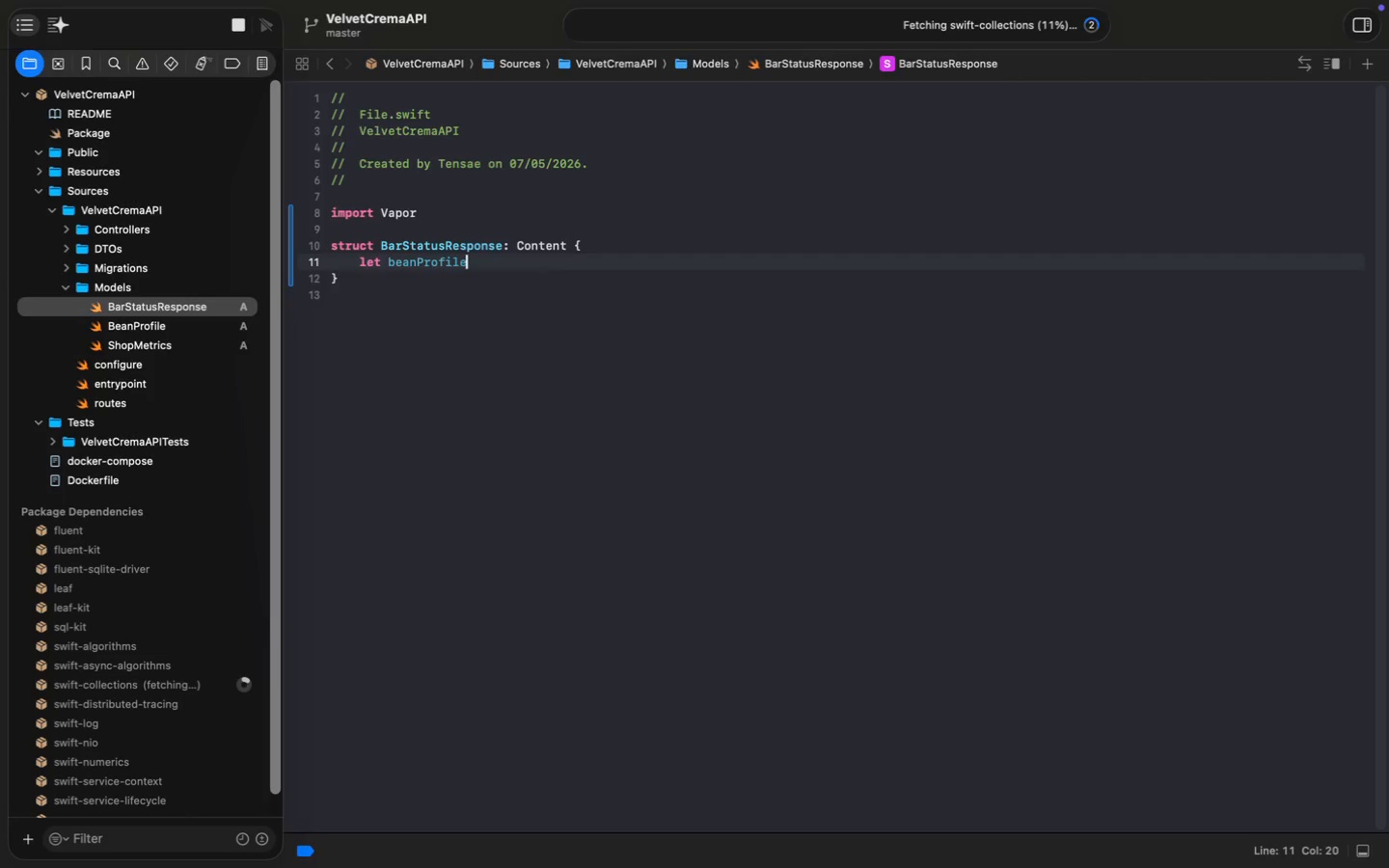 
key(Enter)
 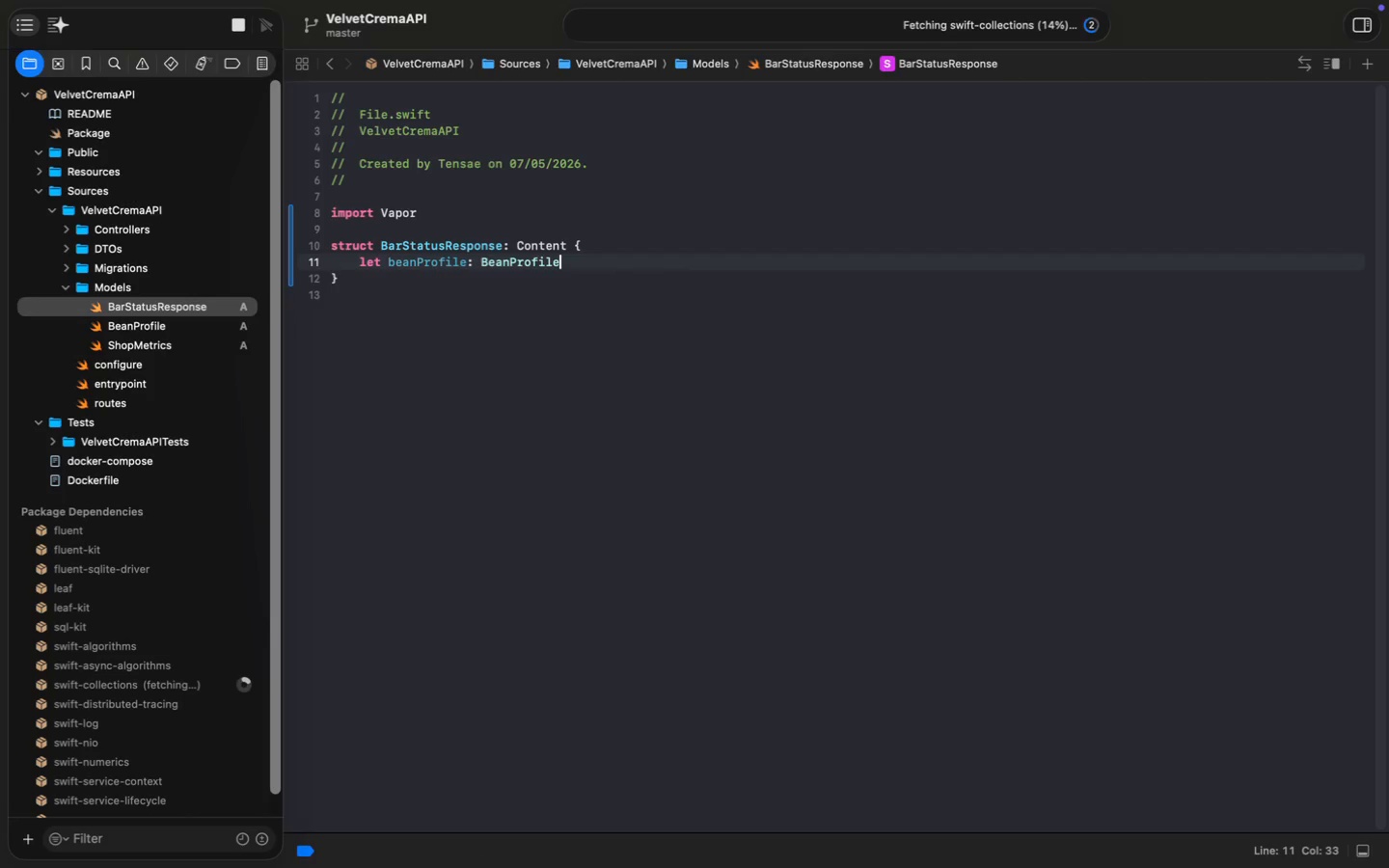 
key(Enter)
 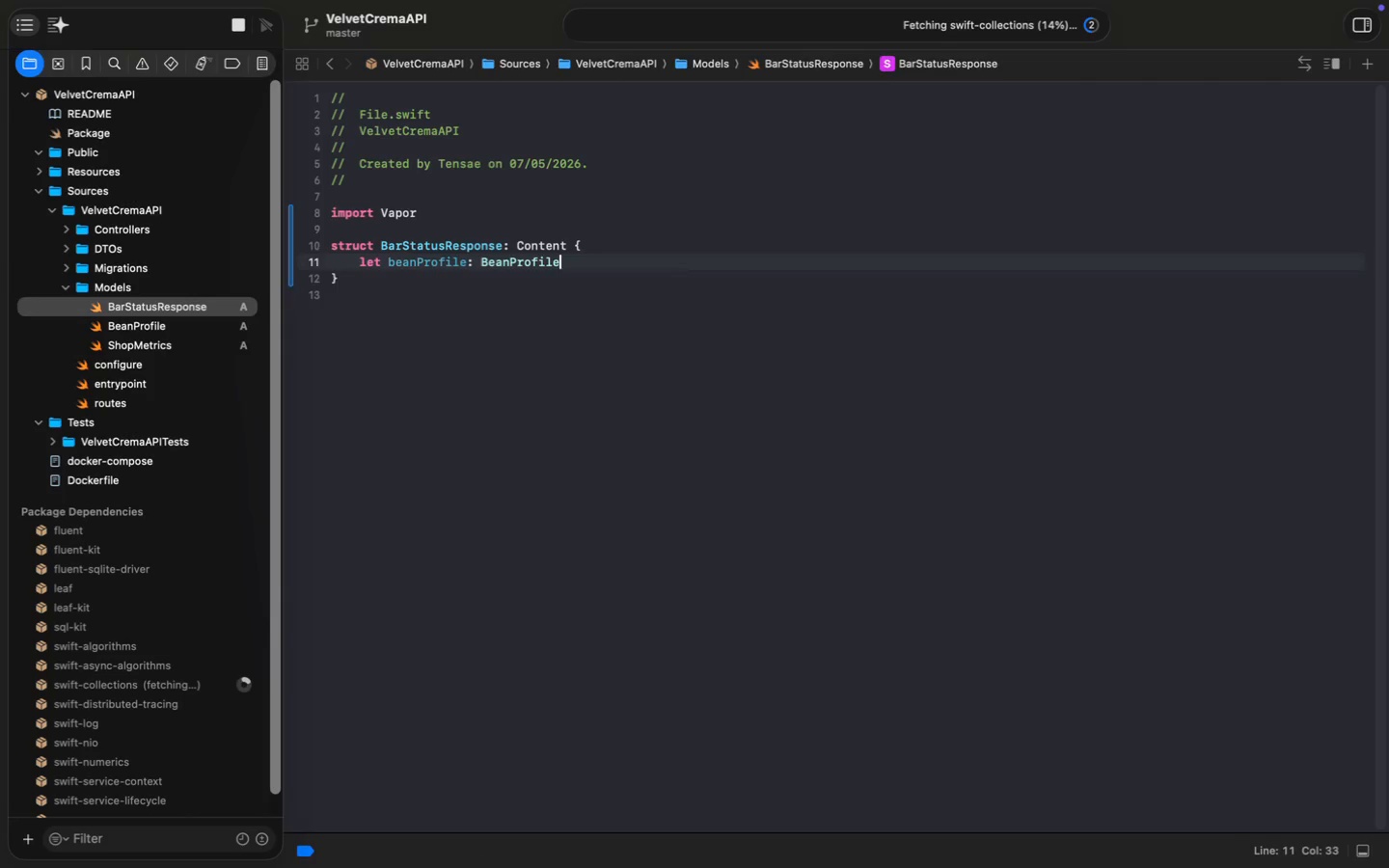 
type(let shopMetrics: )
 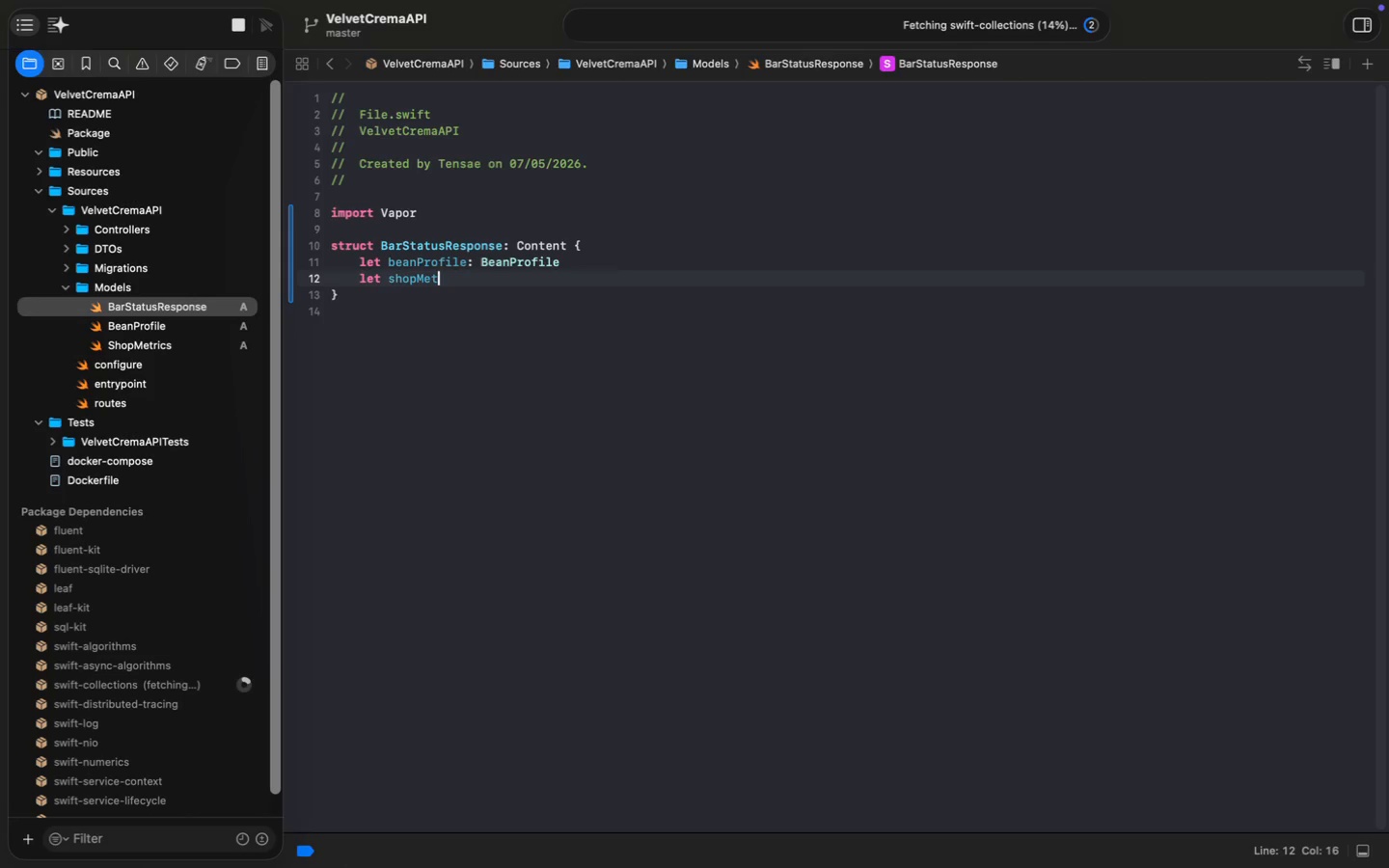 
key(Enter)
 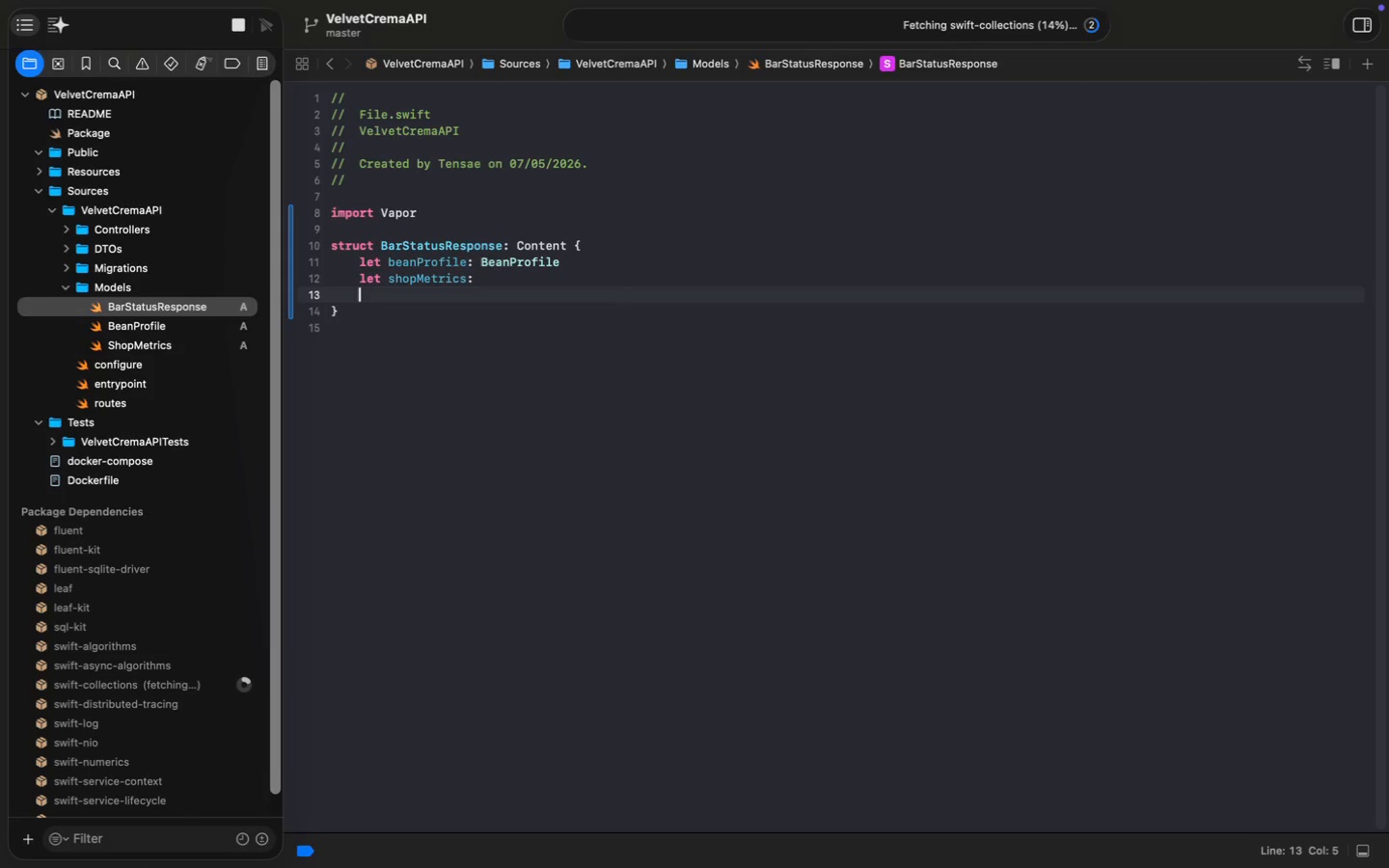 
key(Backspace)
 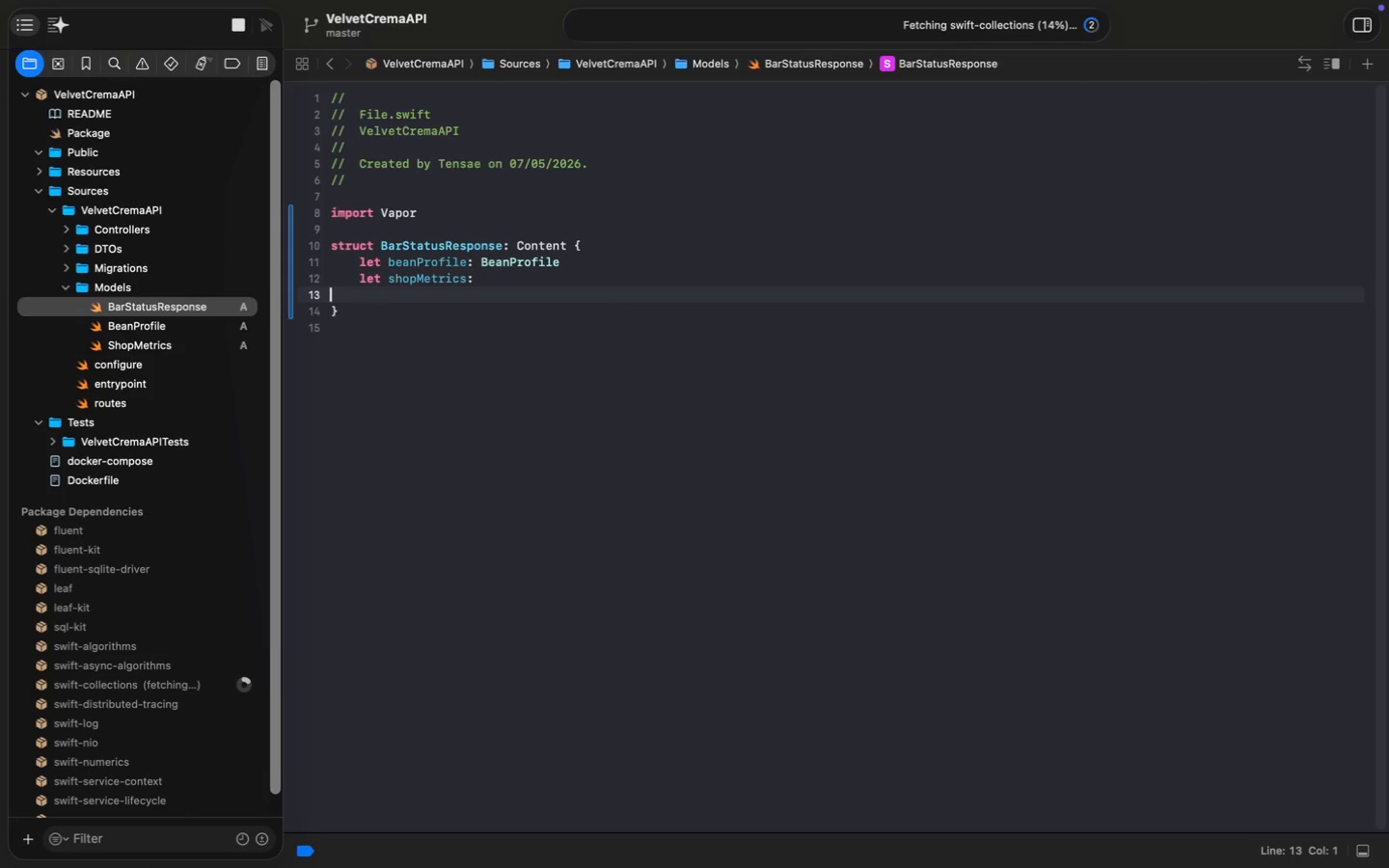 
key(Backspace)
 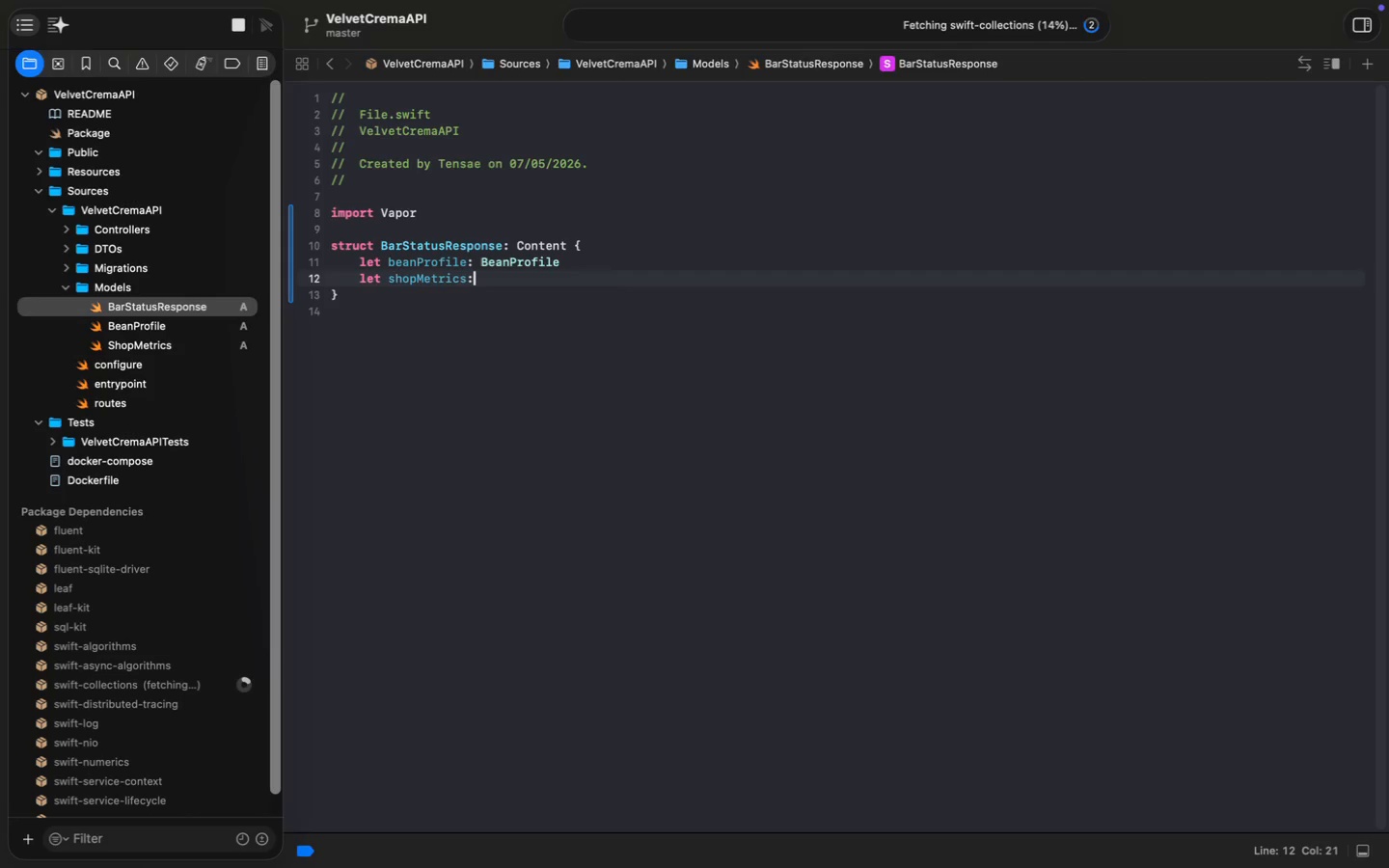 
key(Space)
 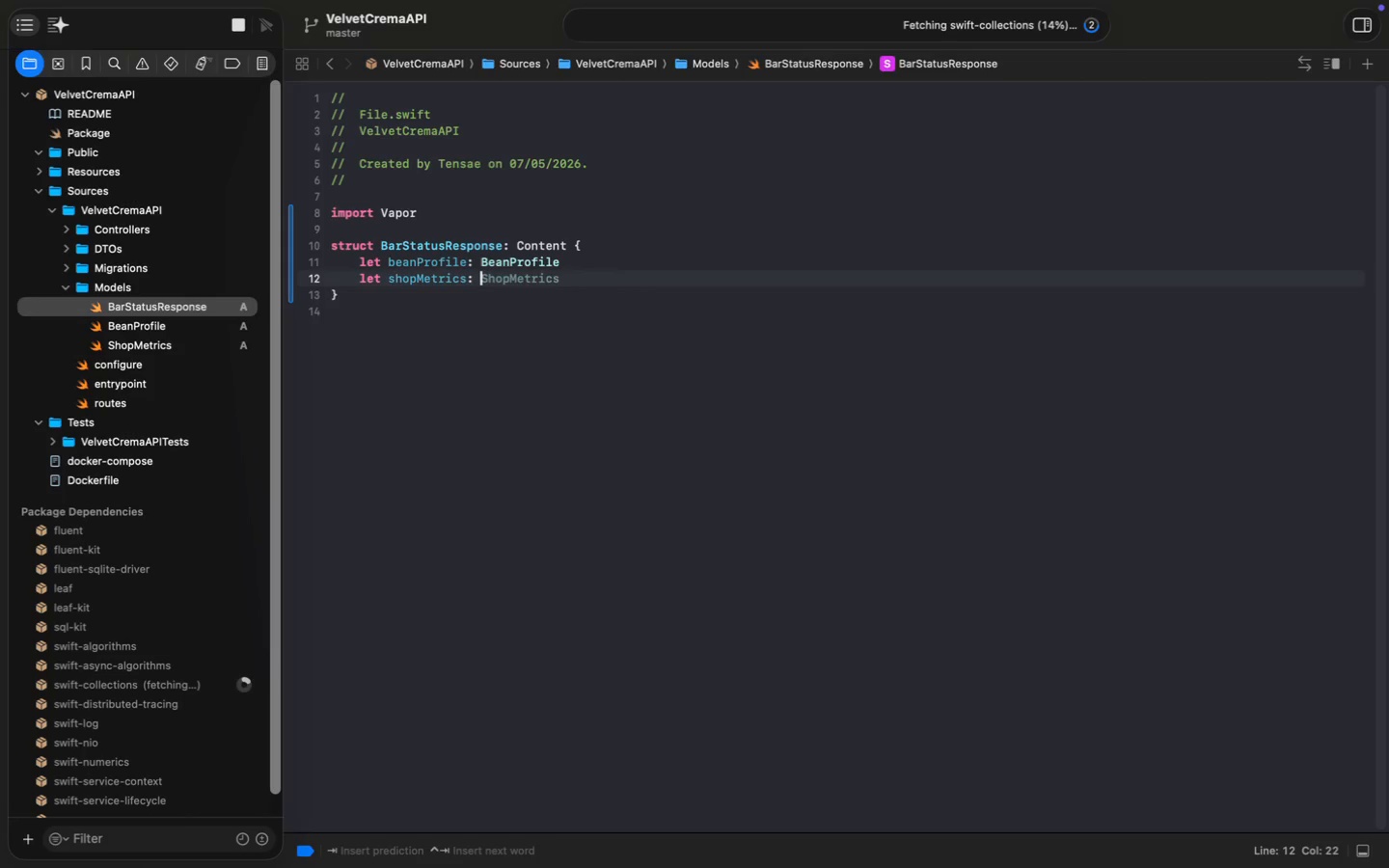 
key(Tab)
 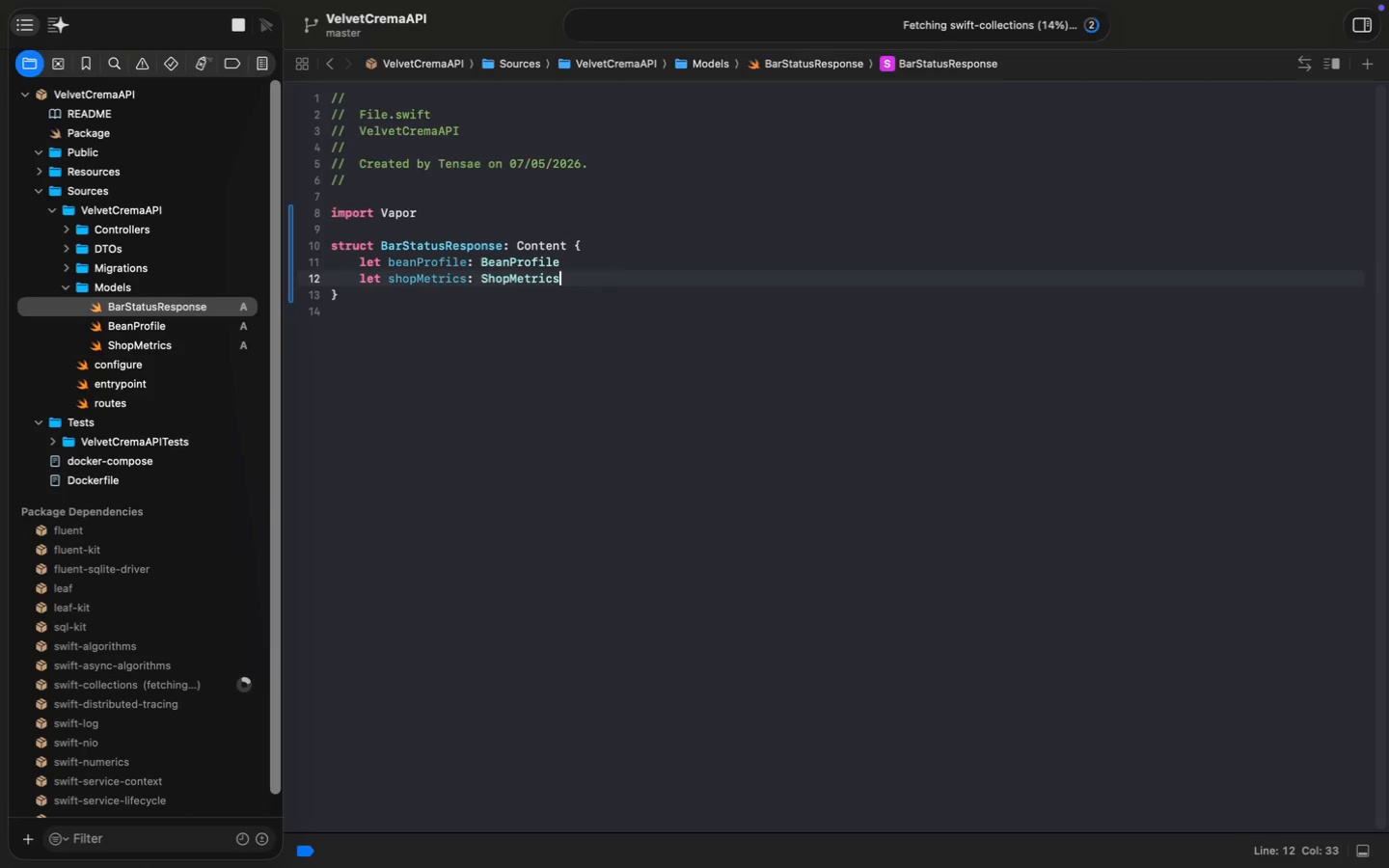 
key(Enter)
 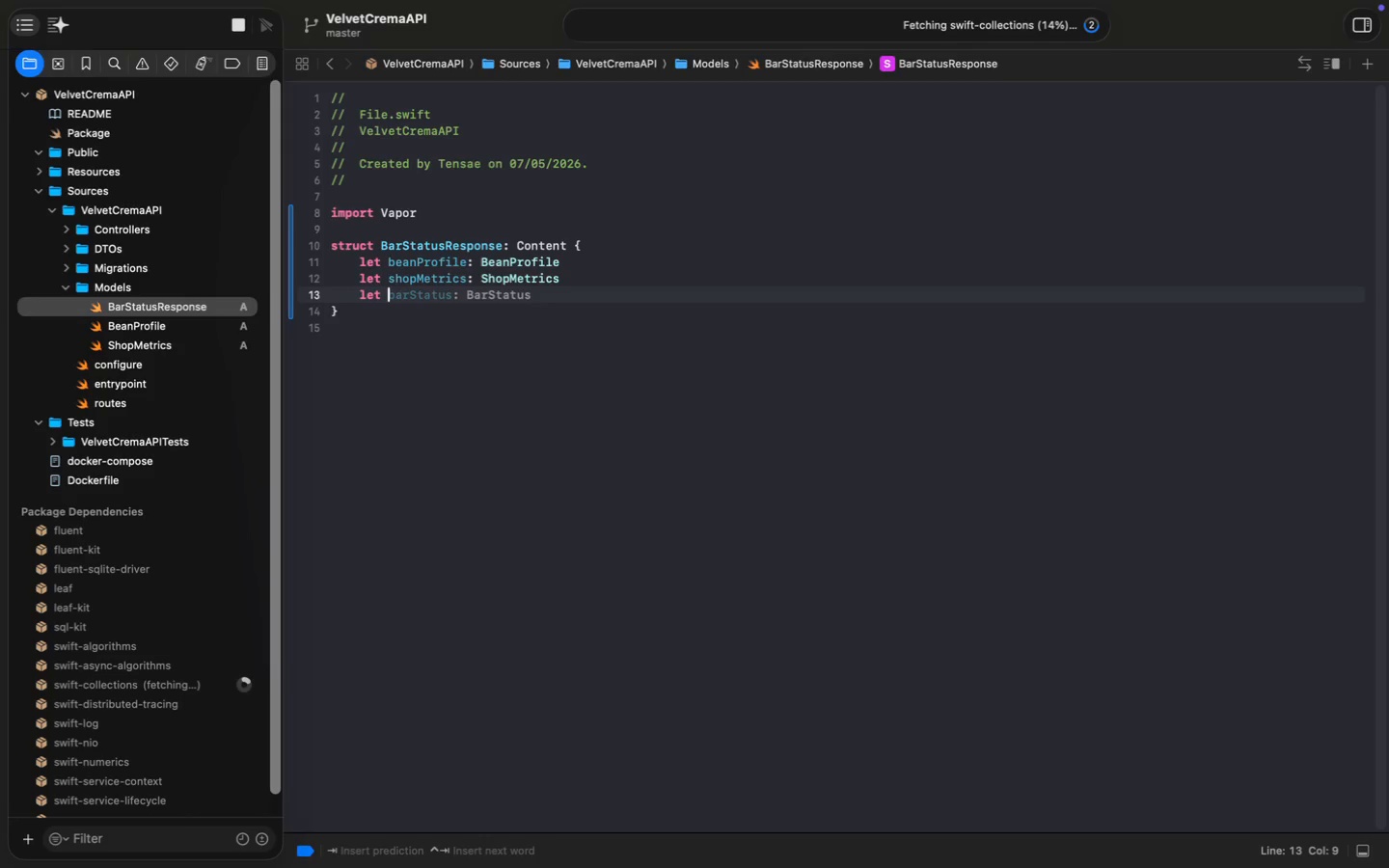 
type(let coldBrewAvailable: Bool)
 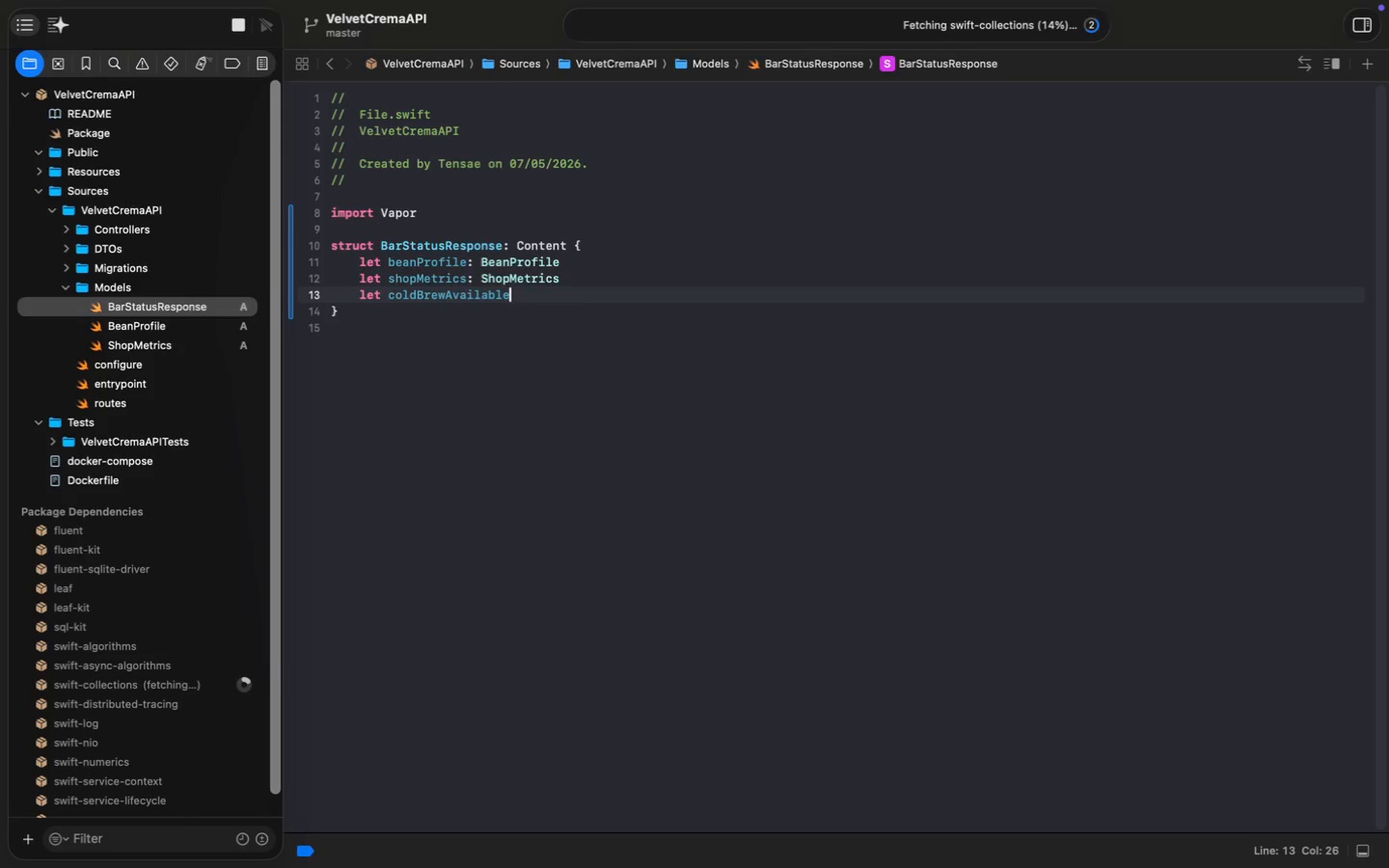 
wait(6.58)
 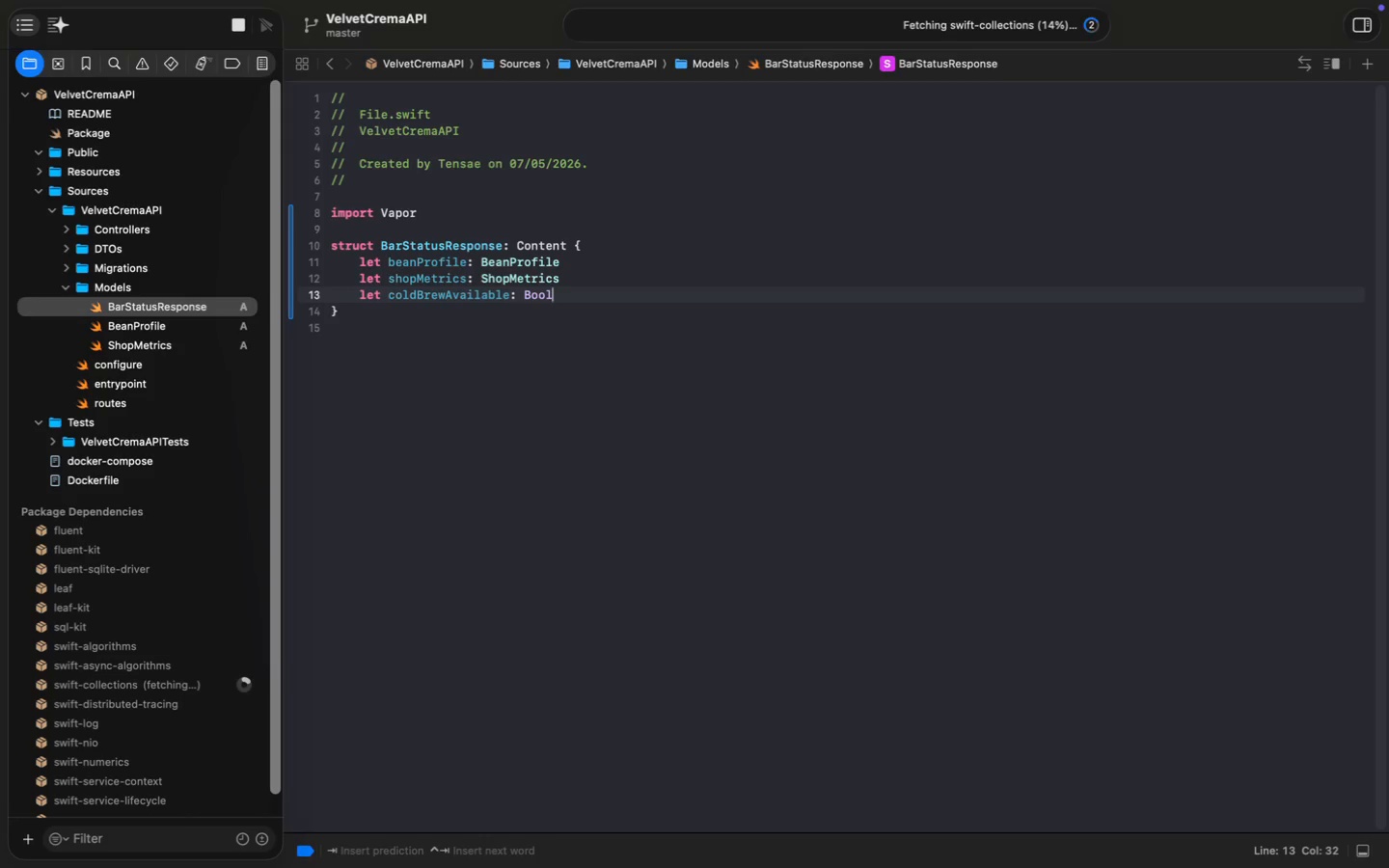 
left_click([60, 285])
 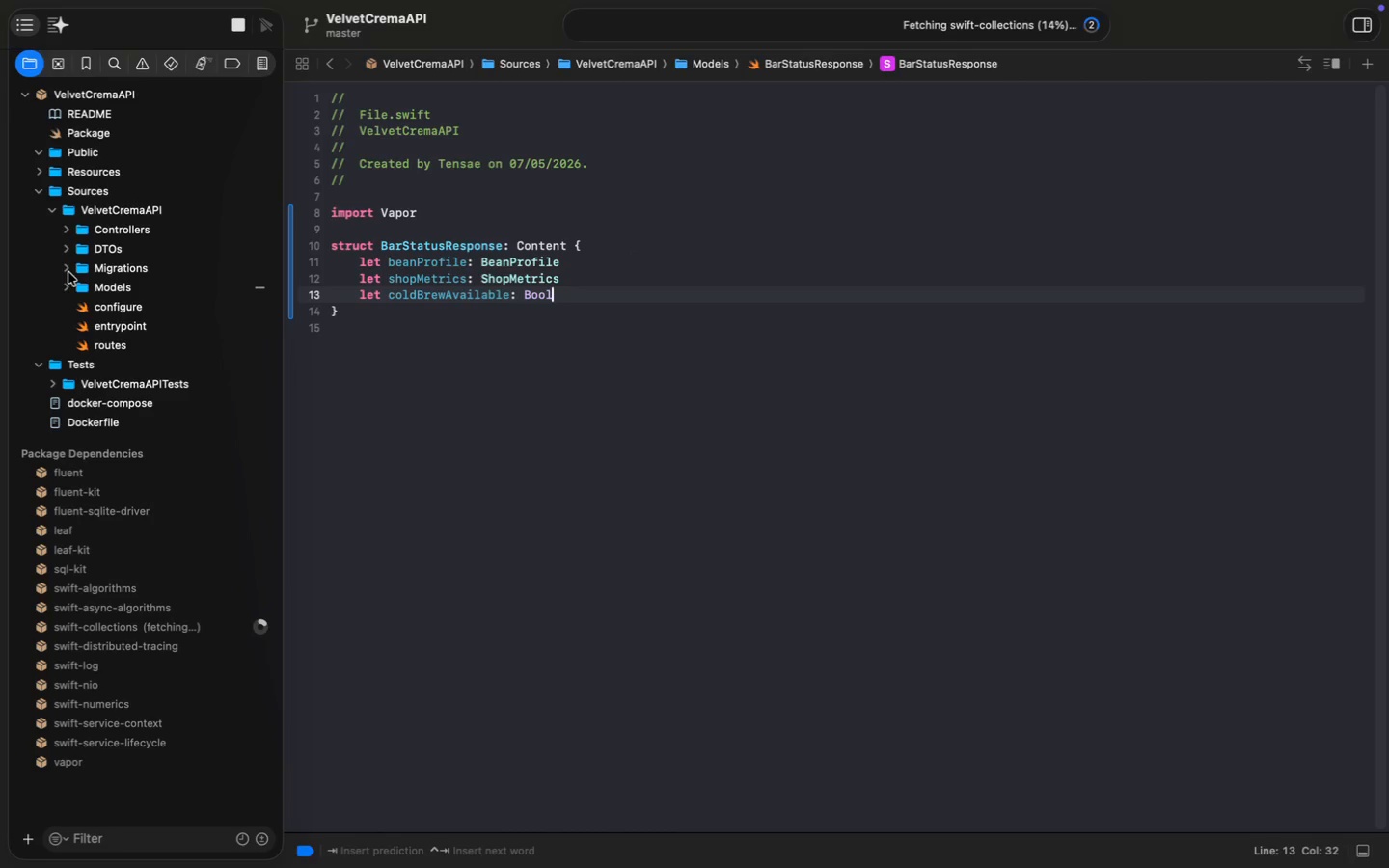 
wait(8.33)
 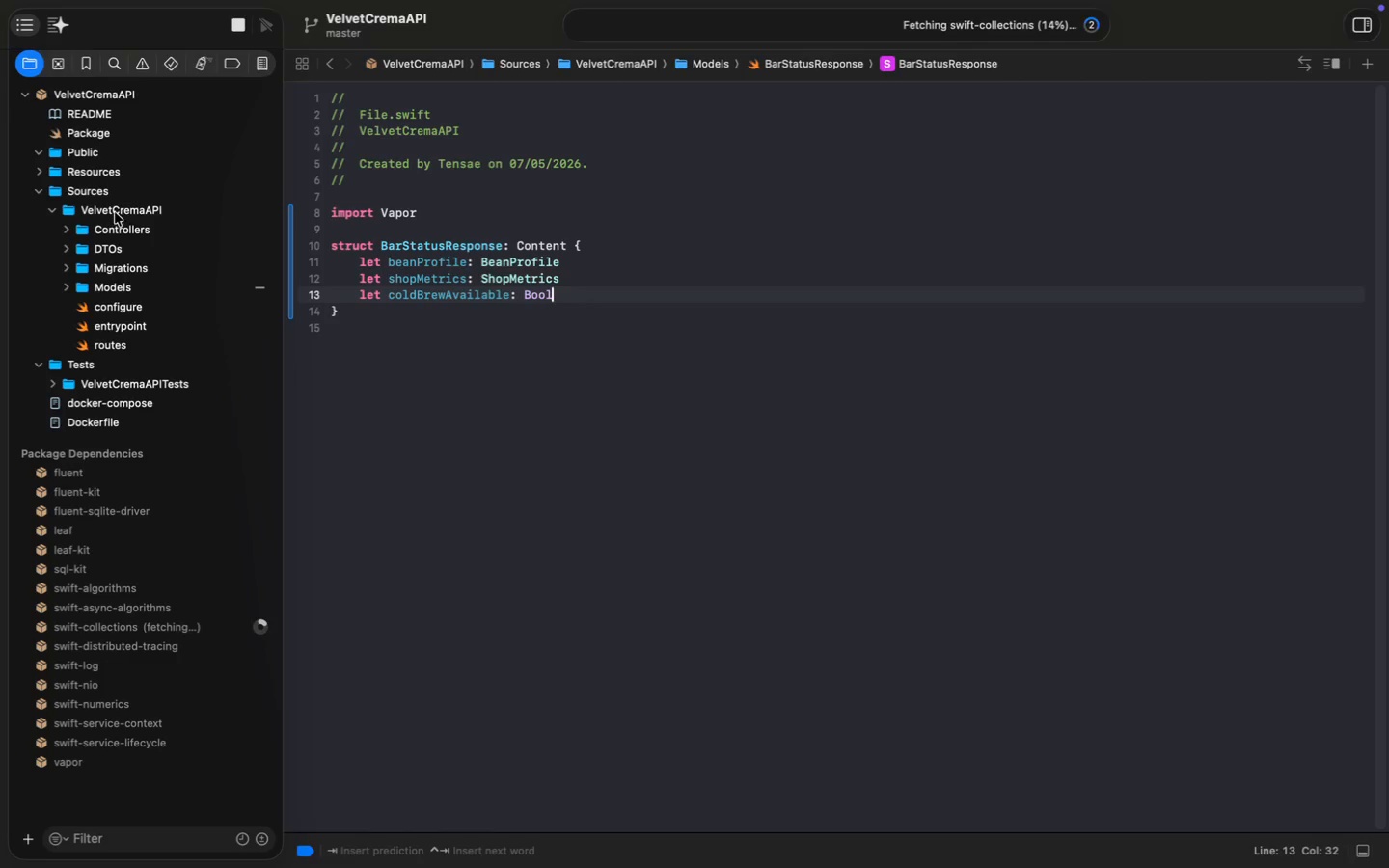 
left_click([116, 211])
 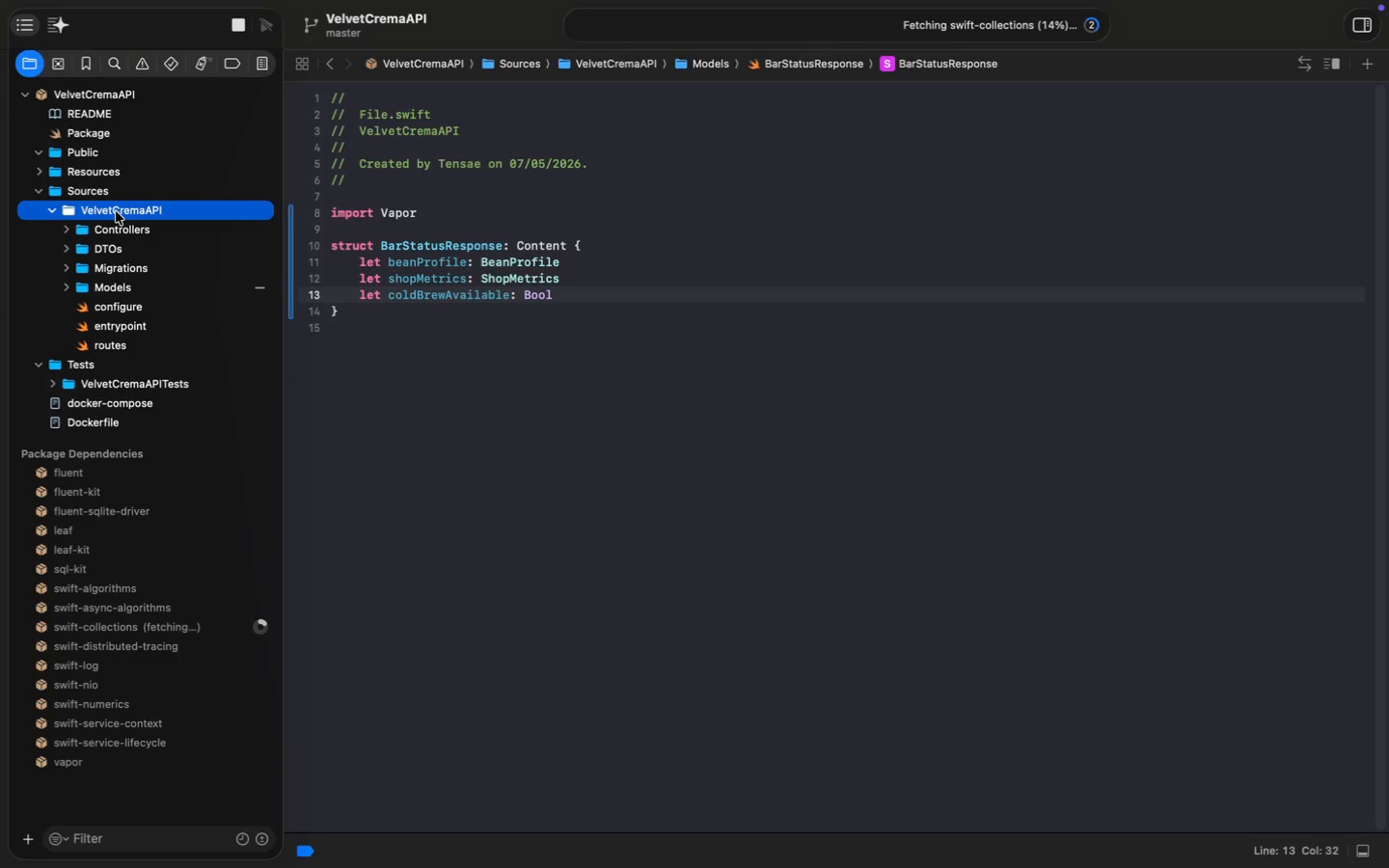 
key(Alt+Meta+N)
 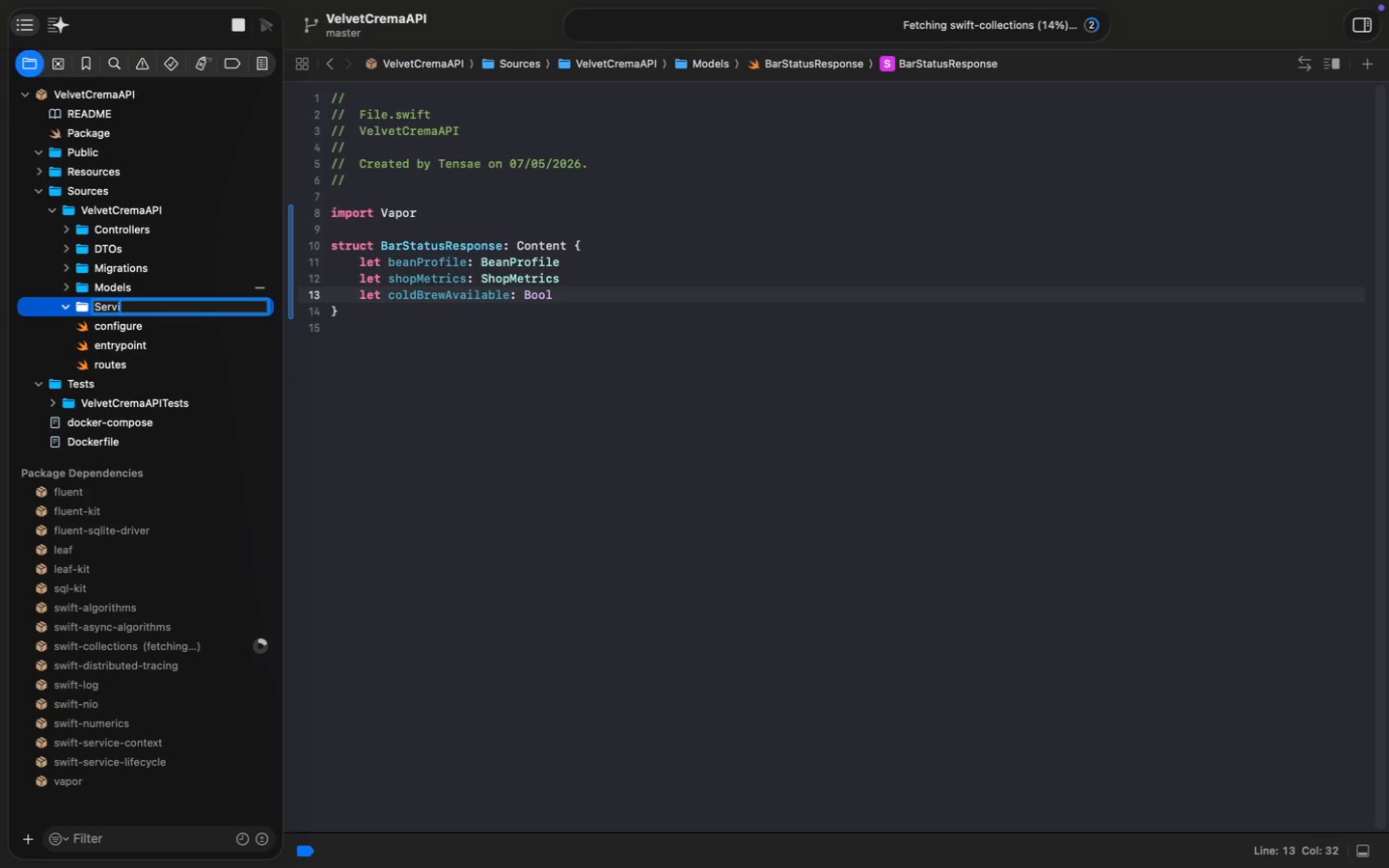 
type(Services)
 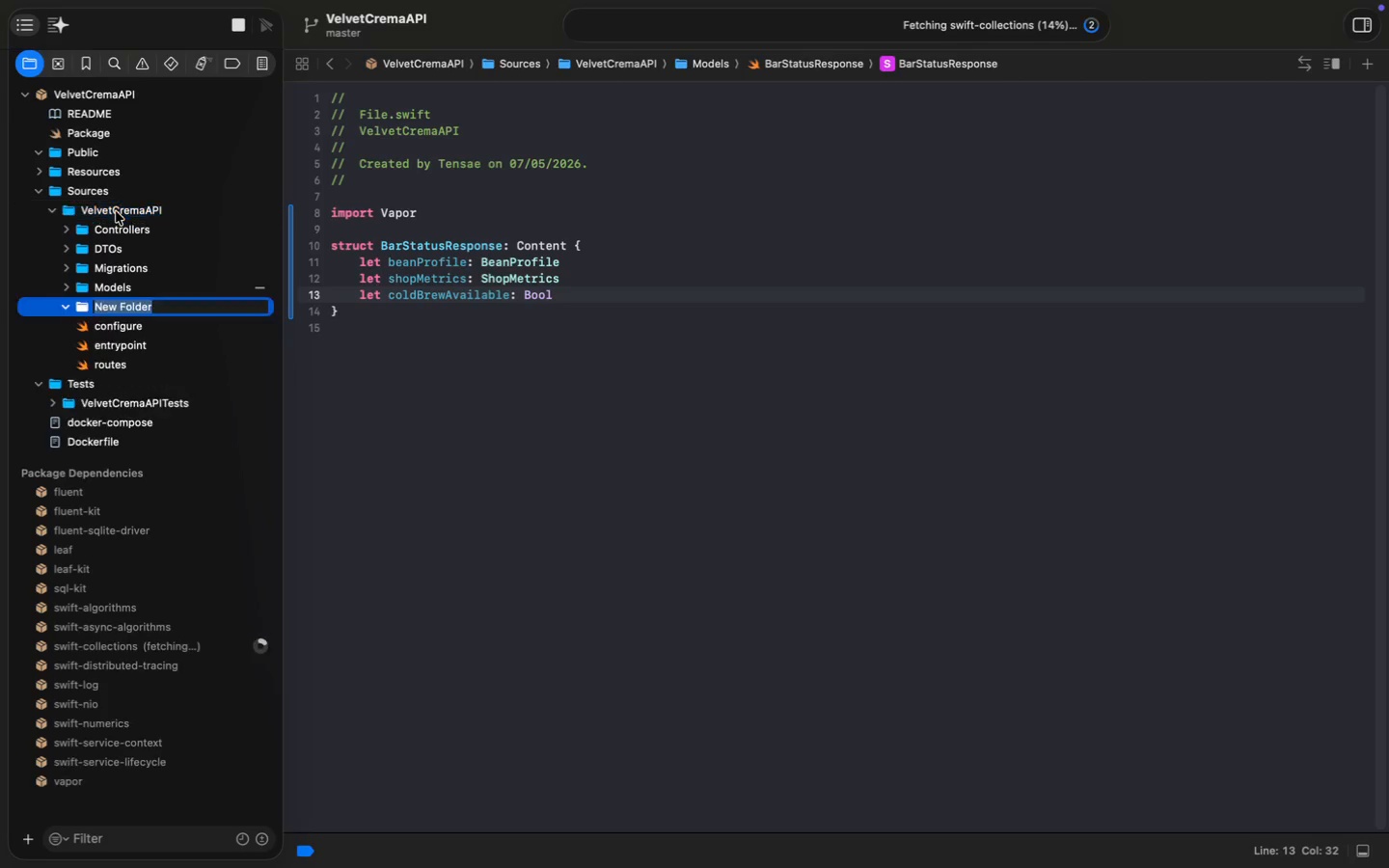 
key(Enter)
 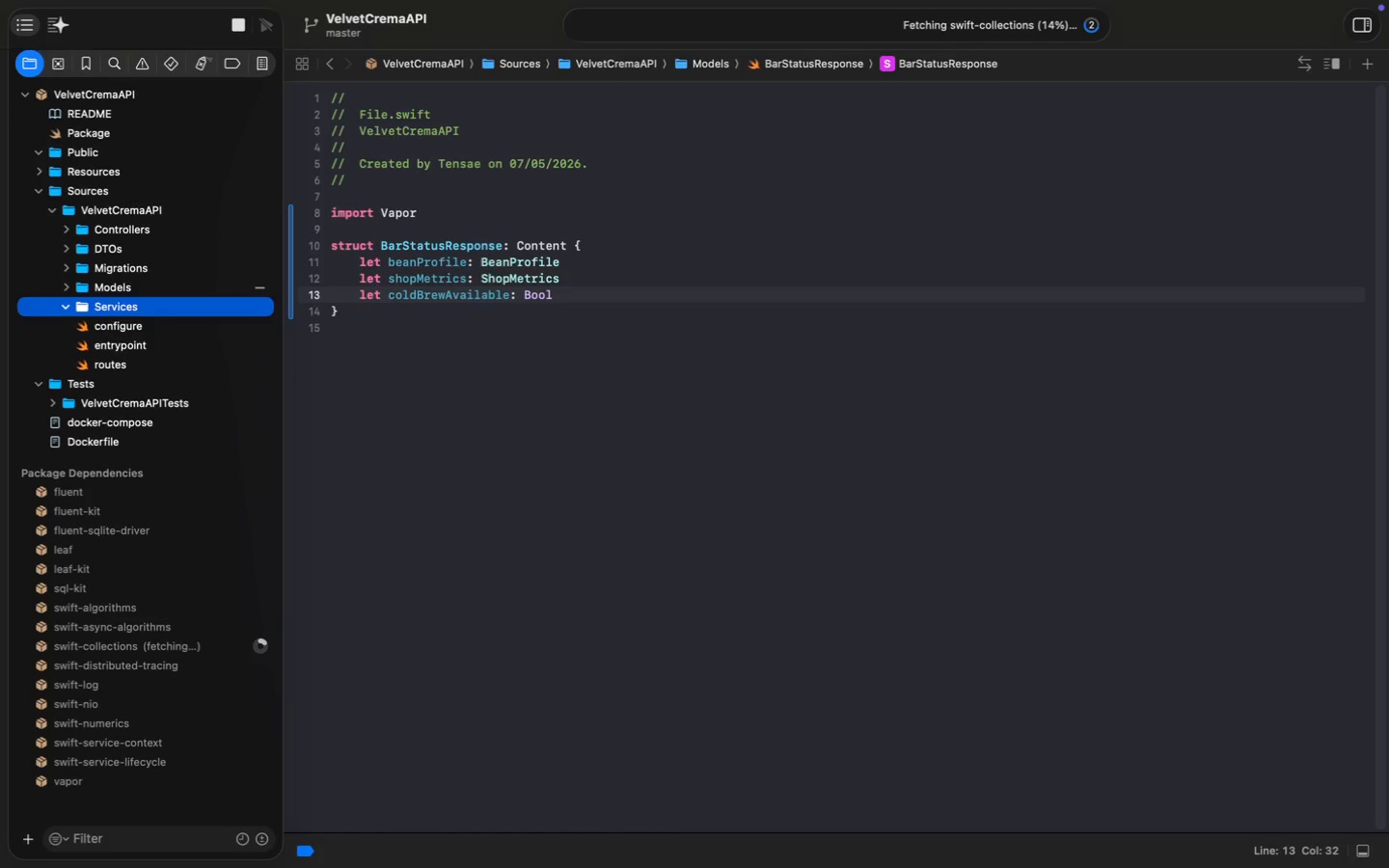 
wait(5.08)
 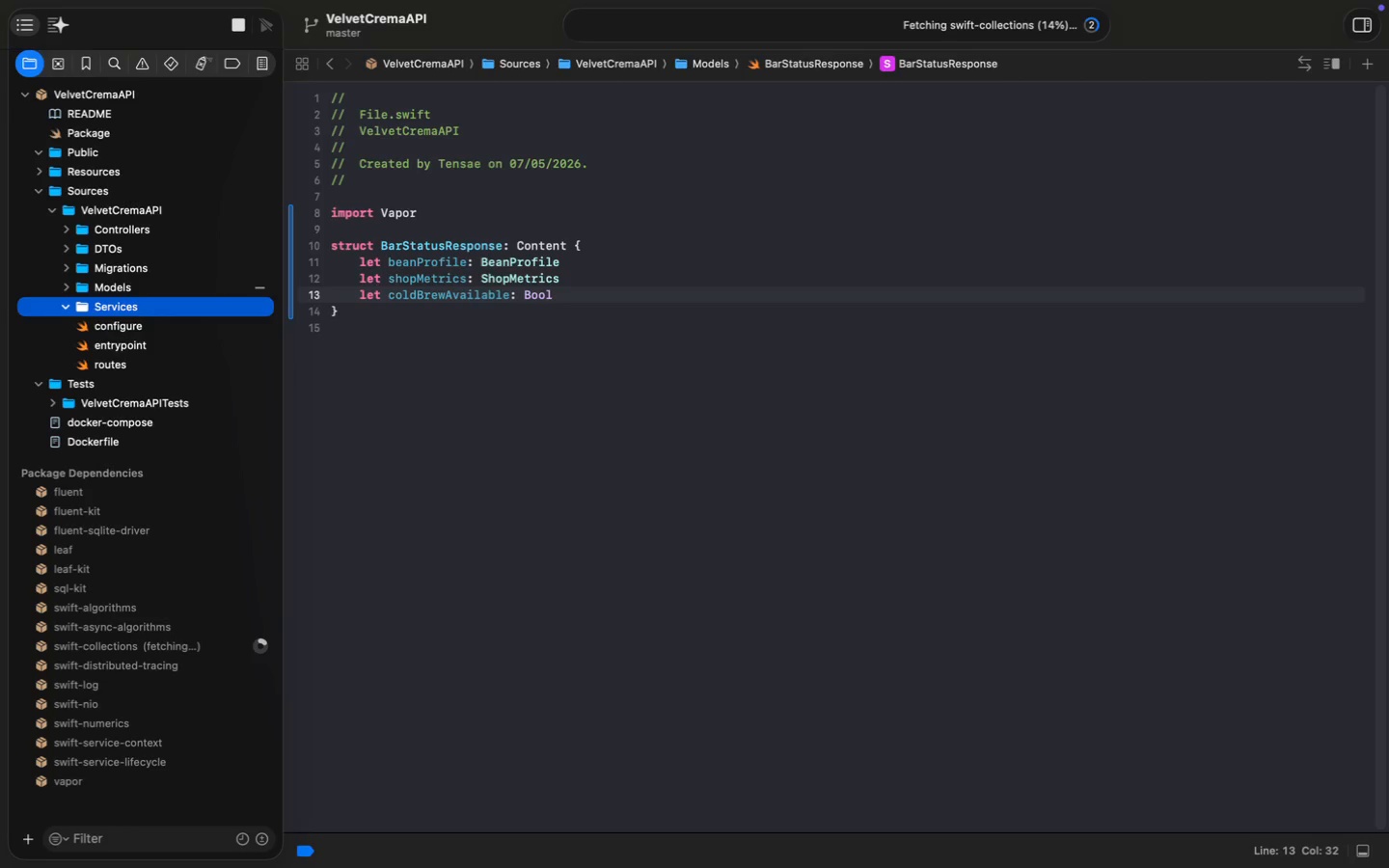 
key(Meta+N)
 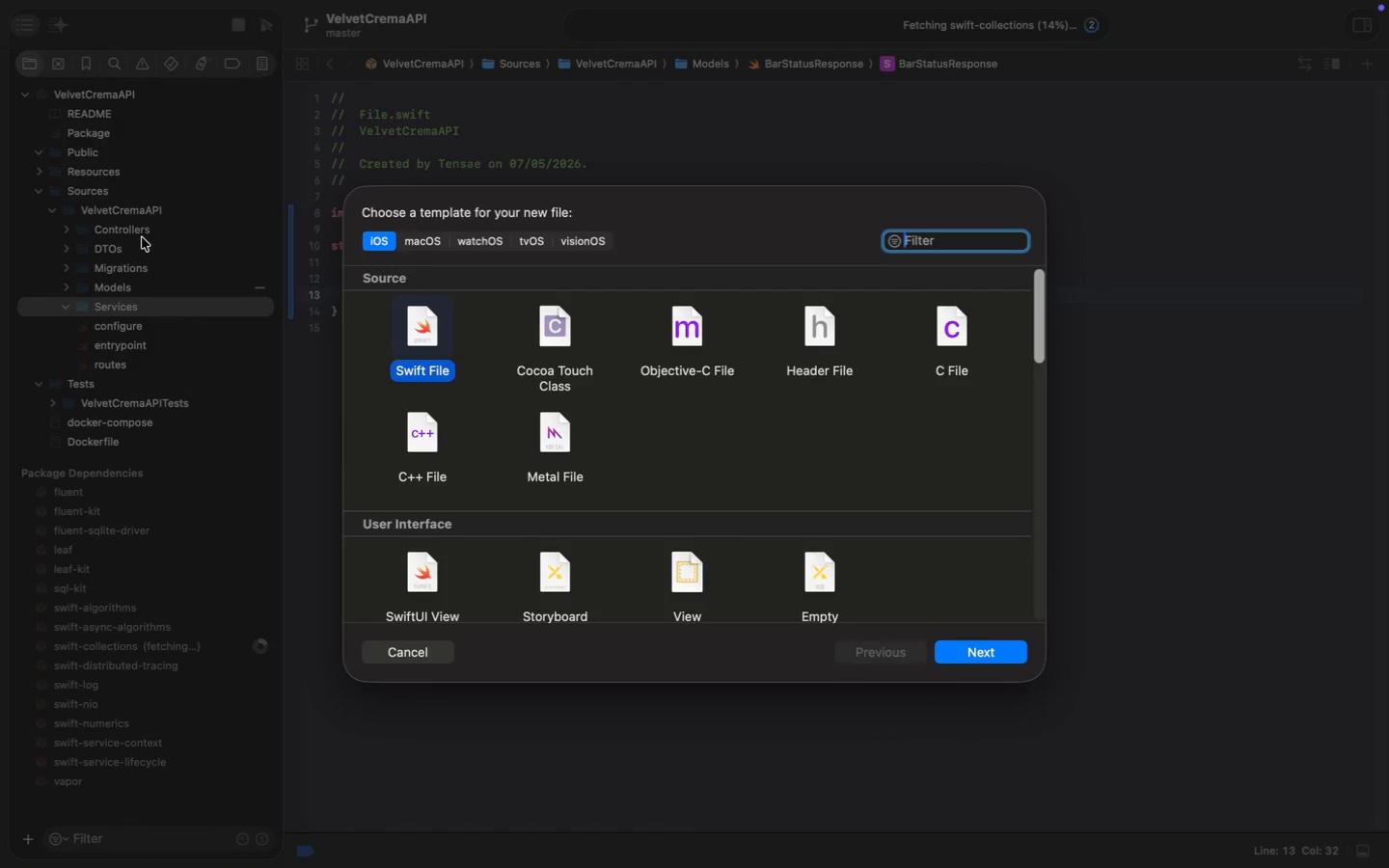 
key(Shift+ShiftLeft)
 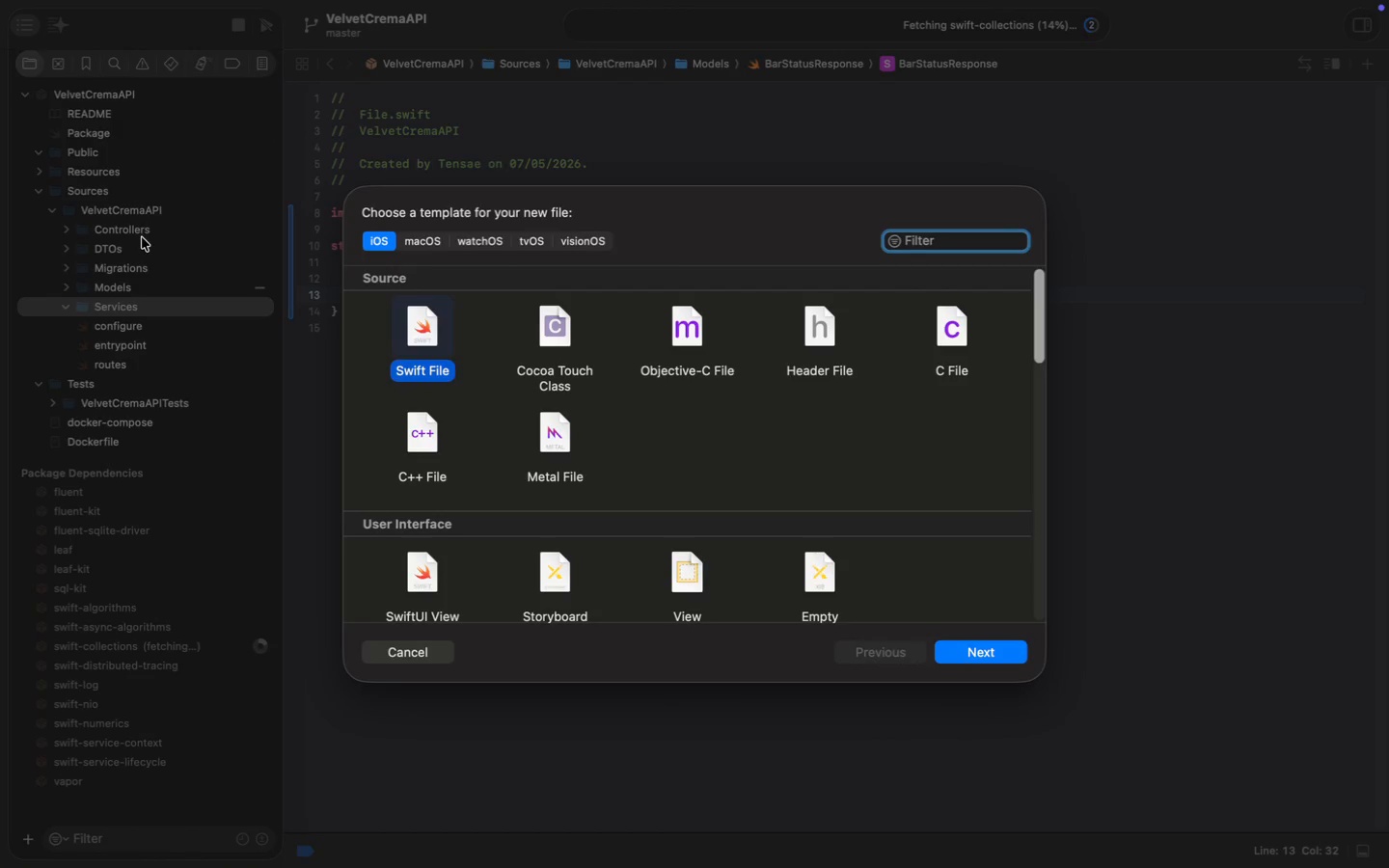 
key(Shift+B)
 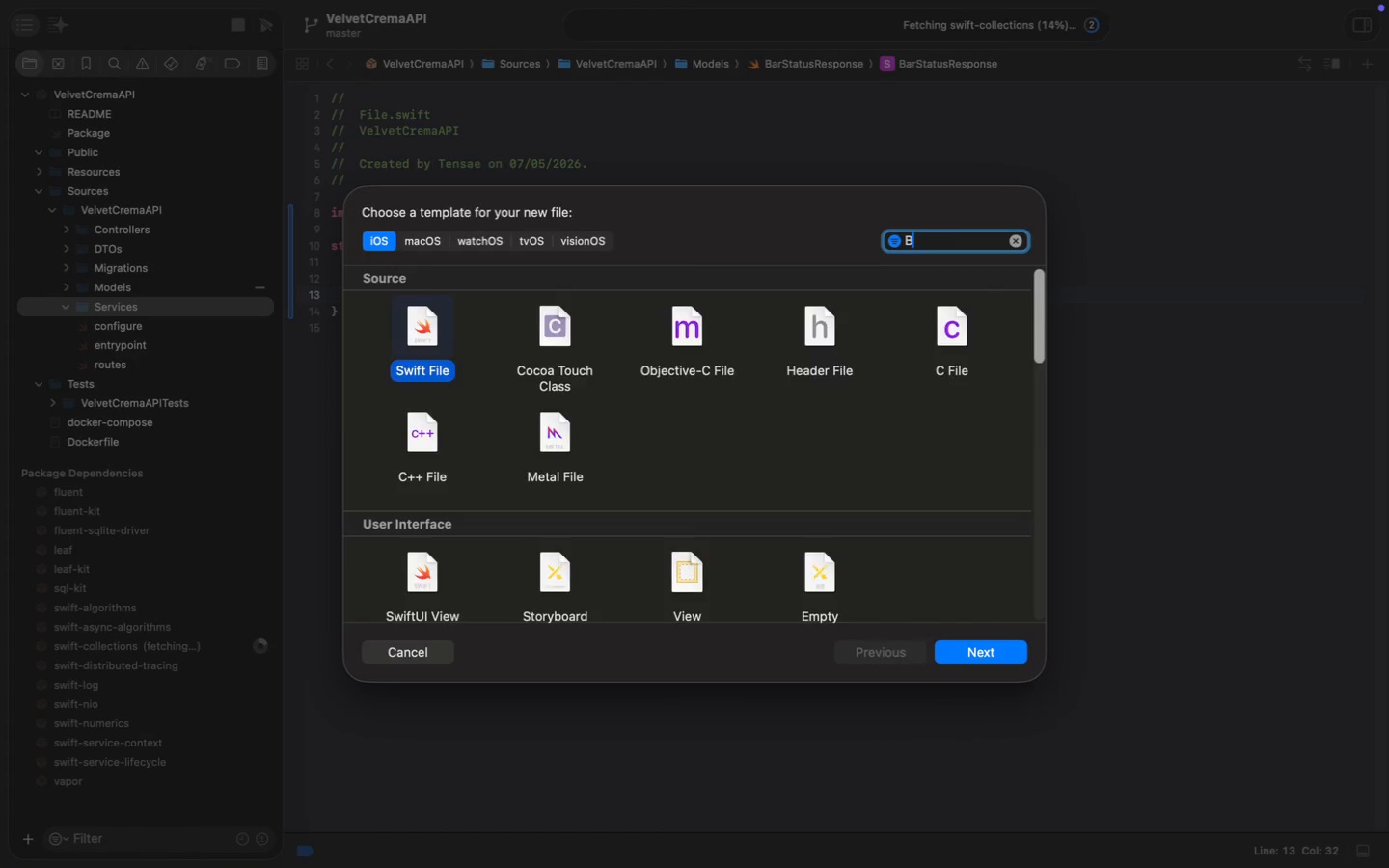 
key(Backspace)
 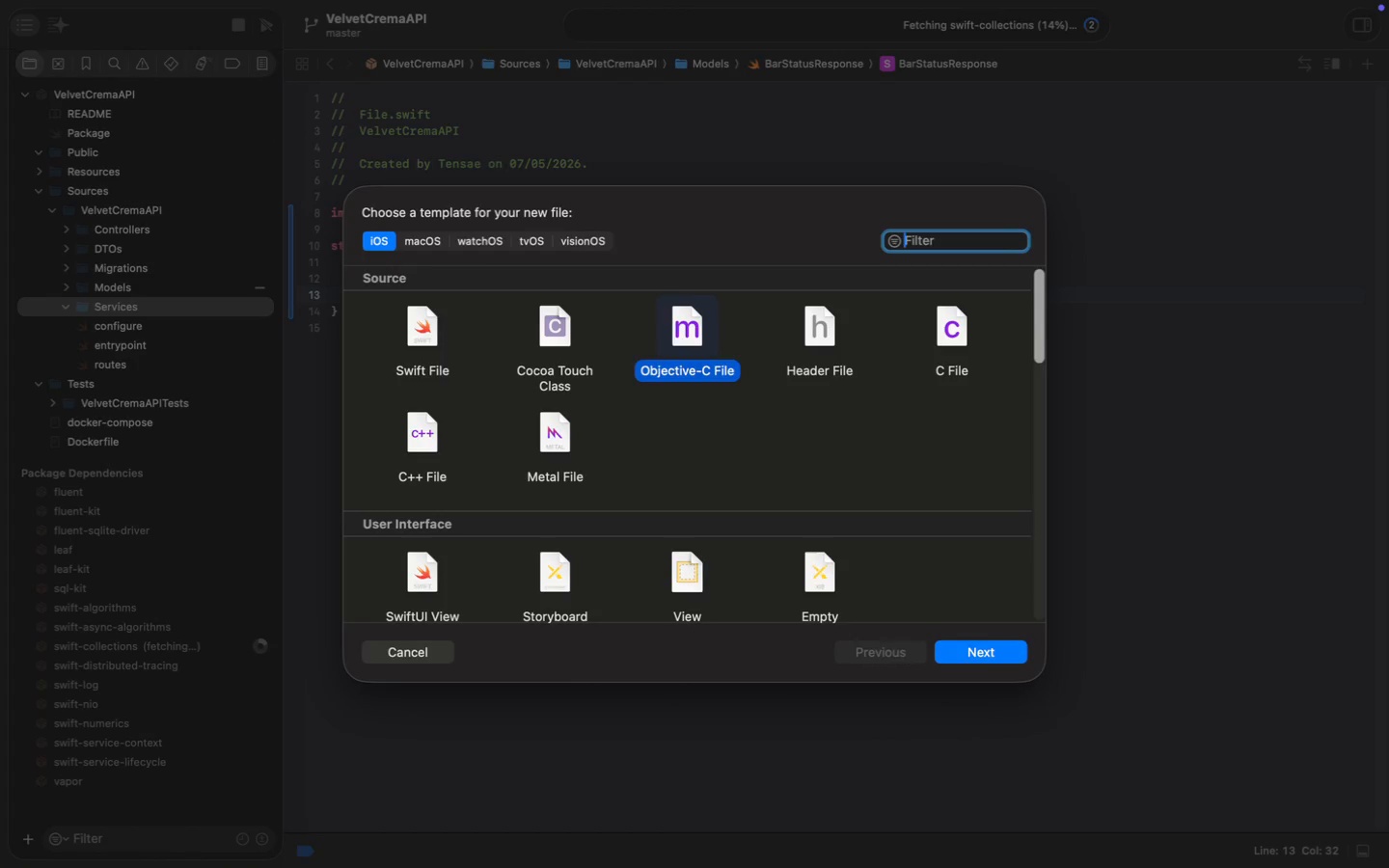 
key(Enter)
 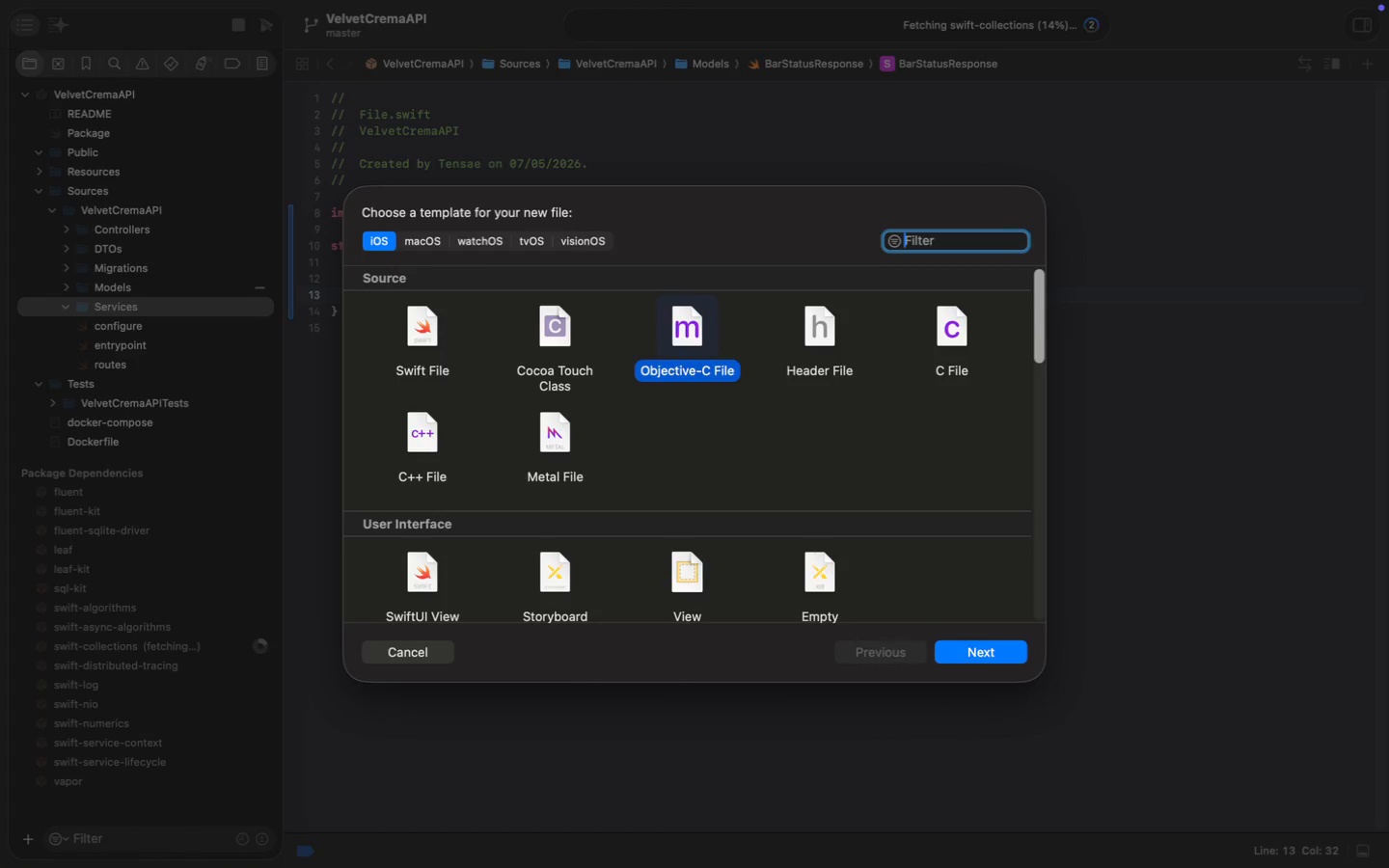 
key(Escape)
 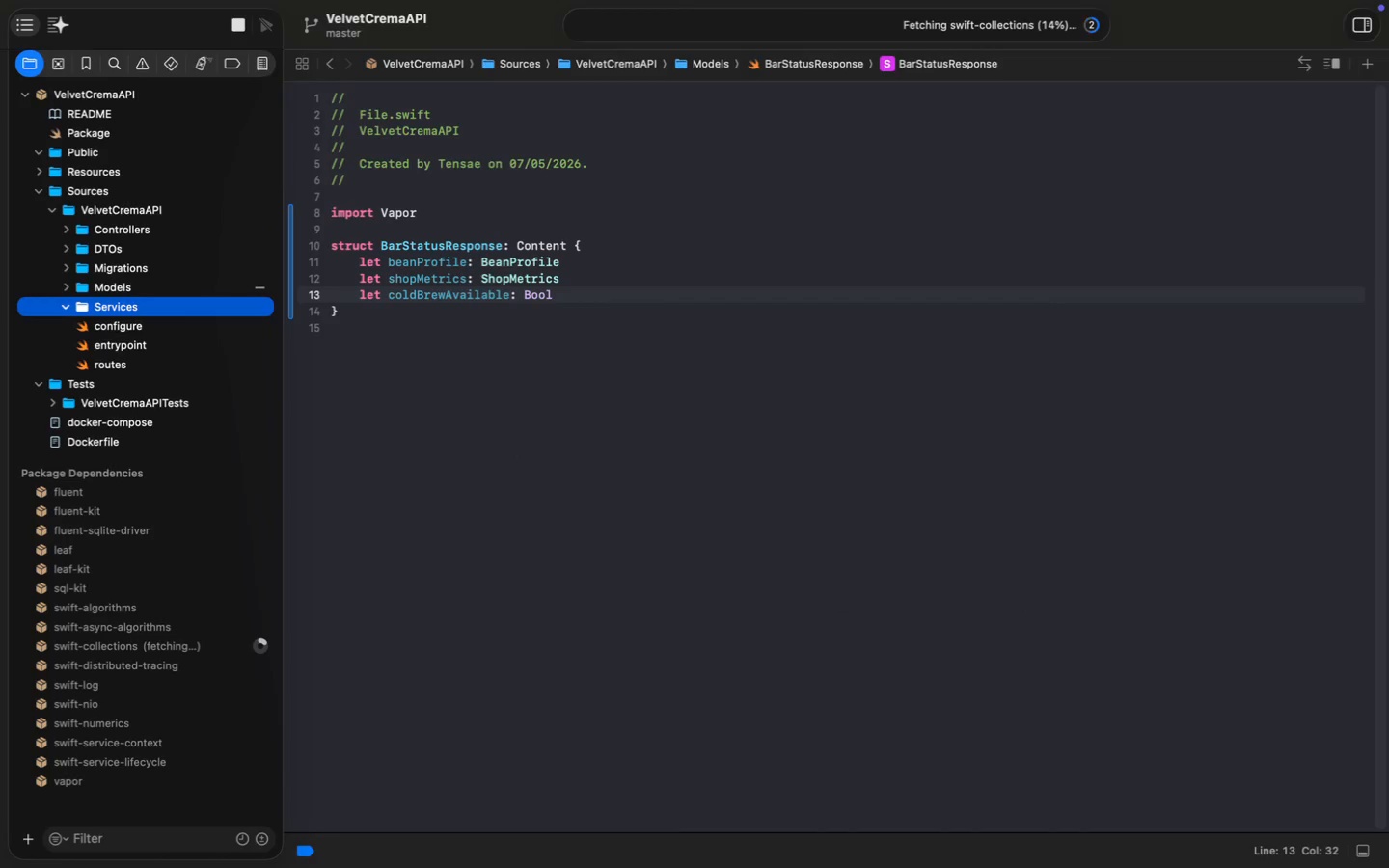 
key(Alt+Meta+N)
 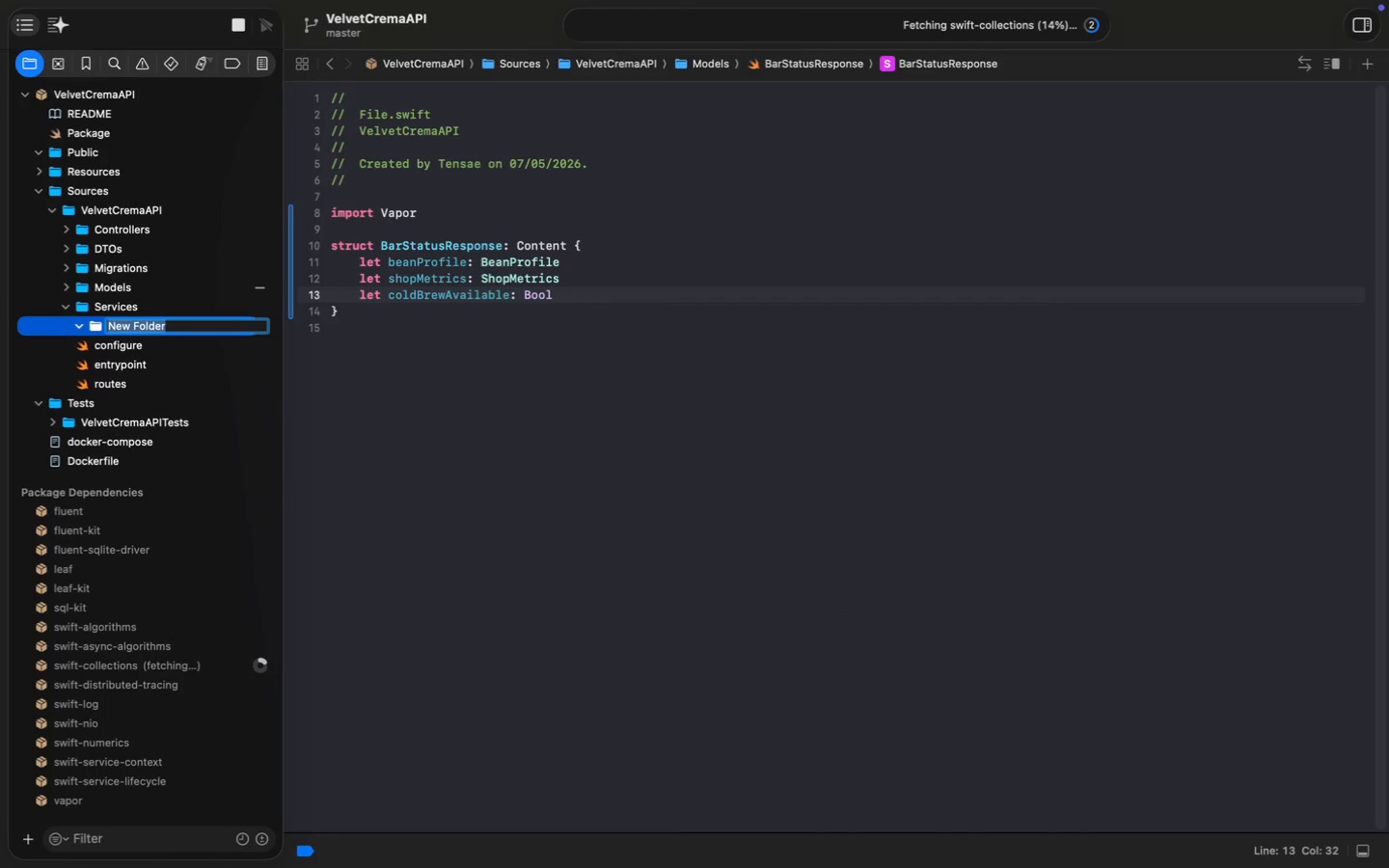 
key(Escape)
 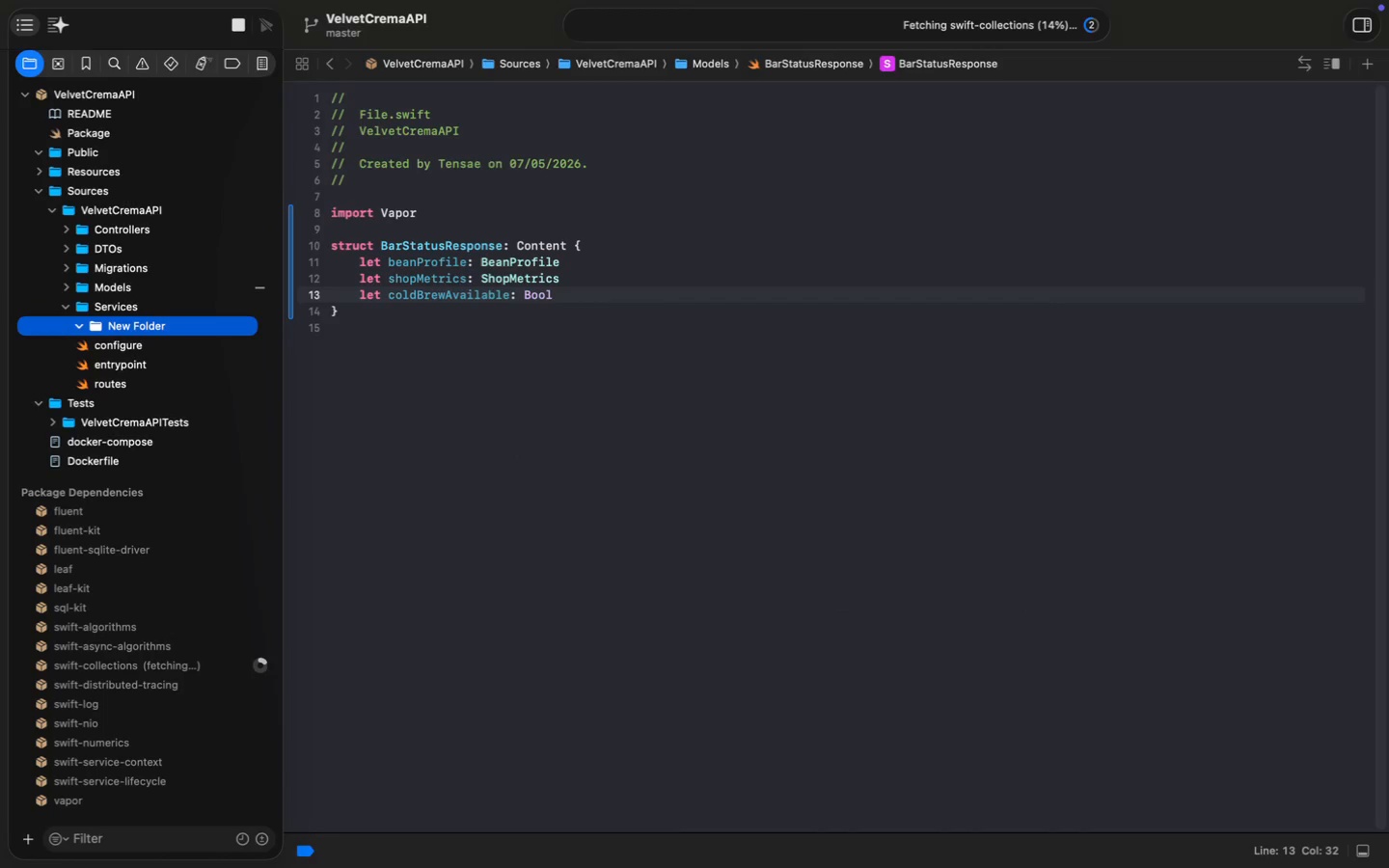 
key(Escape)
 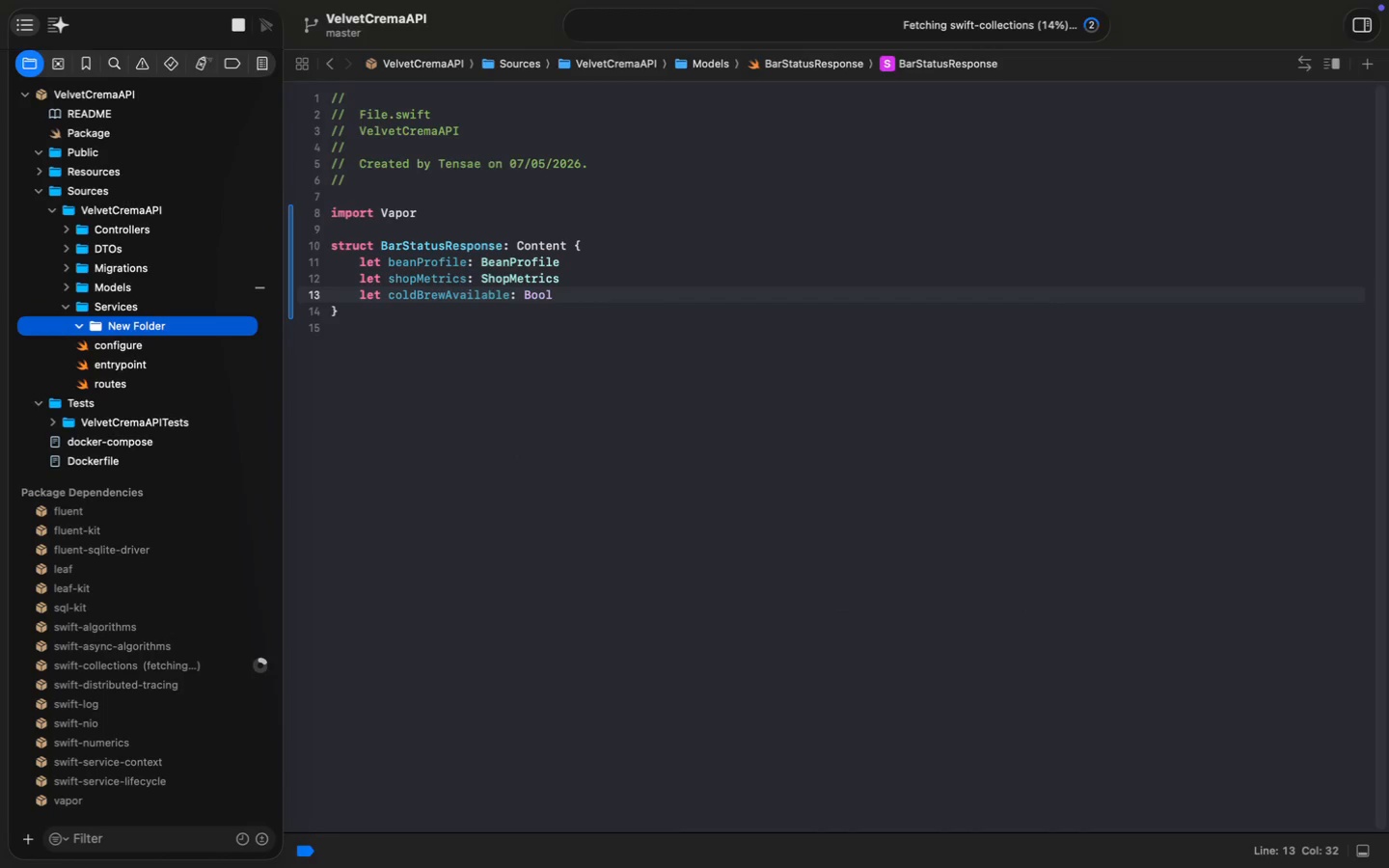 
key(Meta+Backspace)
 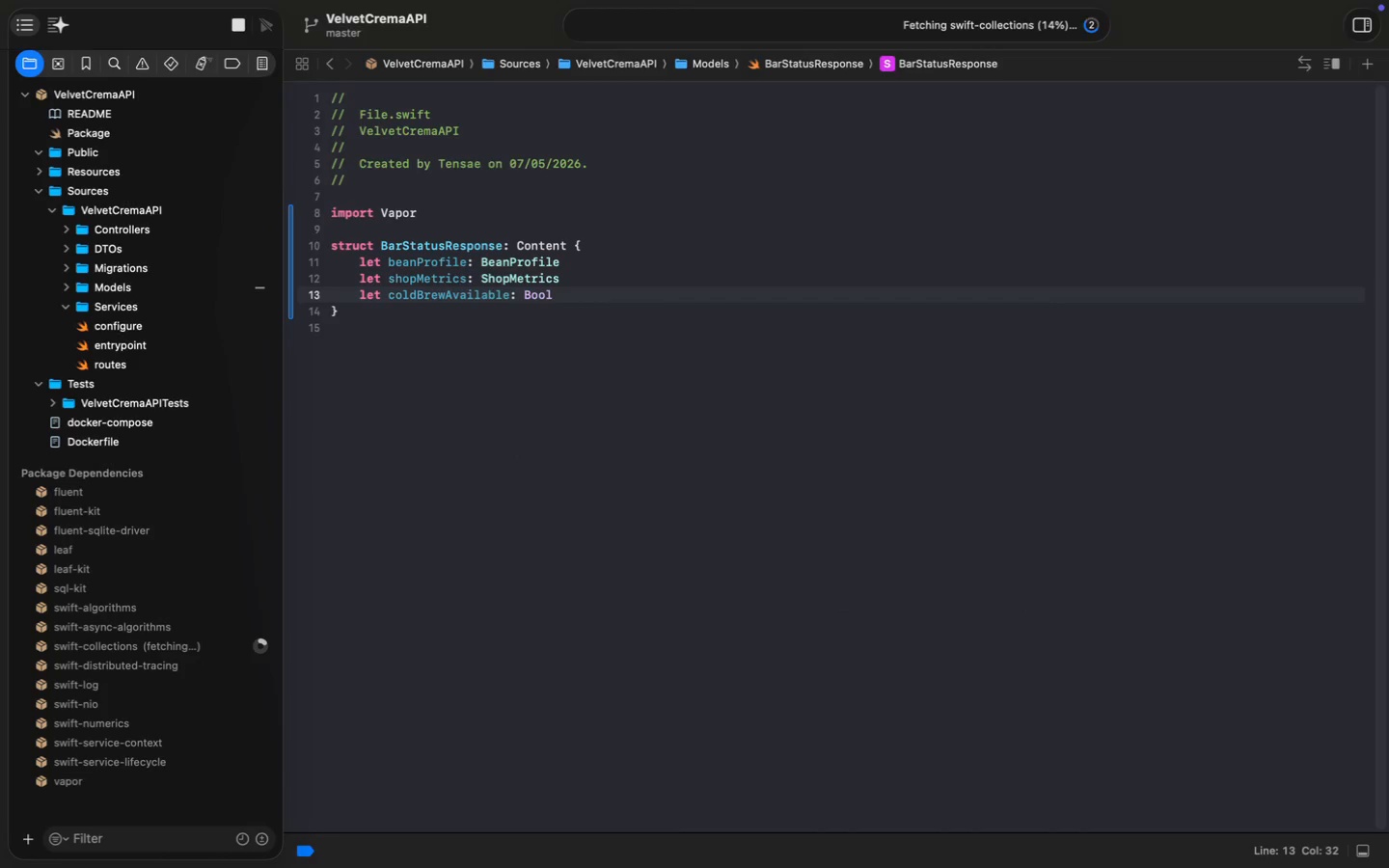 
left_click([105, 305])
 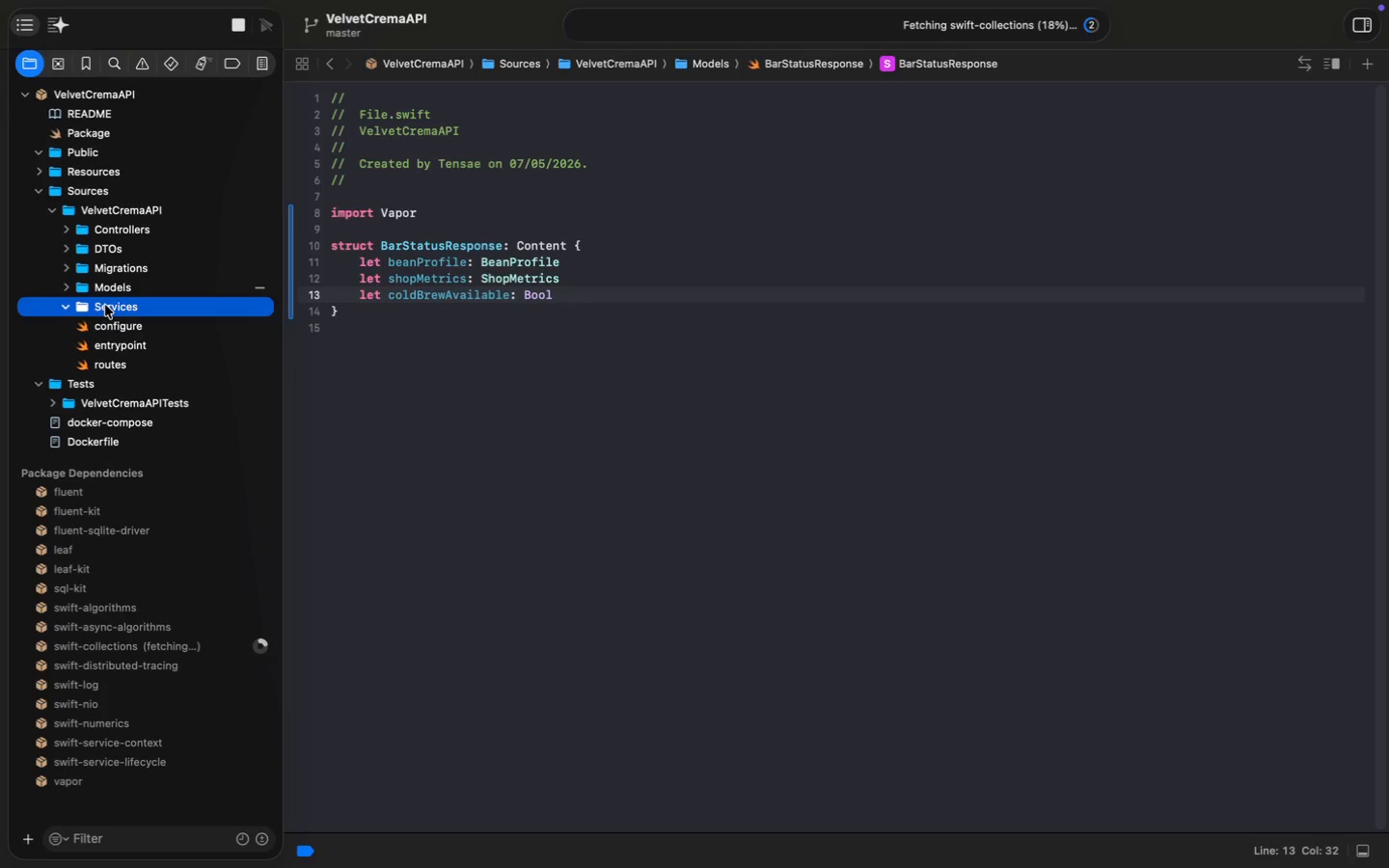 
key(Meta+N)
 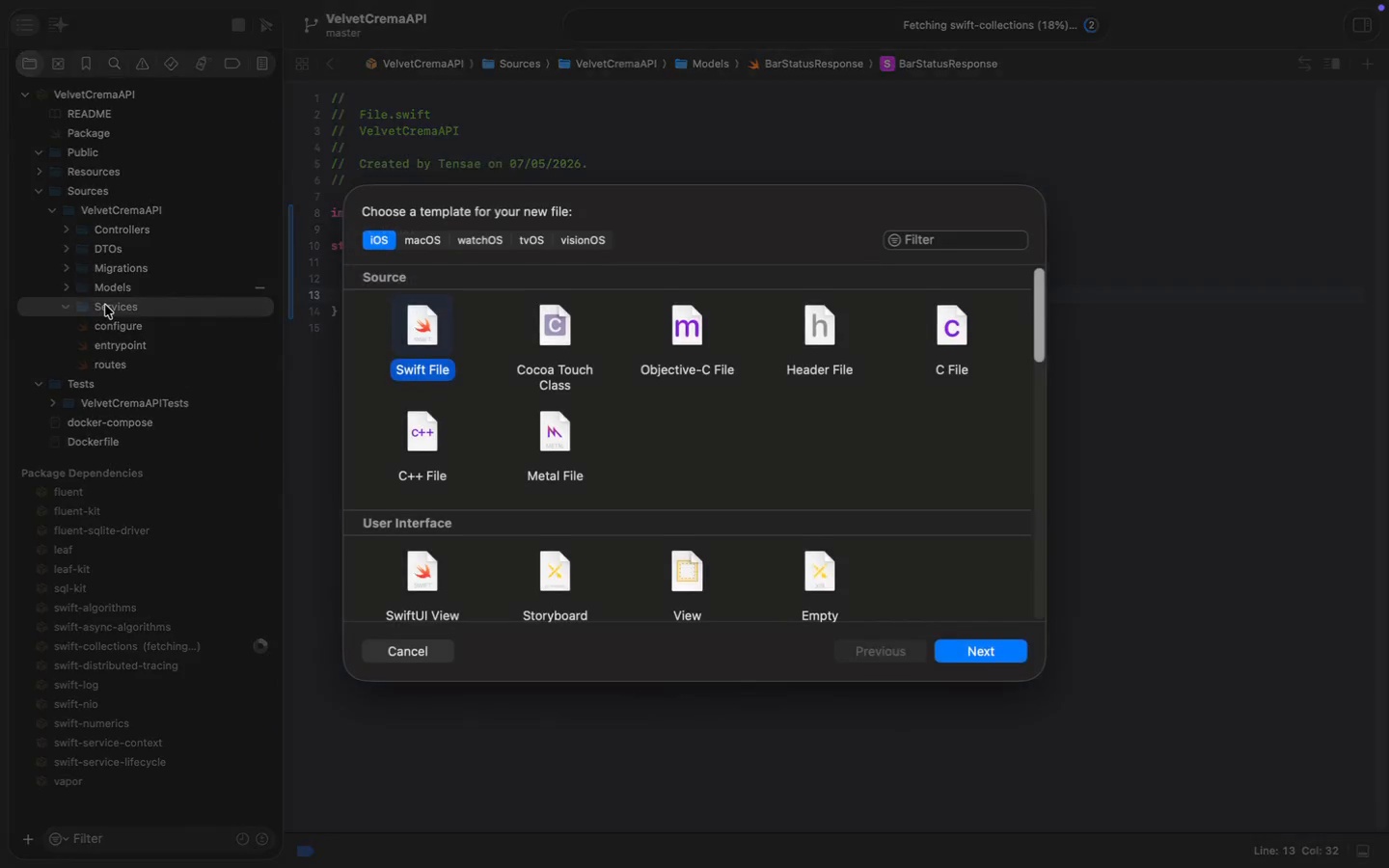 
key(Enter)
 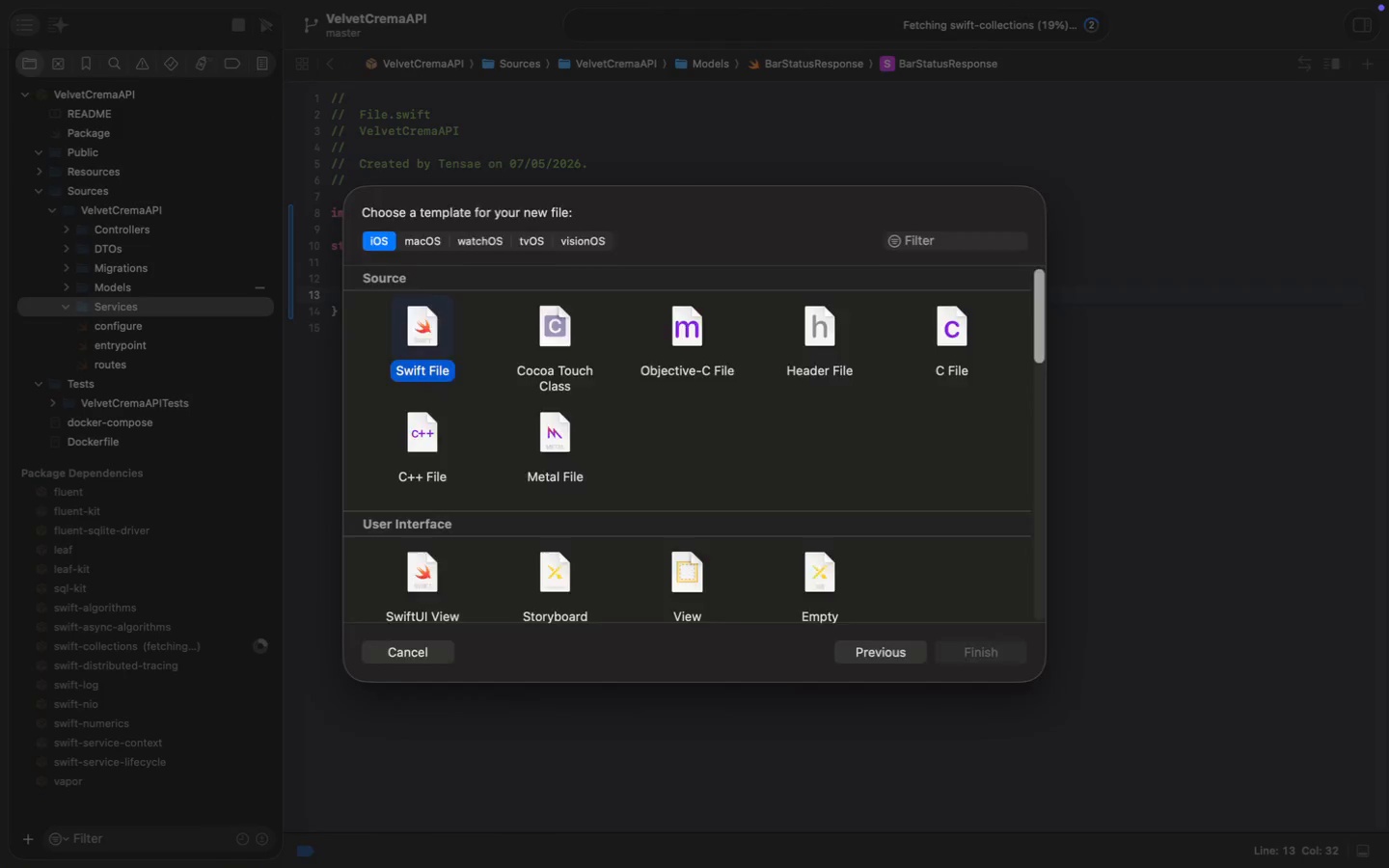 
key(Enter)
 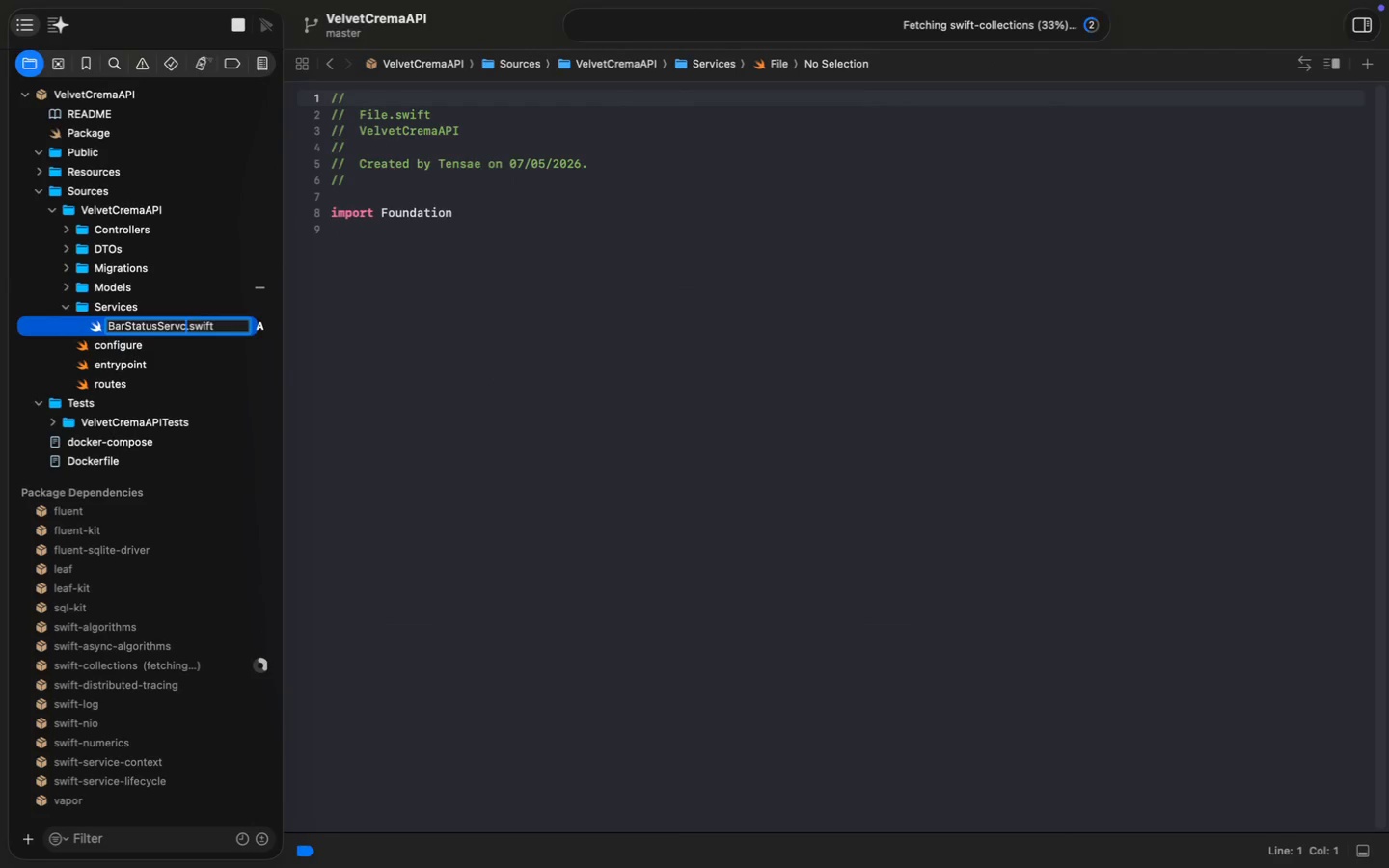 
type(BarStatusServc)
key(Backspace)
type(ice)
 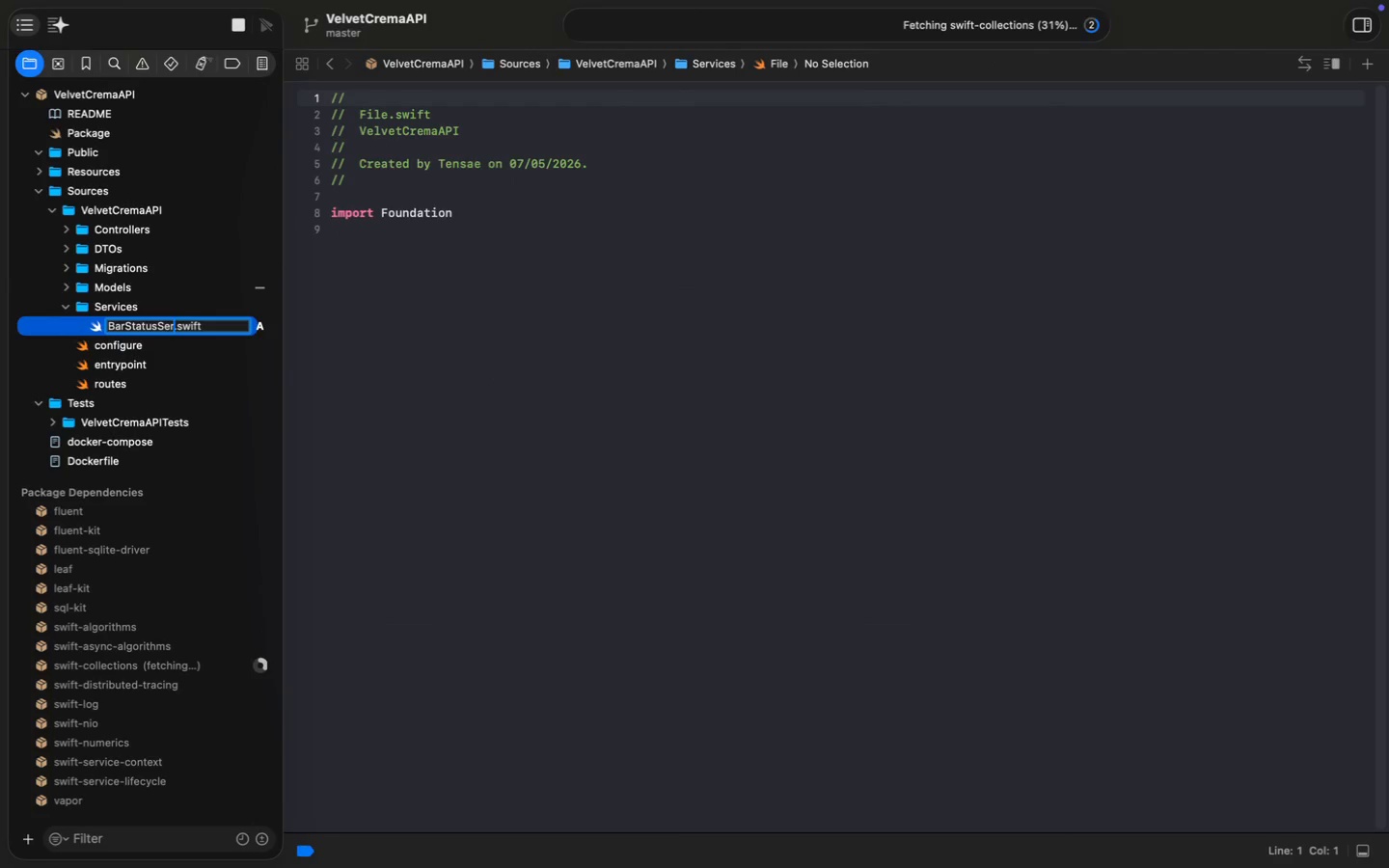 
key(Enter)
 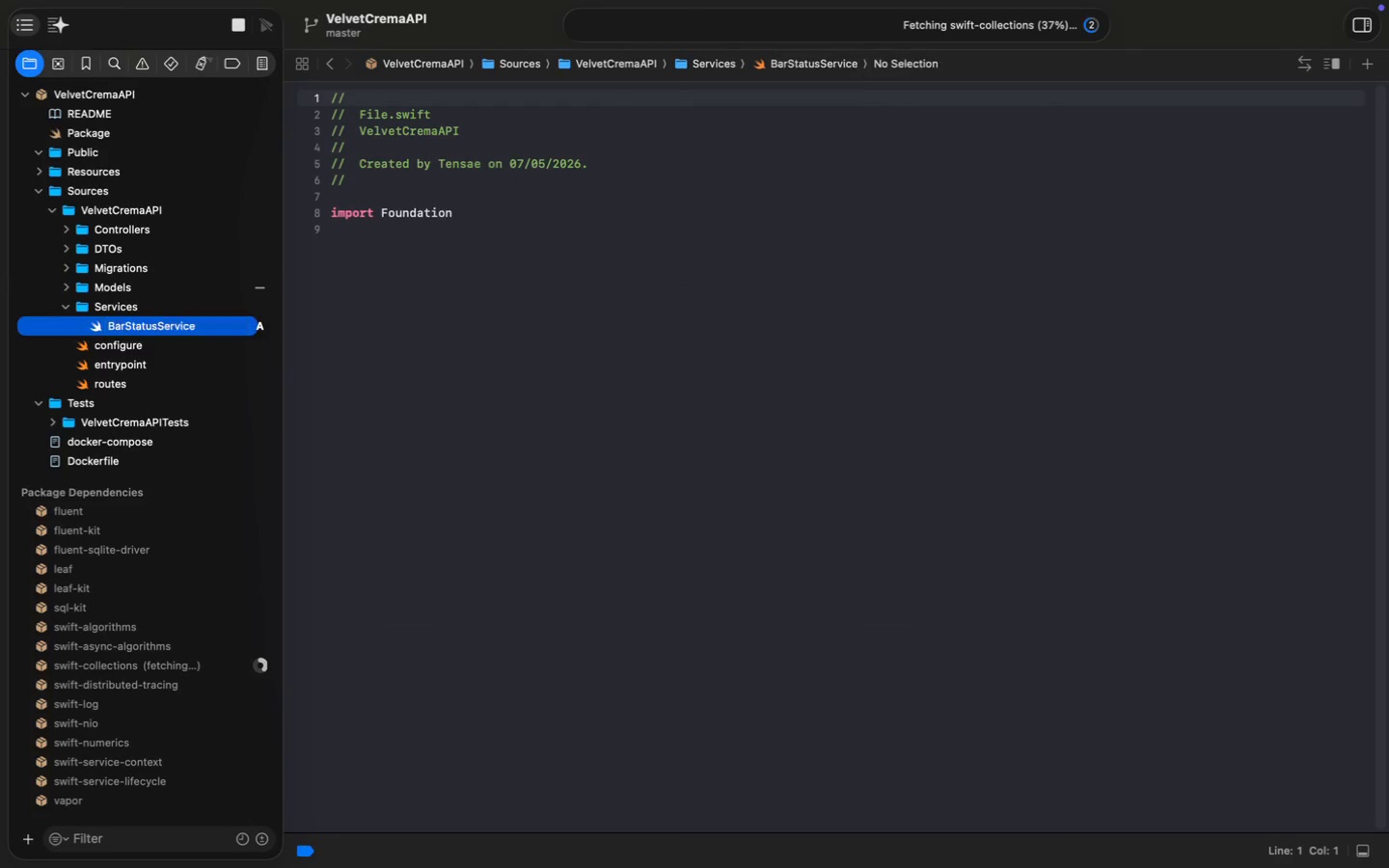 
key(Enter)
 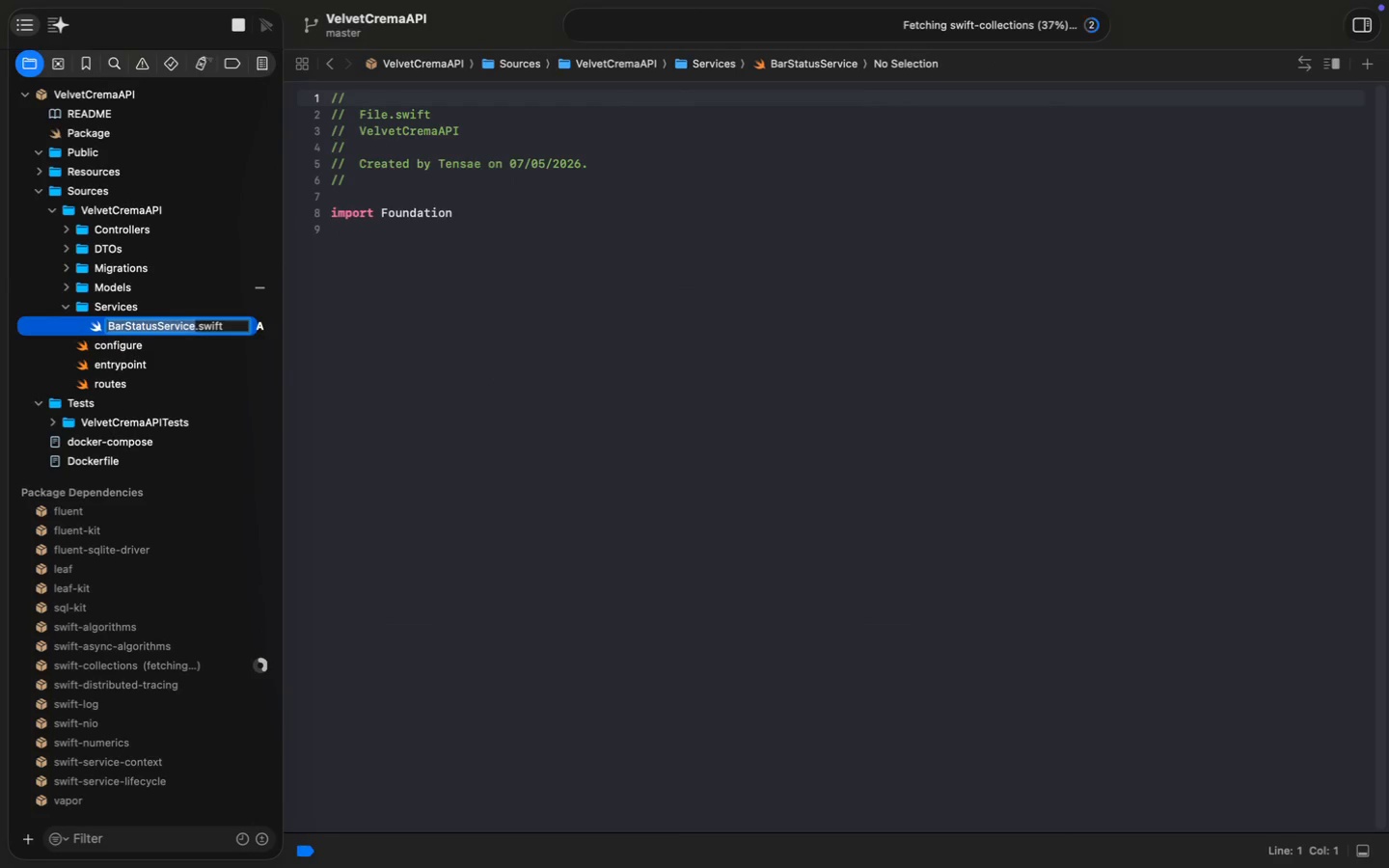 
key(Enter)
 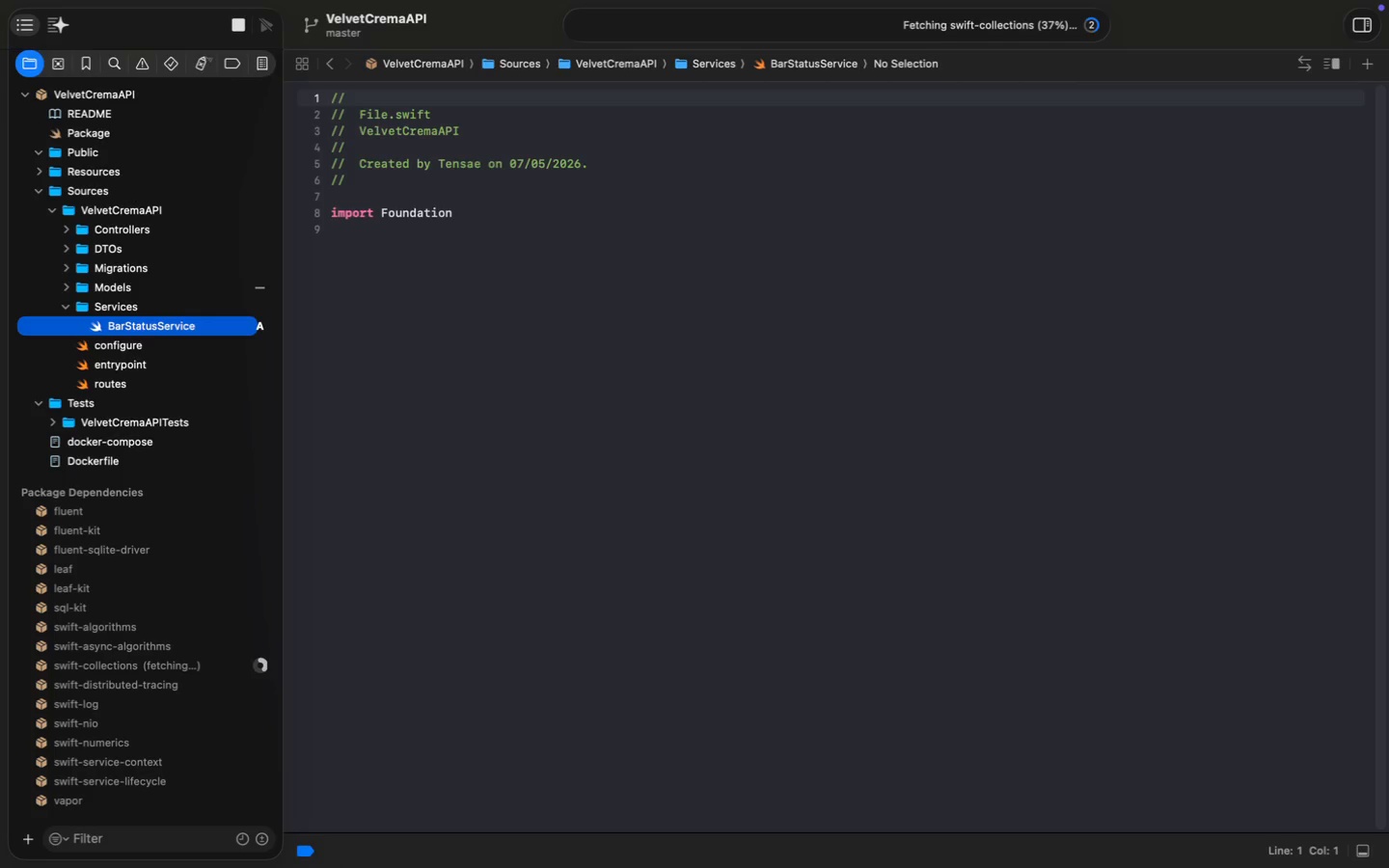 
left_click([413, 239])
 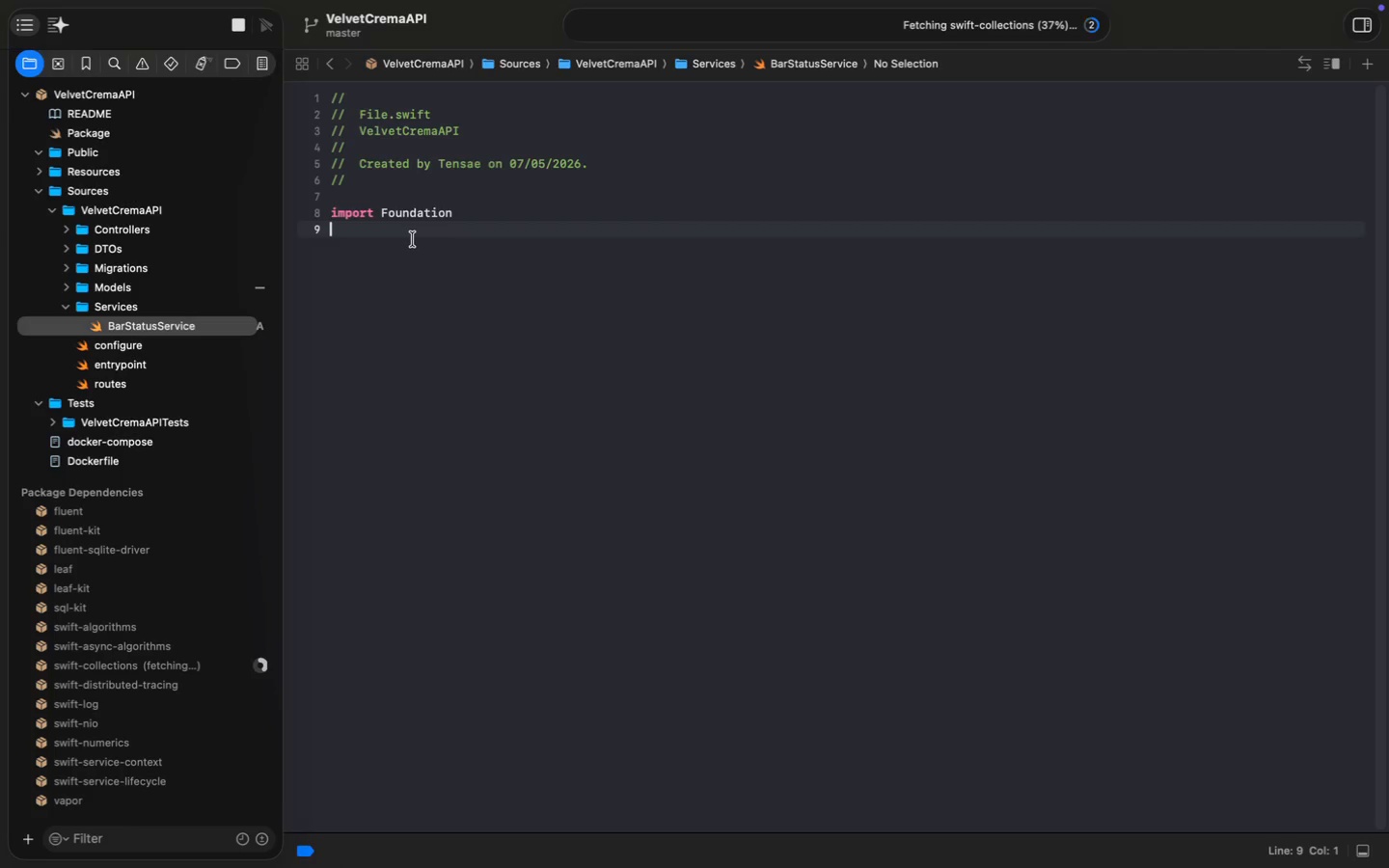 
key(Enter)
 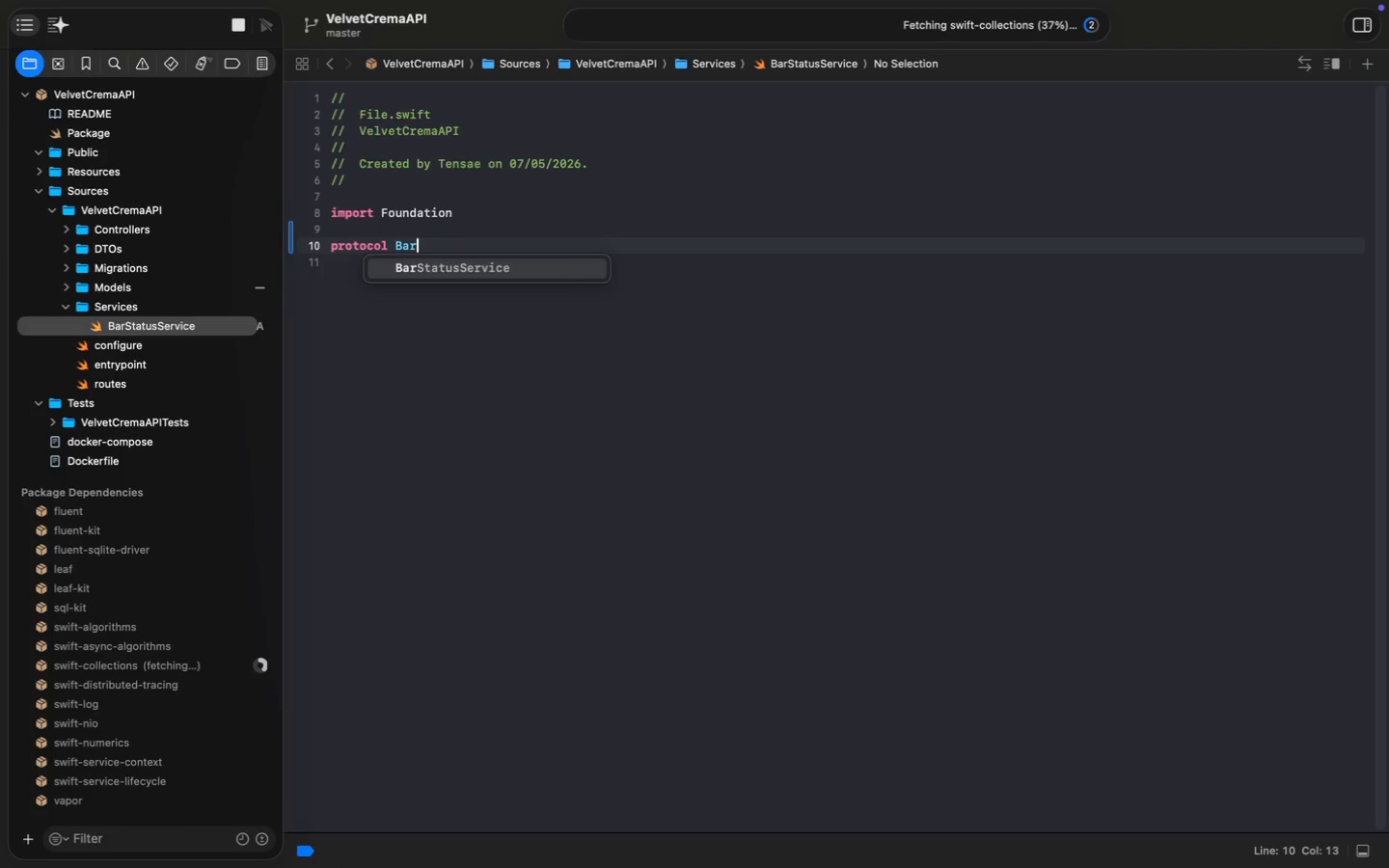 
type(protocol Bar)
key(Tab)
type( {)
 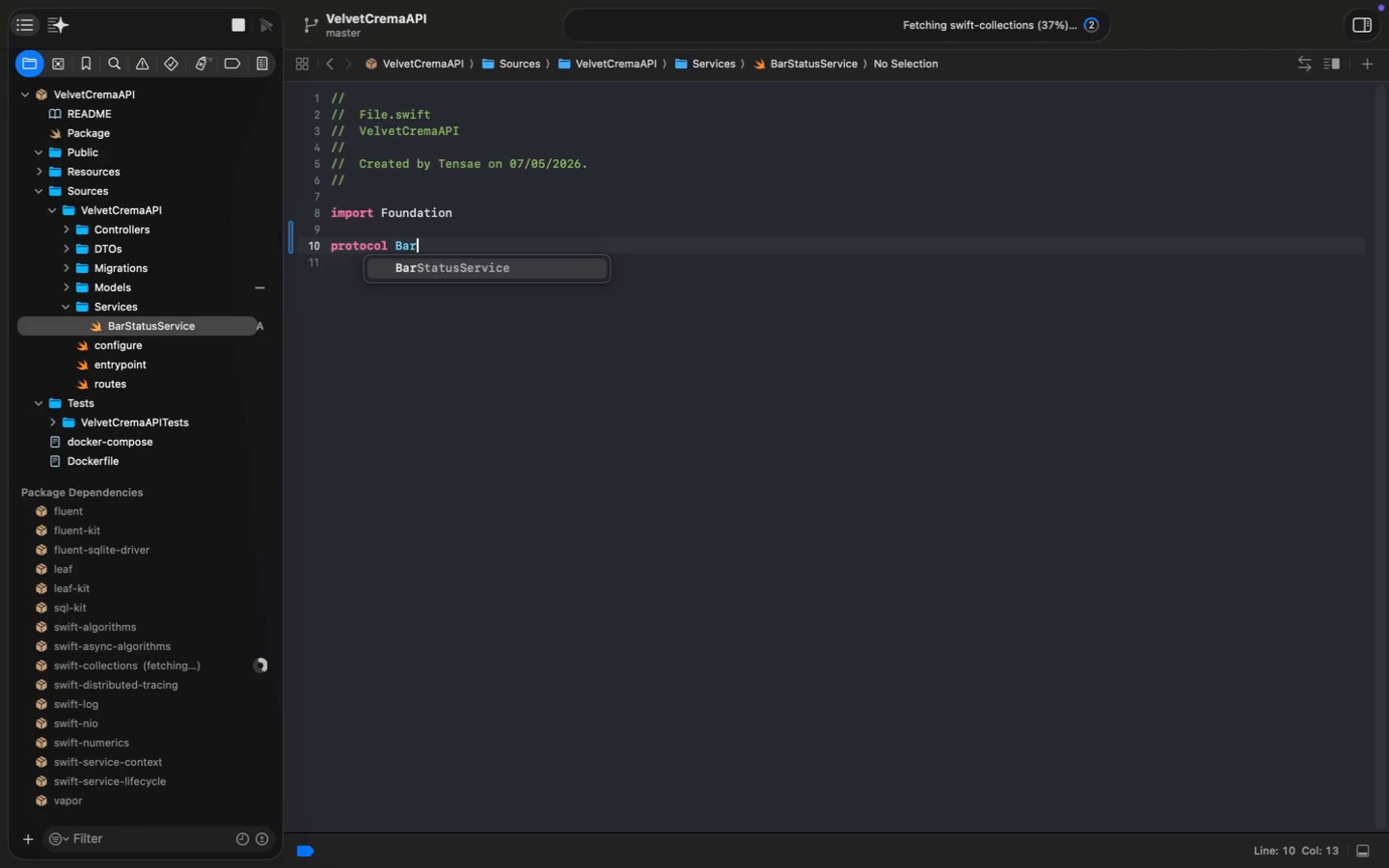 
 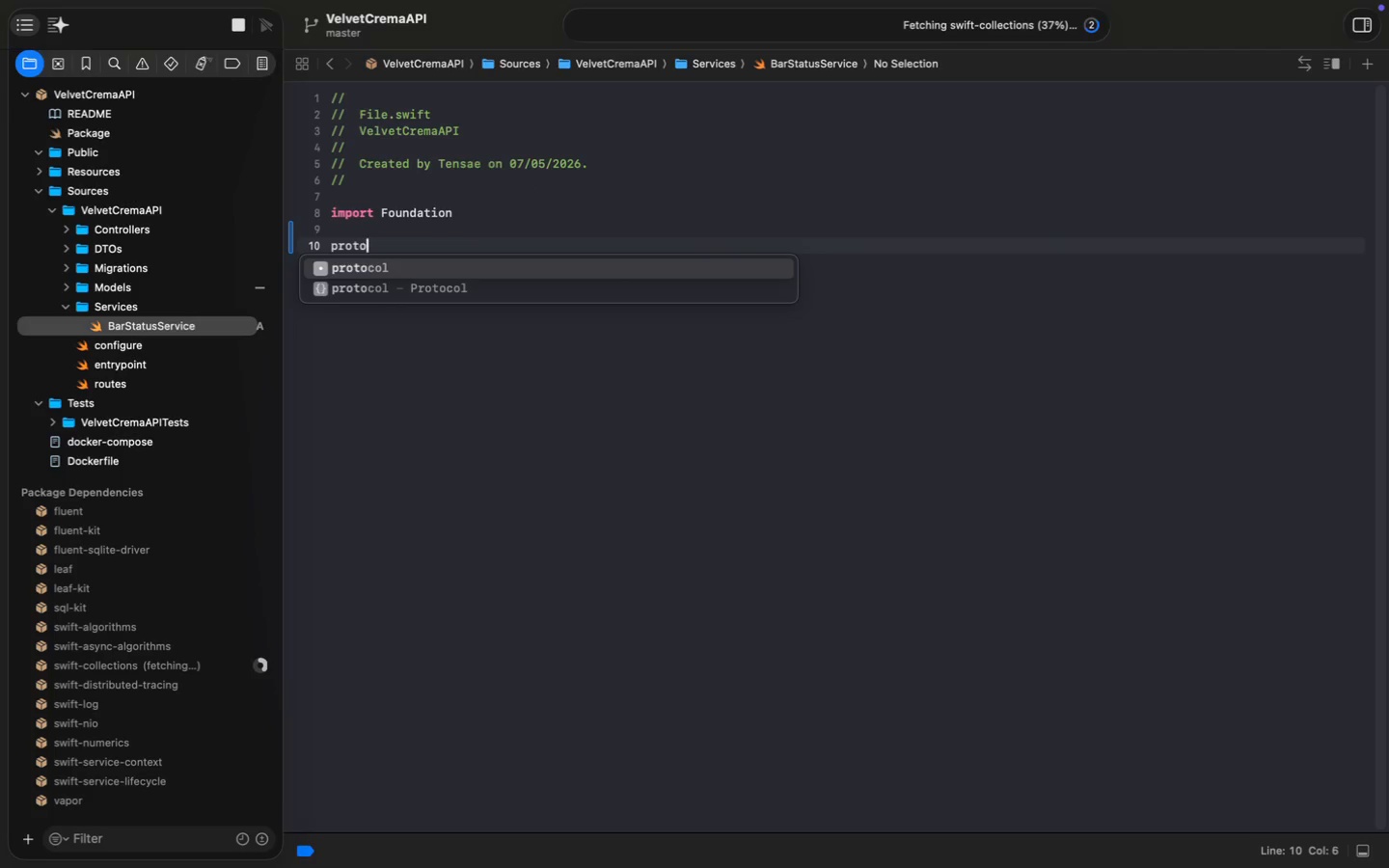 
key(Enter)
 